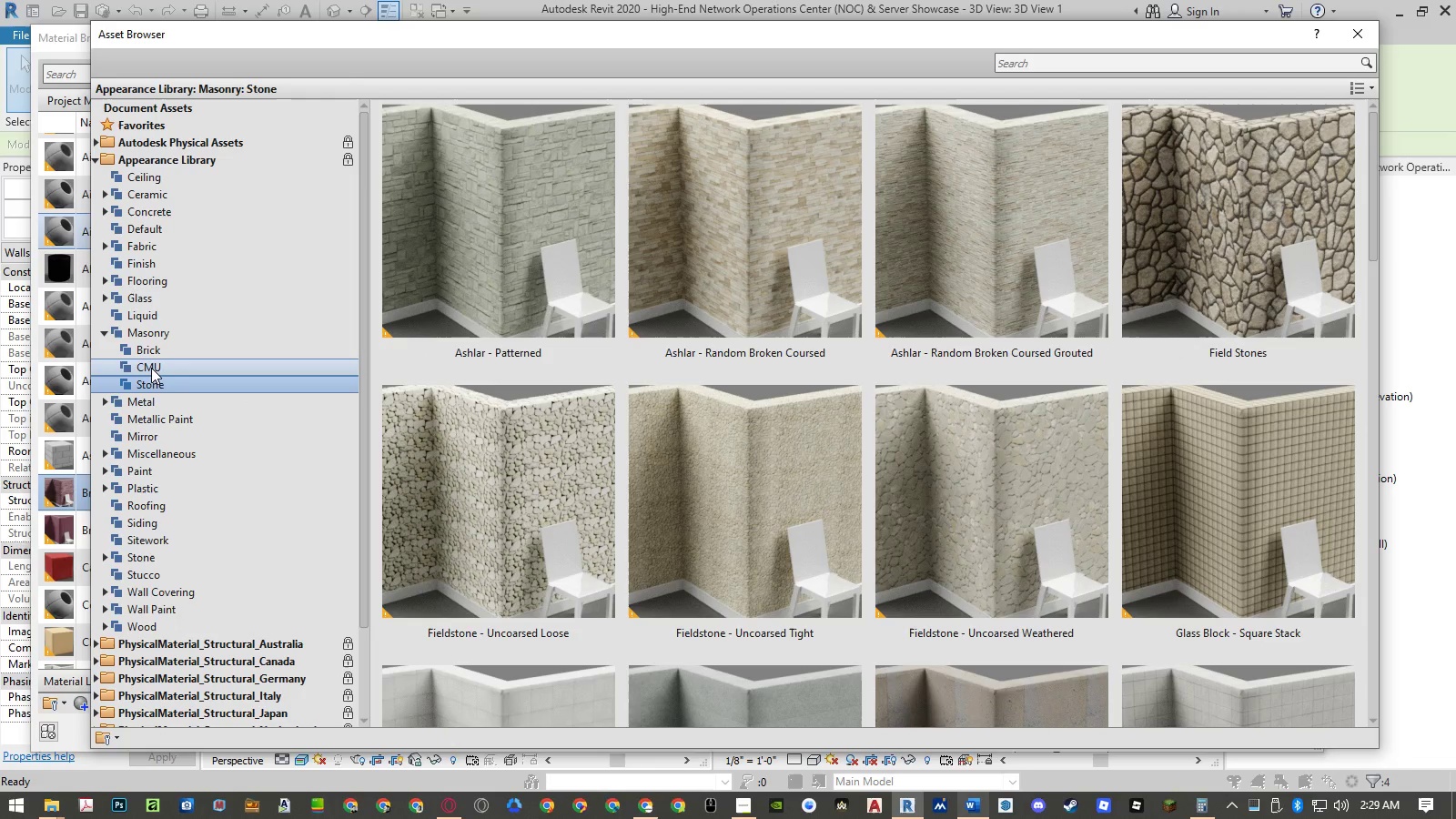 
left_click([151, 368])
 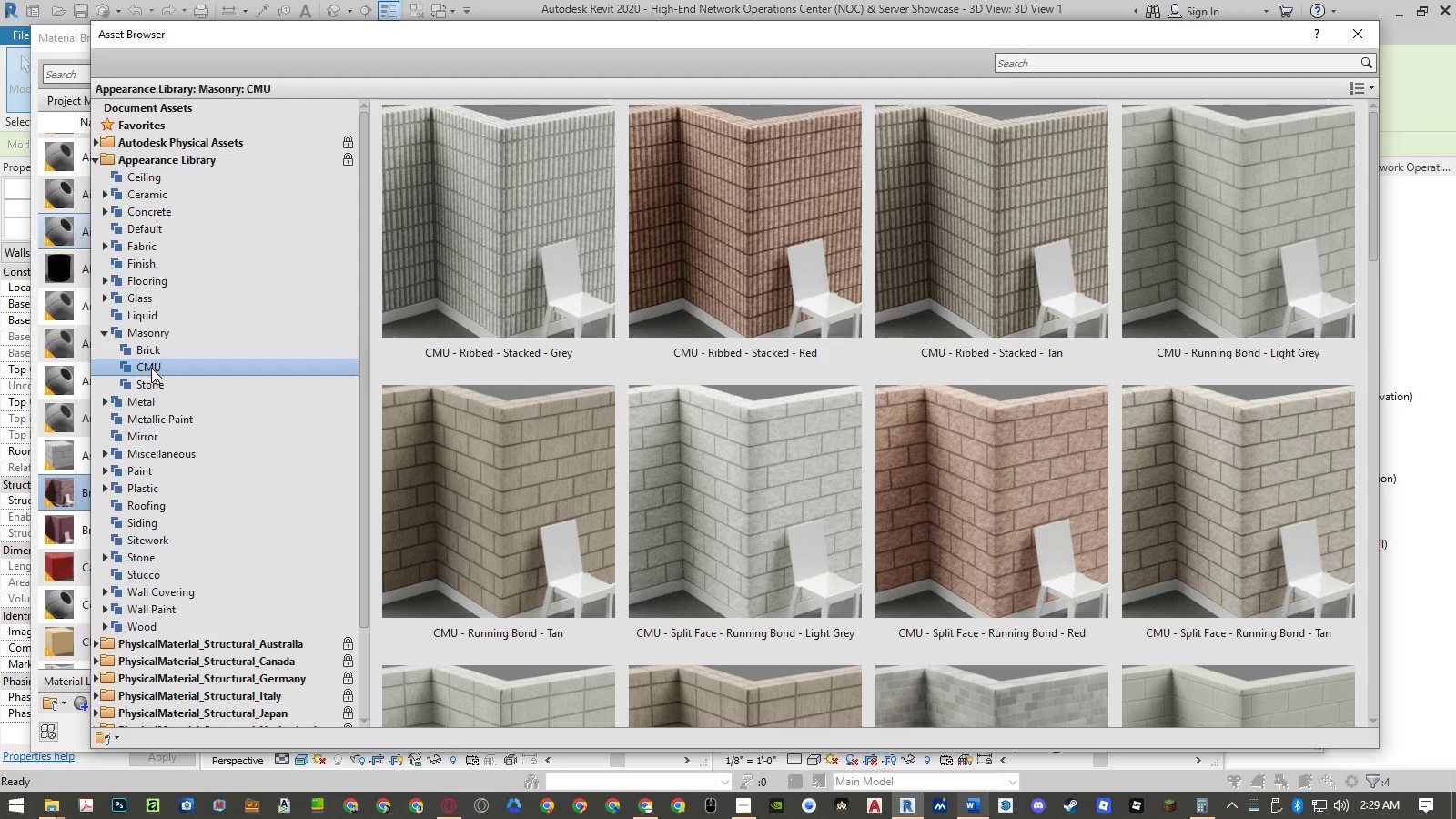 
wait(5.92)
 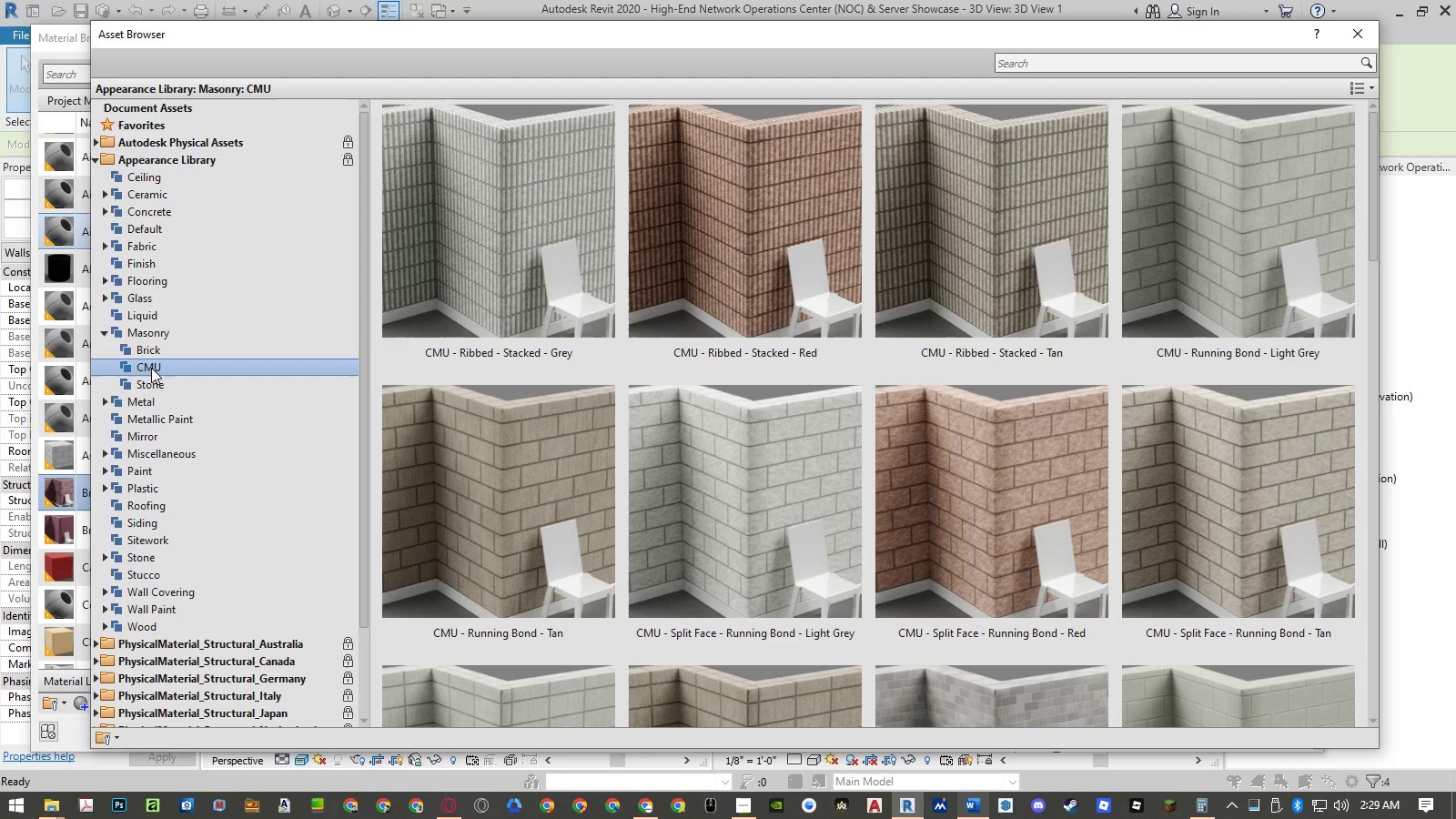 
left_click([151, 381])
 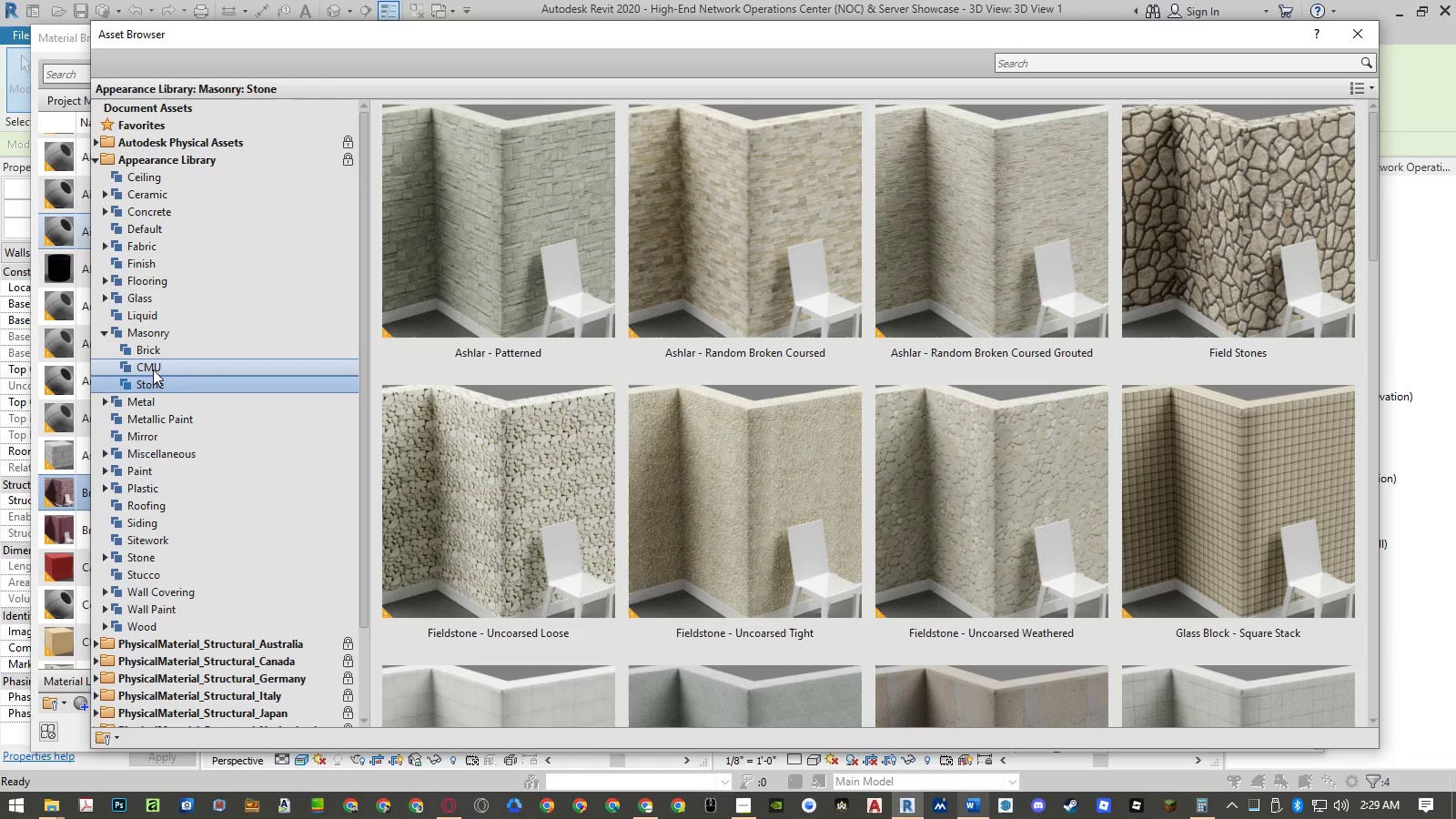 
left_click([155, 354])
 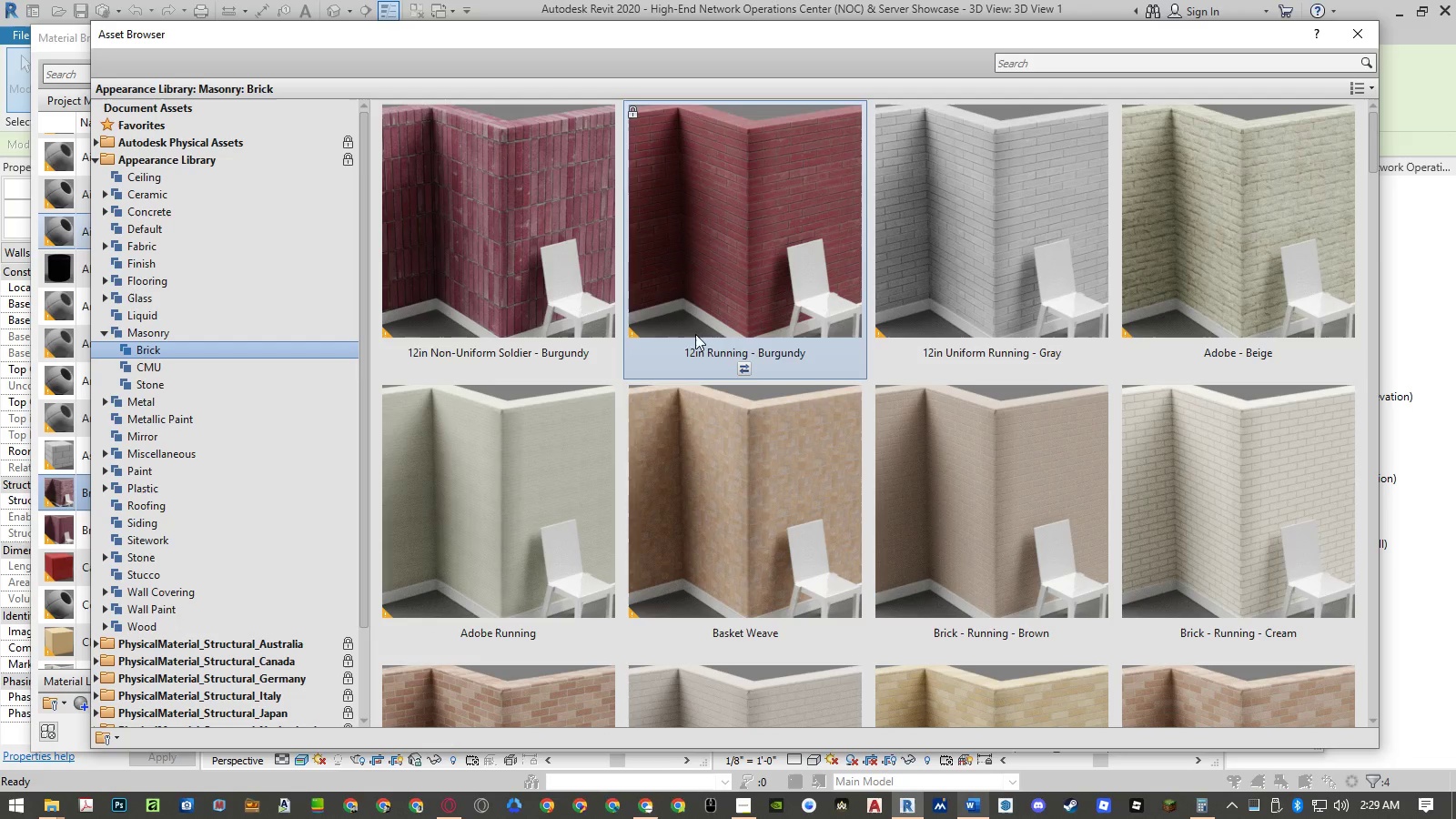 
scroll: coordinate [738, 339], scroll_direction: down, amount: 3.0
 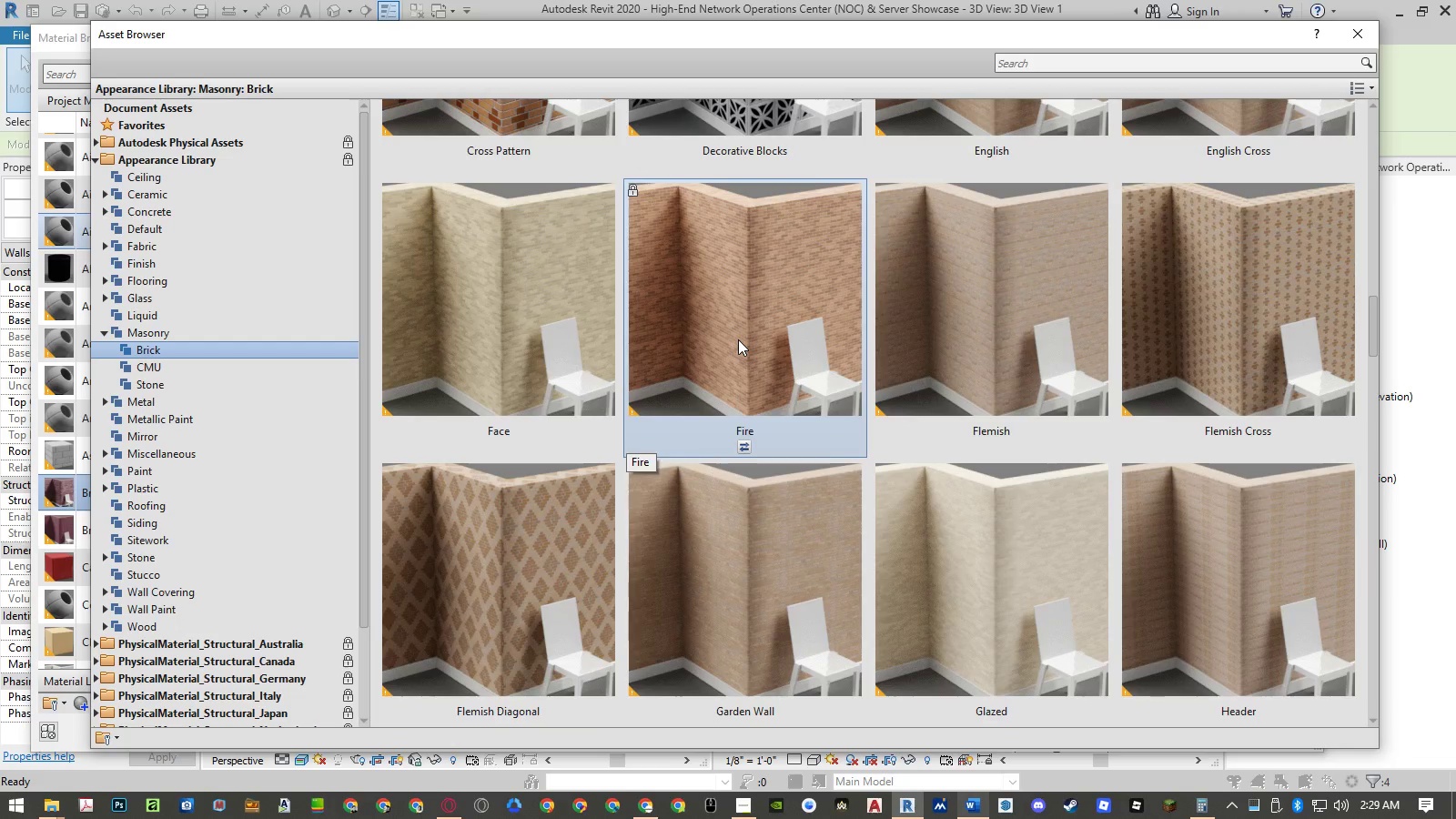 
scroll: coordinate [738, 339], scroll_direction: up, amount: 2.0
 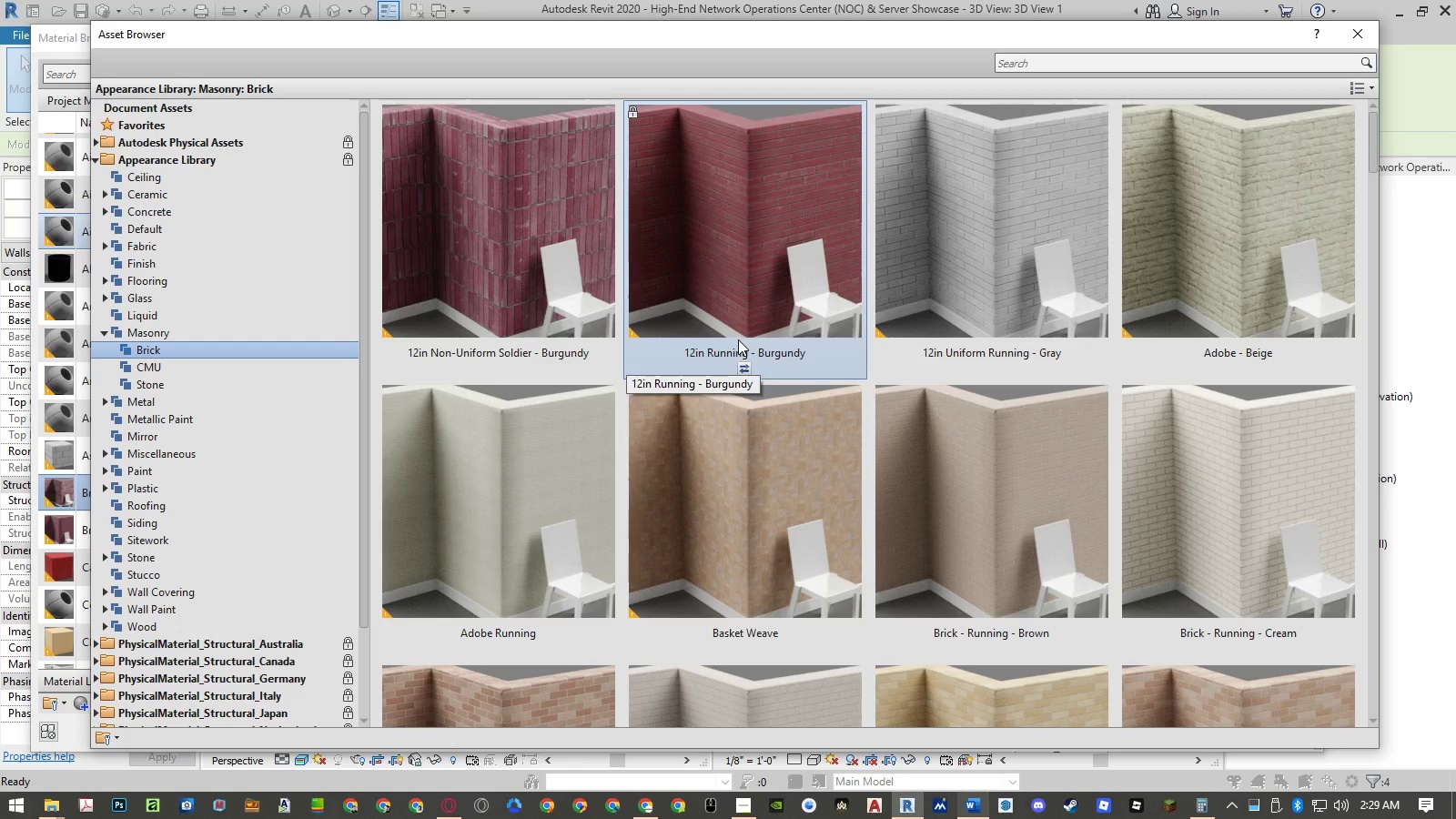 
scroll: coordinate [738, 339], scroll_direction: down, amount: 1.0
 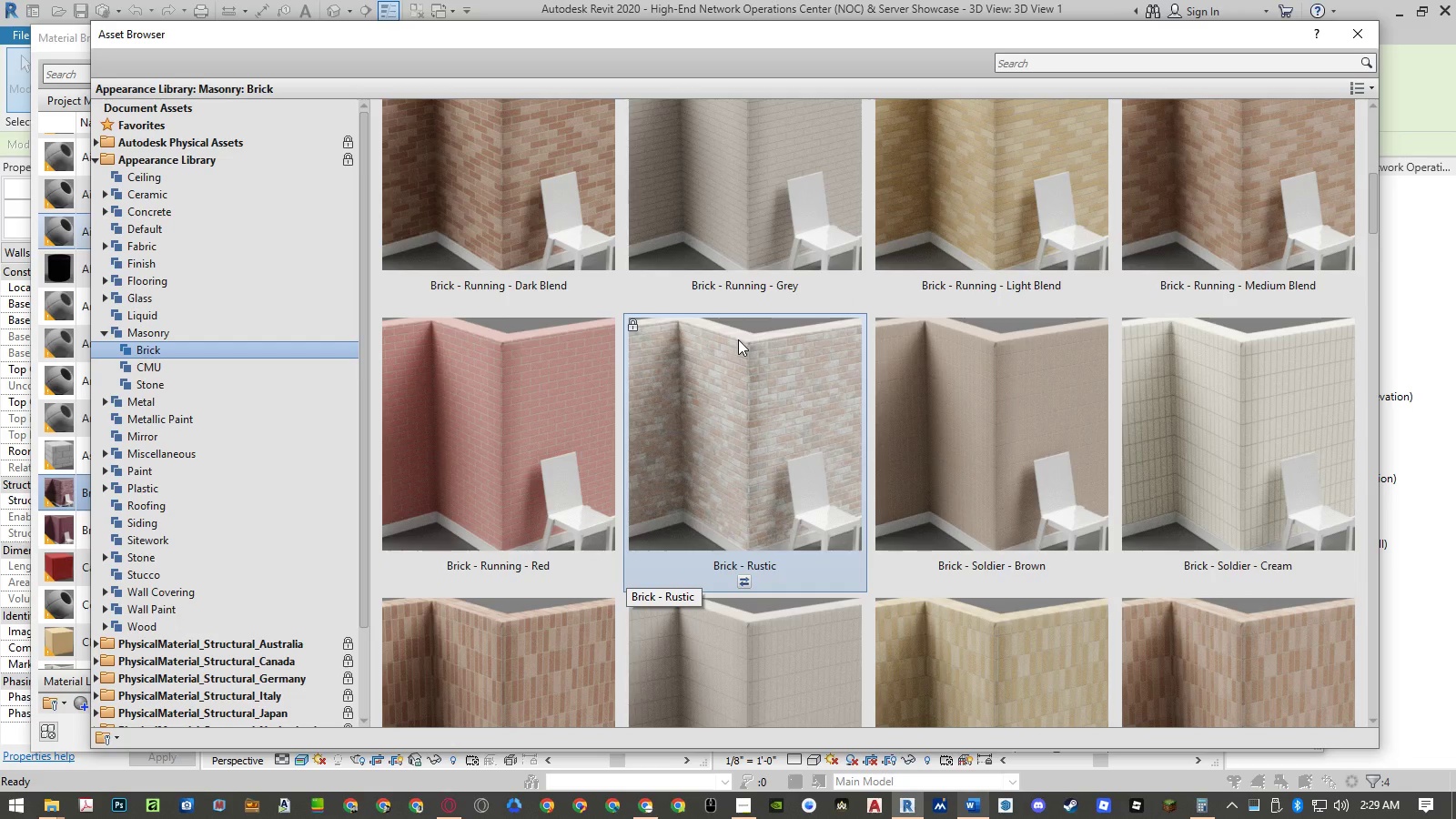 
scroll: coordinate [738, 339], scroll_direction: up, amount: 3.0
 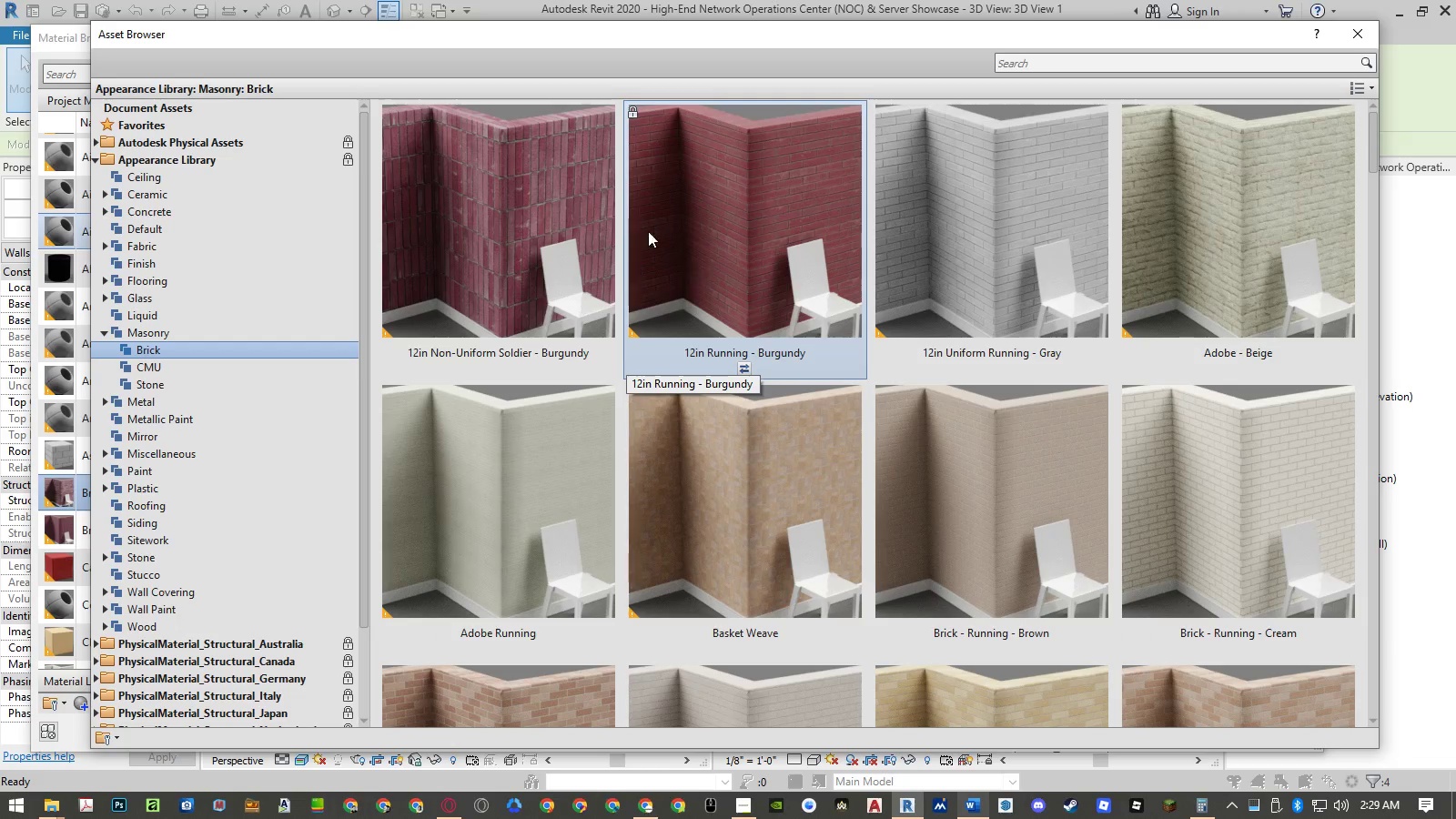 
left_click([575, 210])
 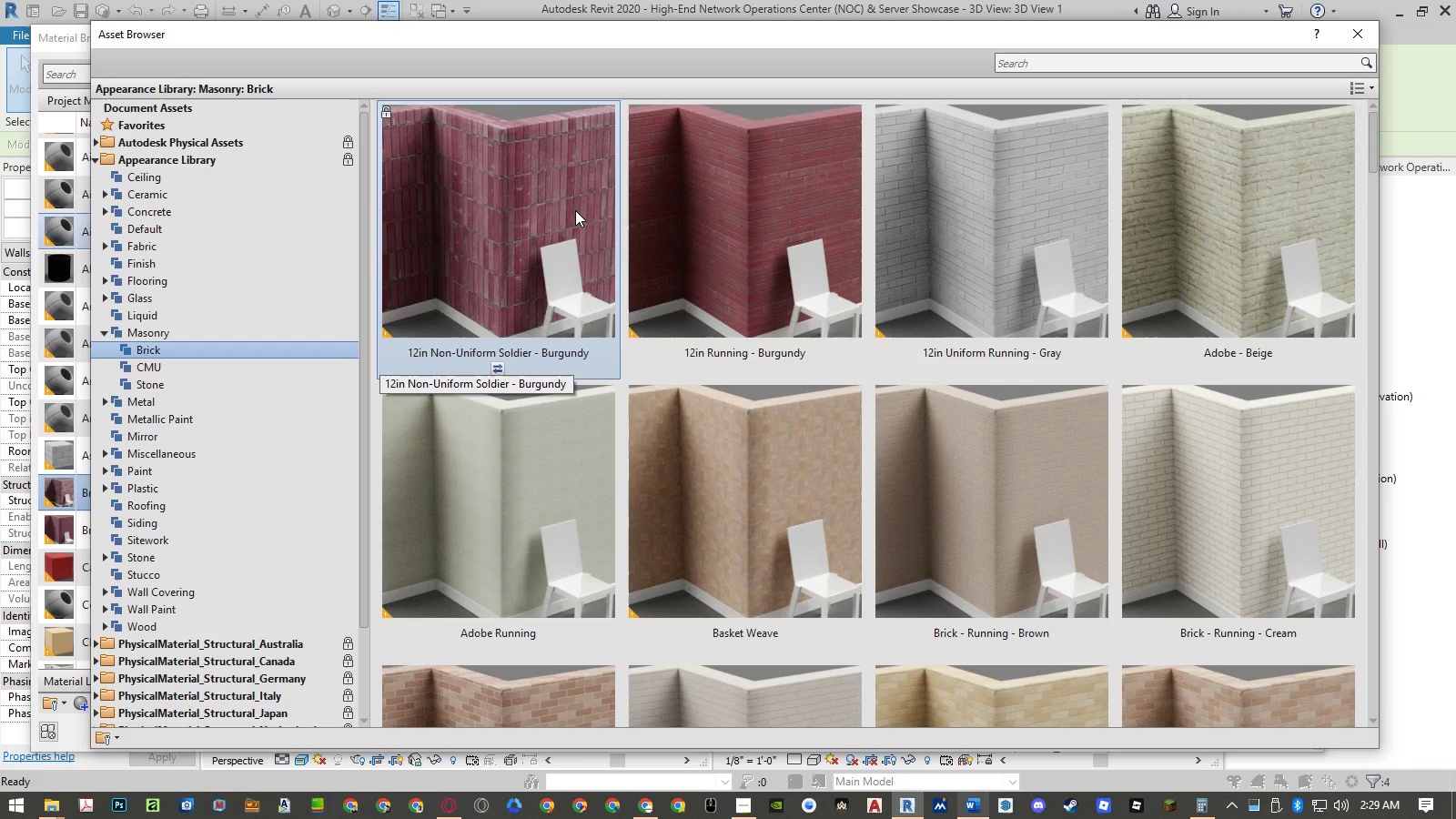 
key(ArrowDown)
 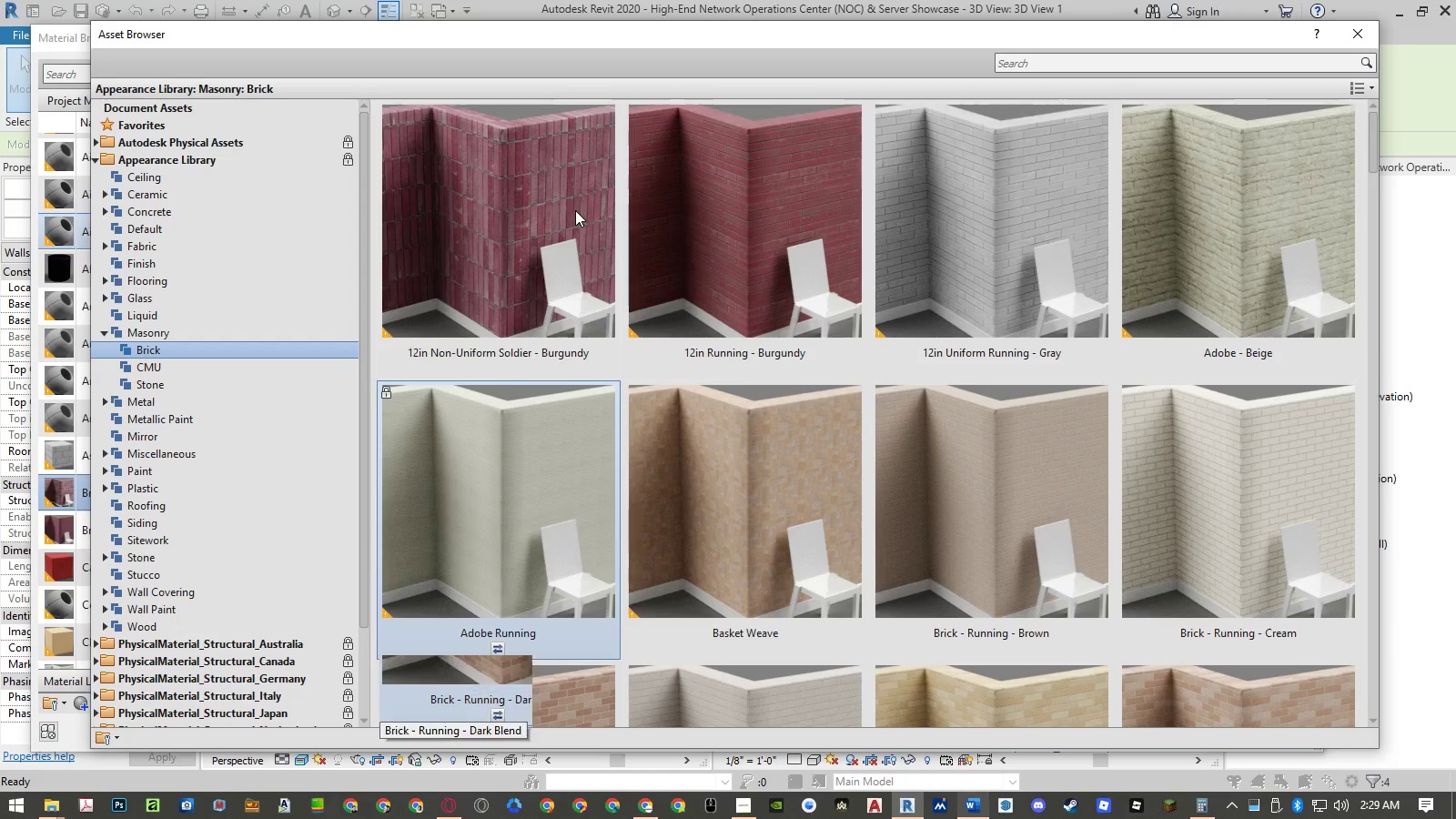 
key(ArrowDown)
 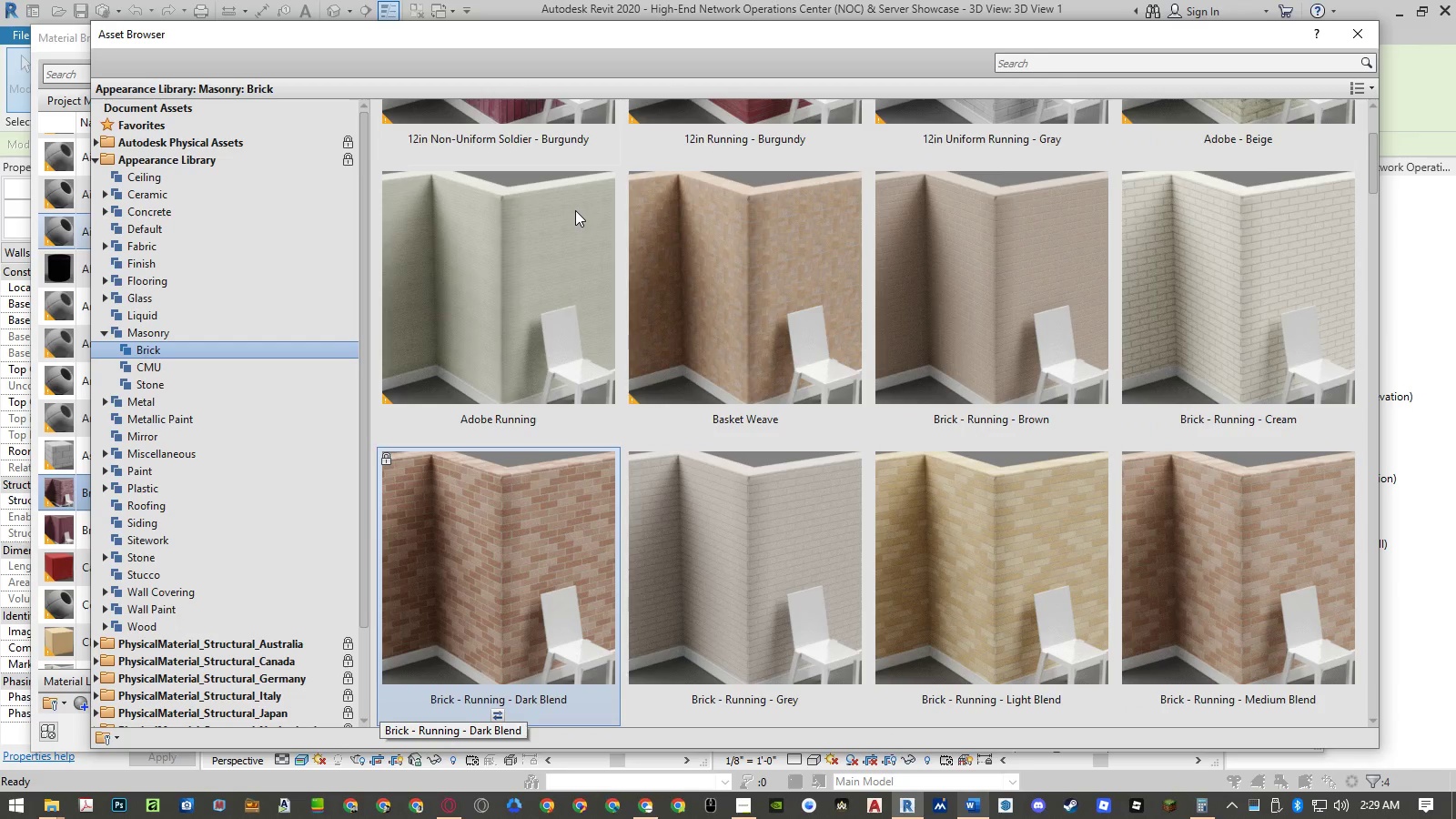 
key(ArrowDown)
 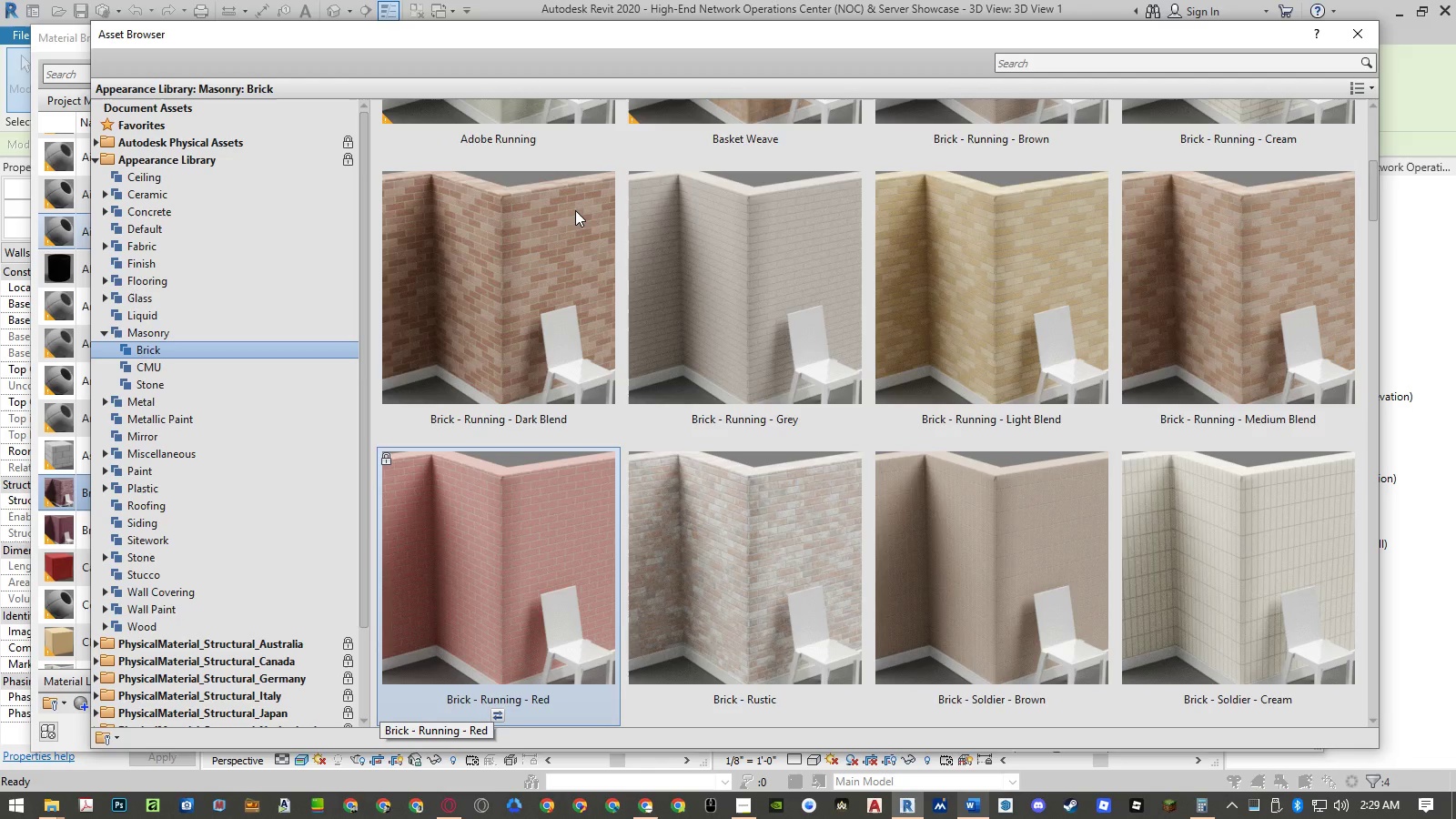 
key(ArrowDown)
 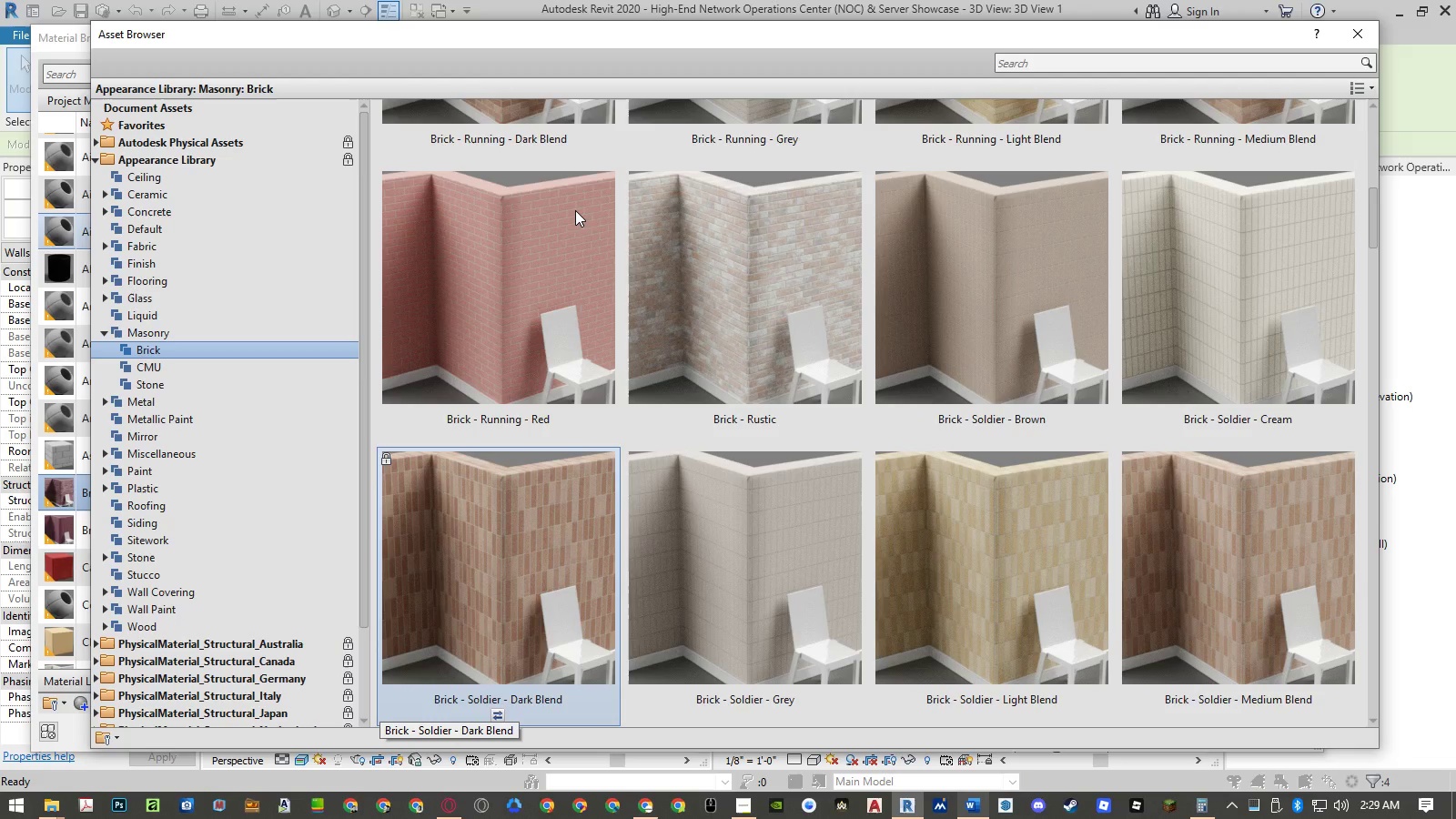 
key(ArrowDown)
 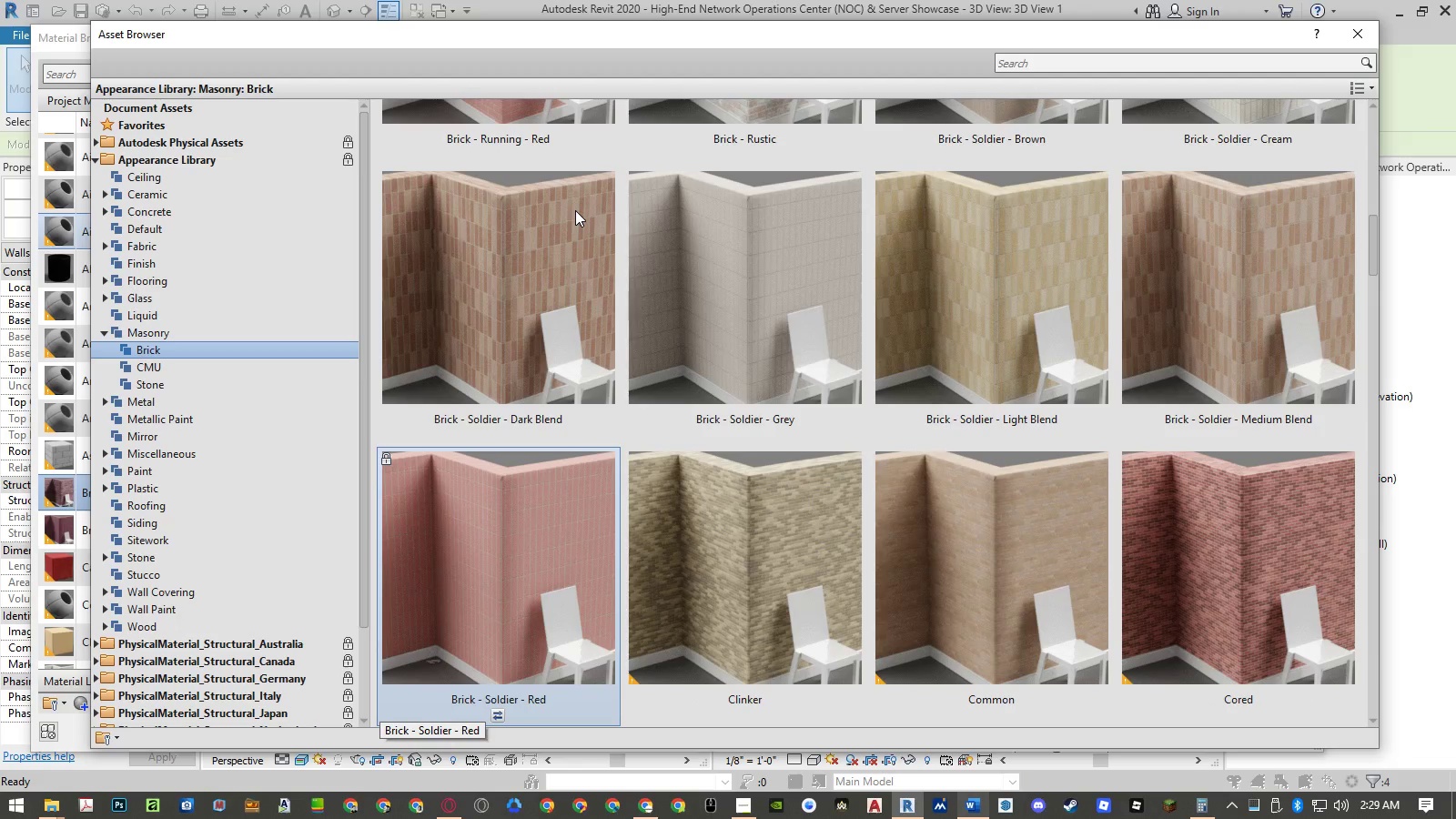 
key(ArrowDown)
 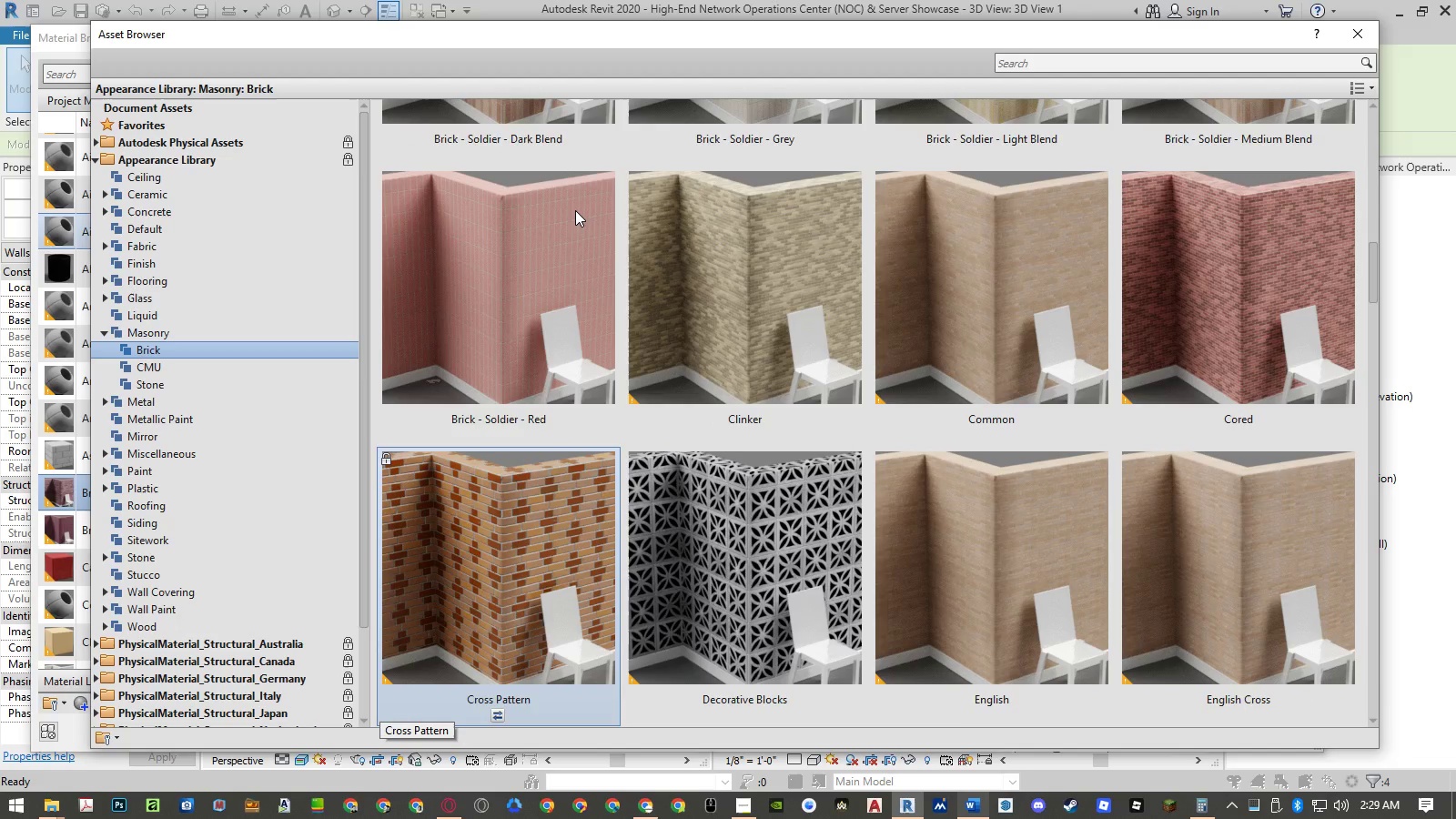 
key(ArrowDown)
 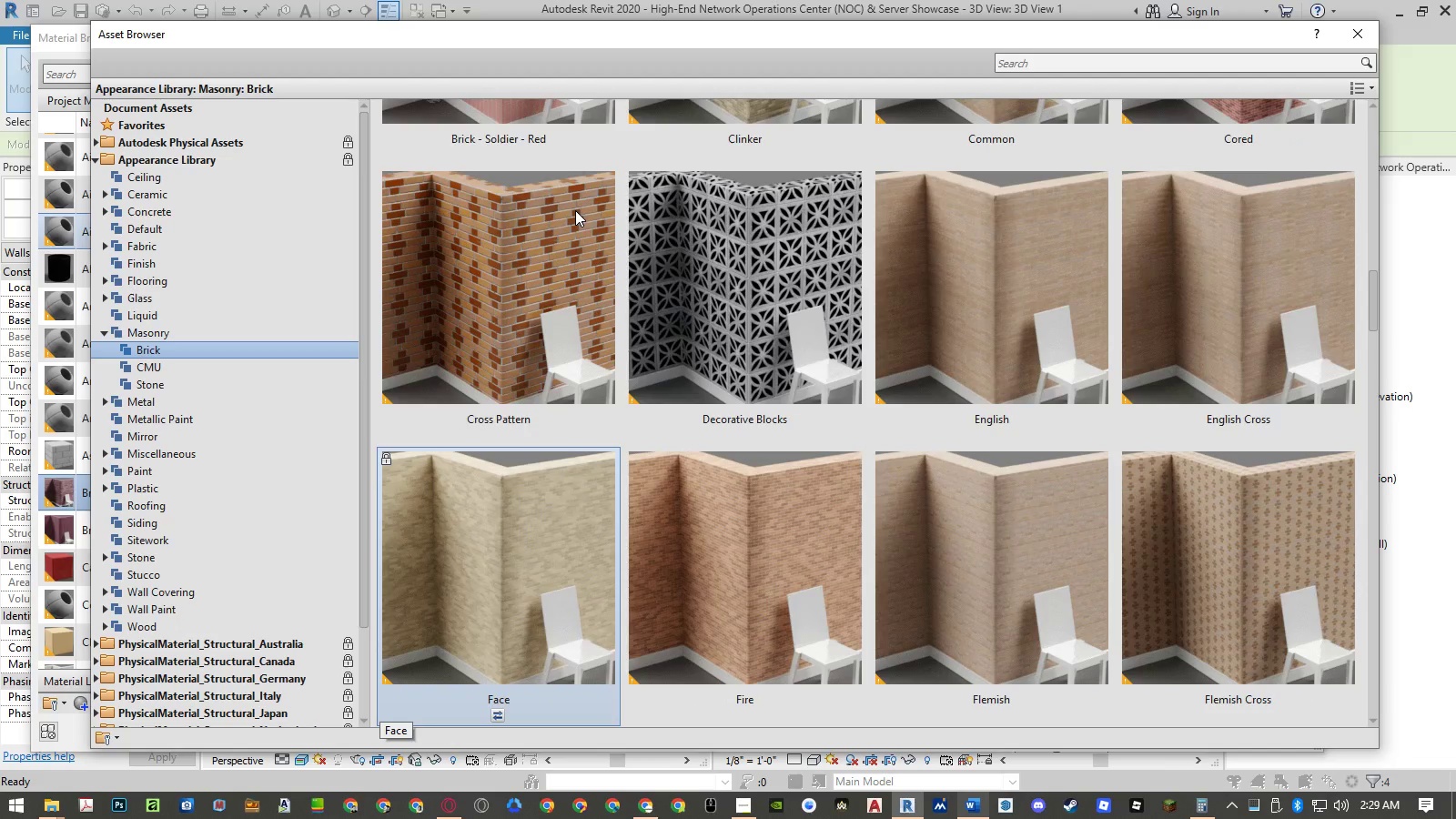 
key(ArrowDown)
 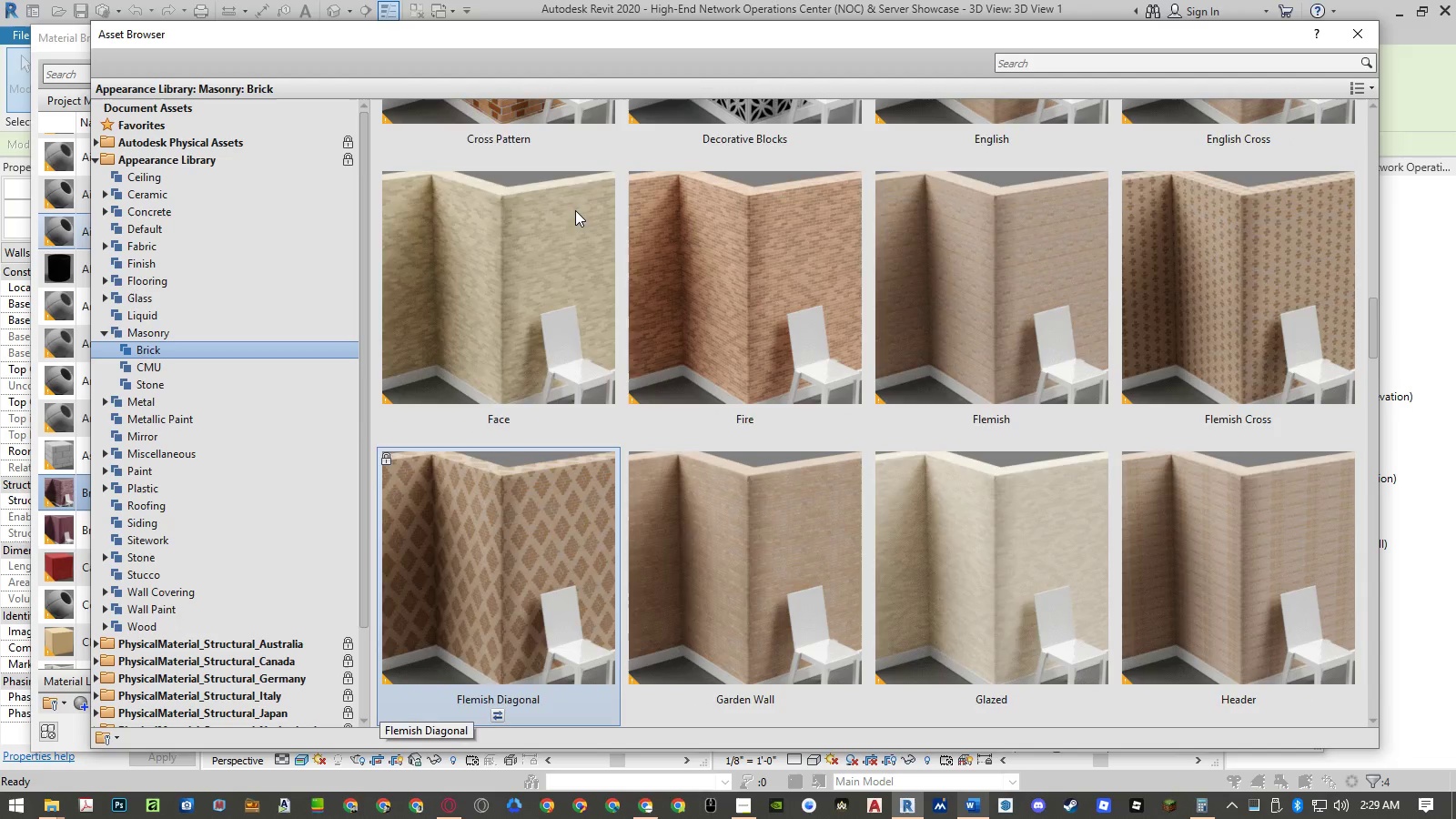 
key(ArrowDown)
 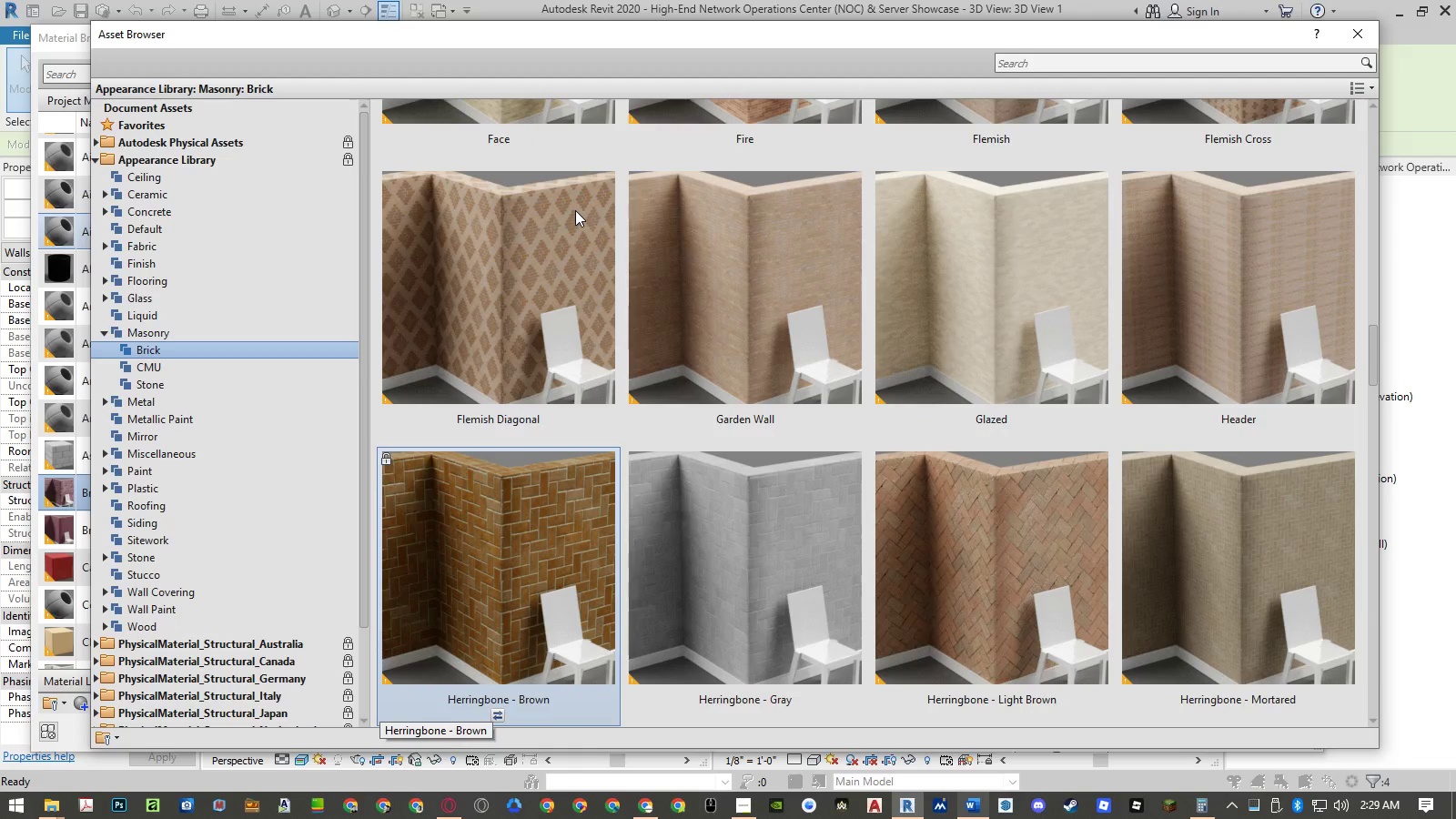 
key(ArrowDown)
 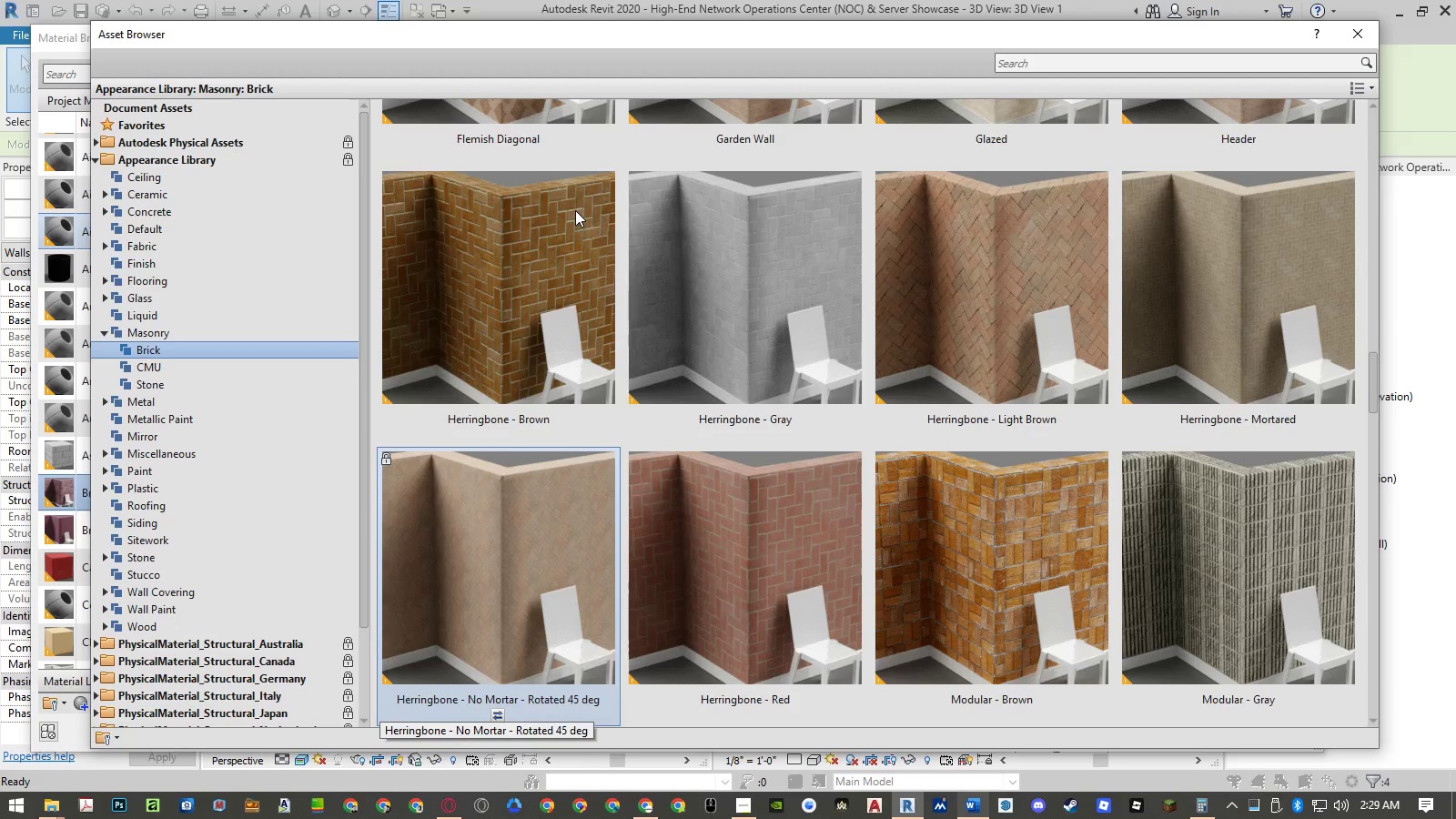 
key(ArrowDown)
 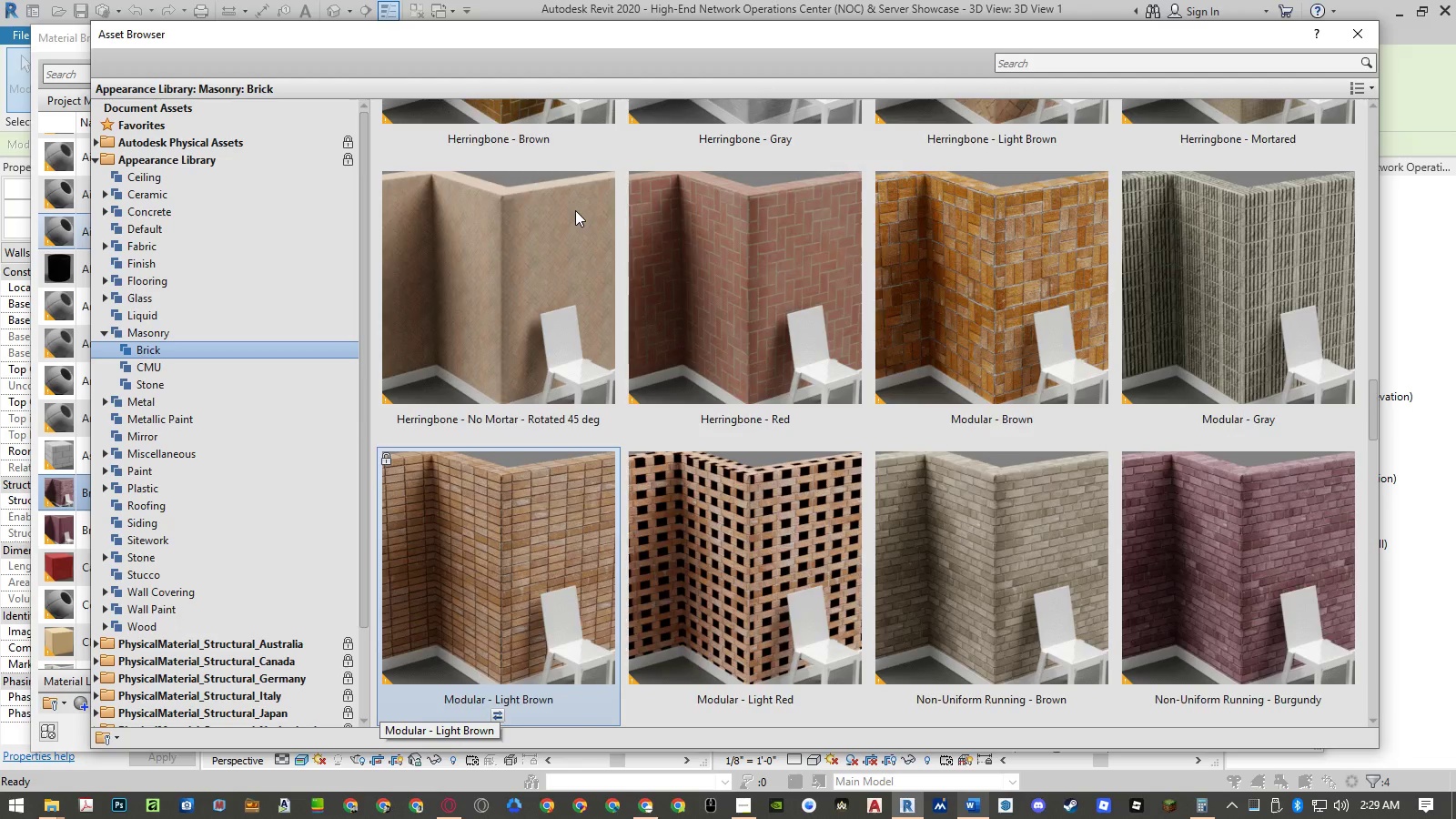 
key(ArrowDown)
 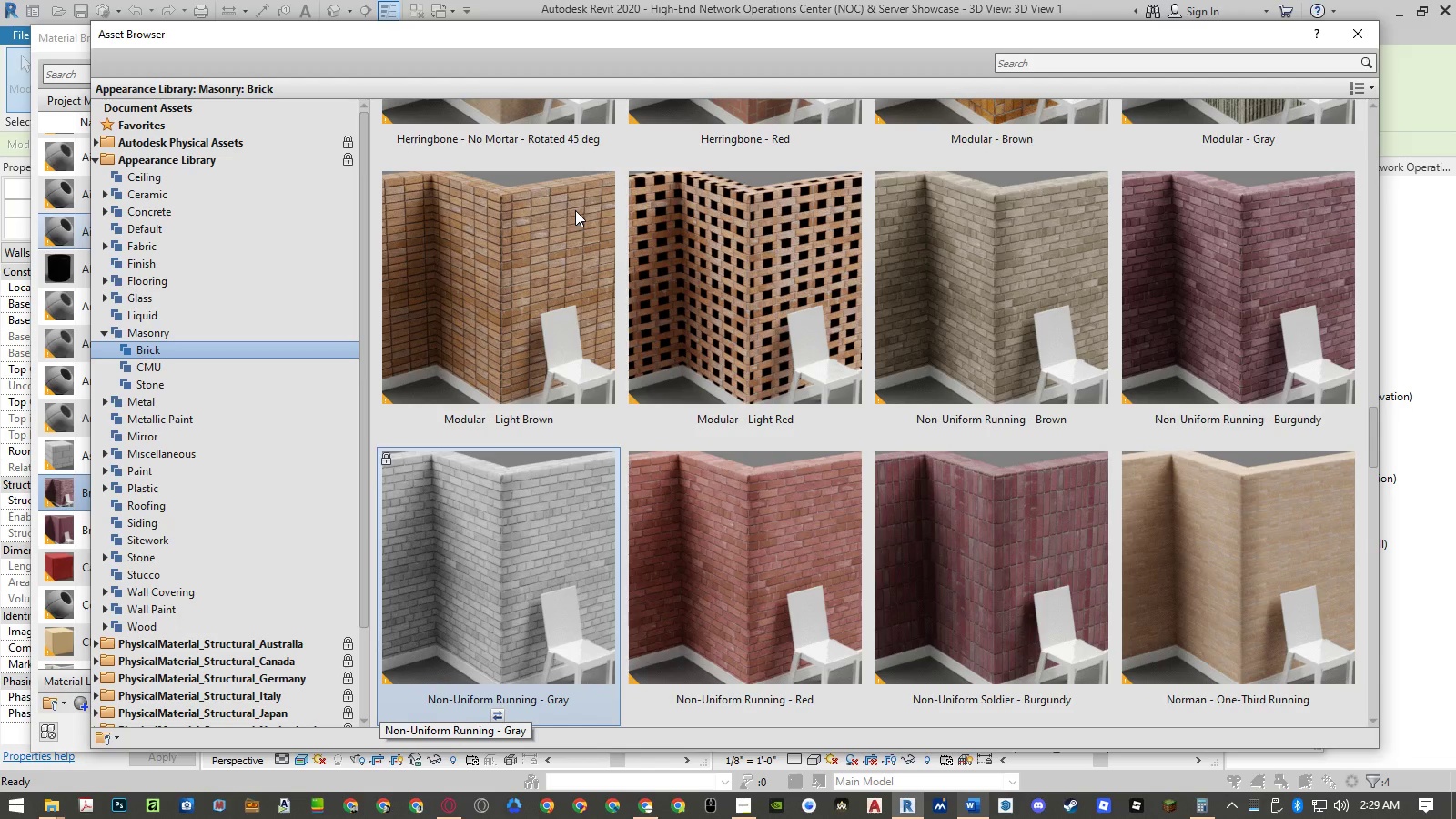 
key(ArrowDown)
 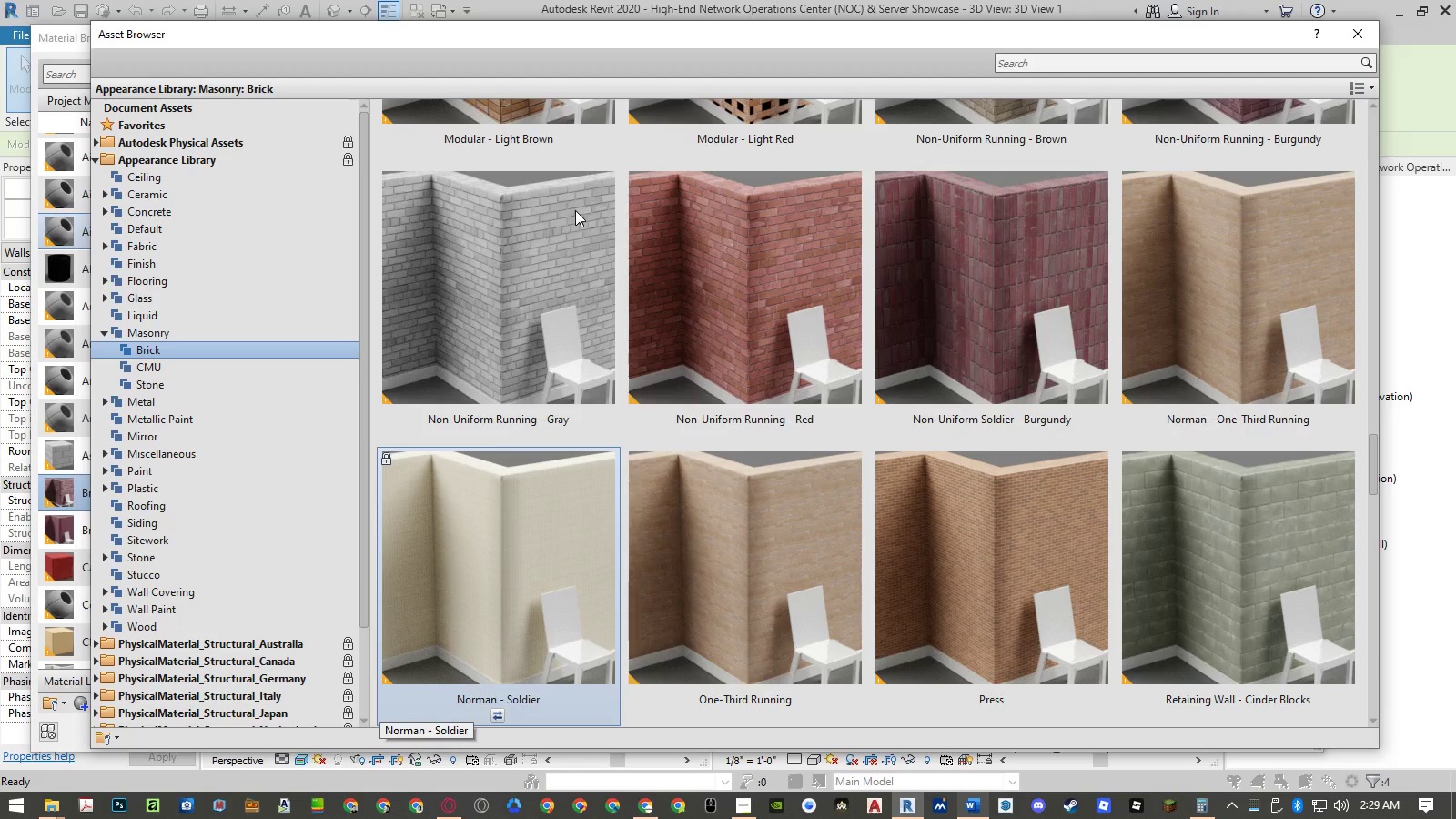 
key(ArrowUp)
 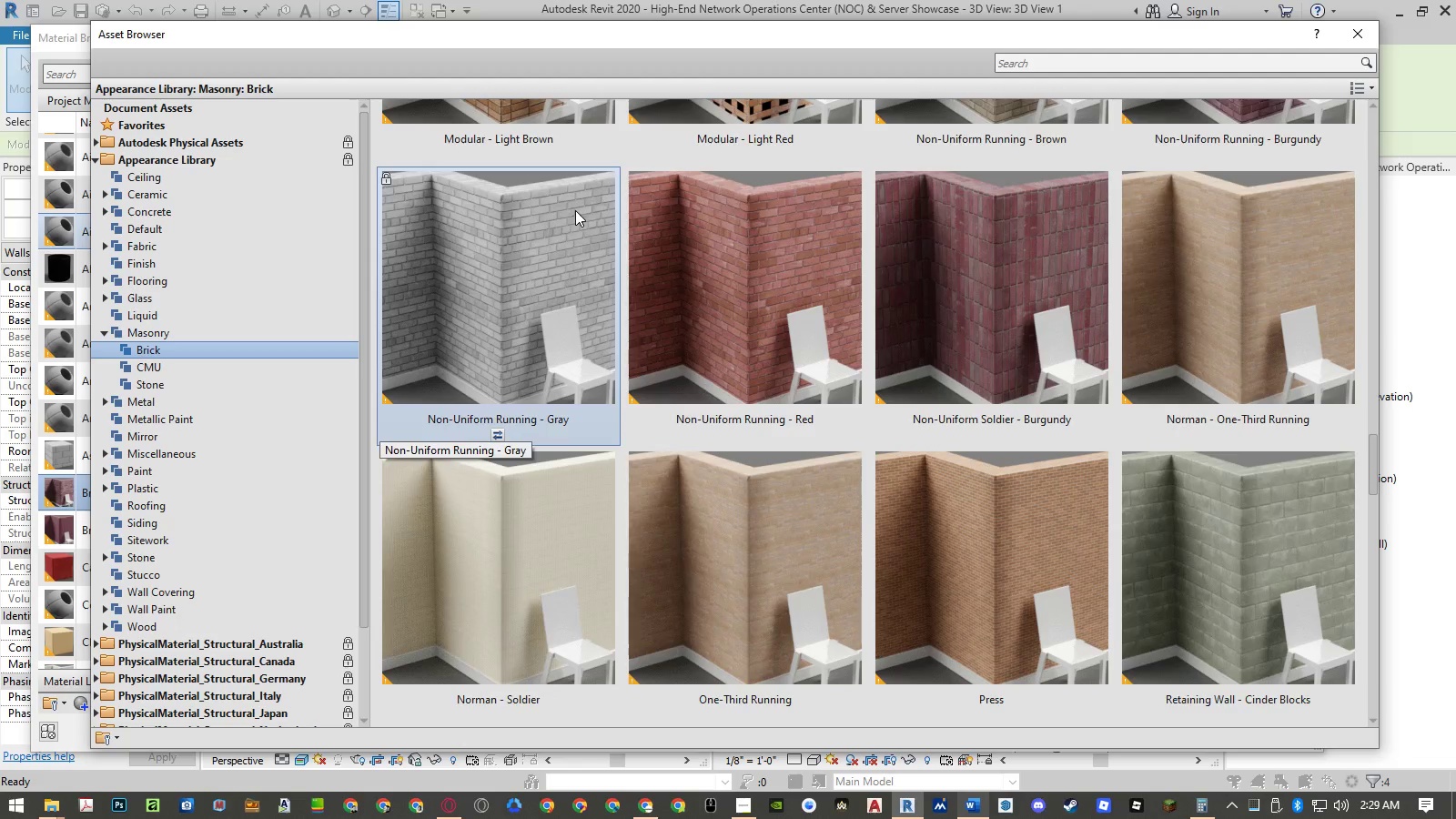 
key(ArrowUp)
 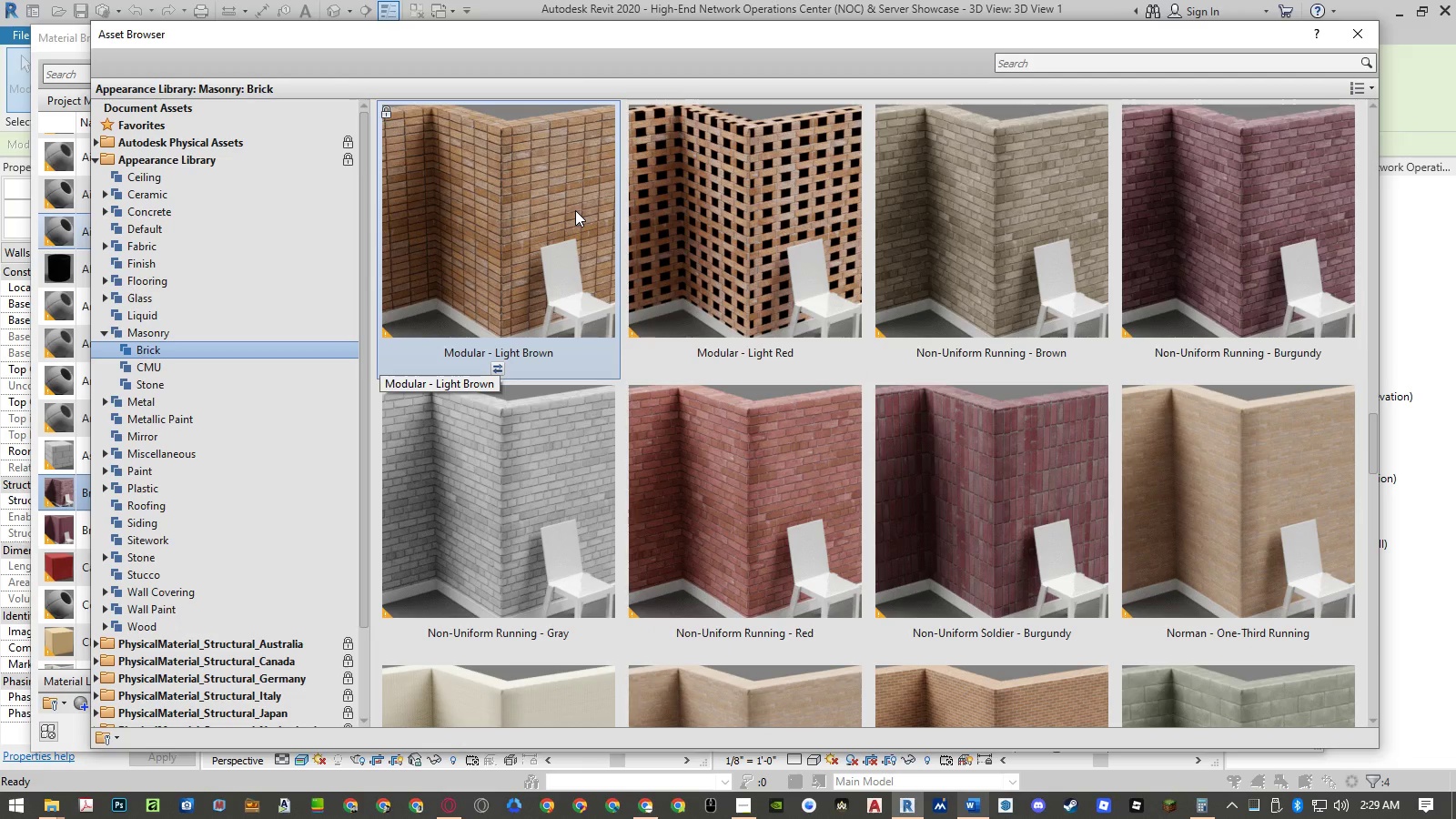 
key(ArrowDown)
 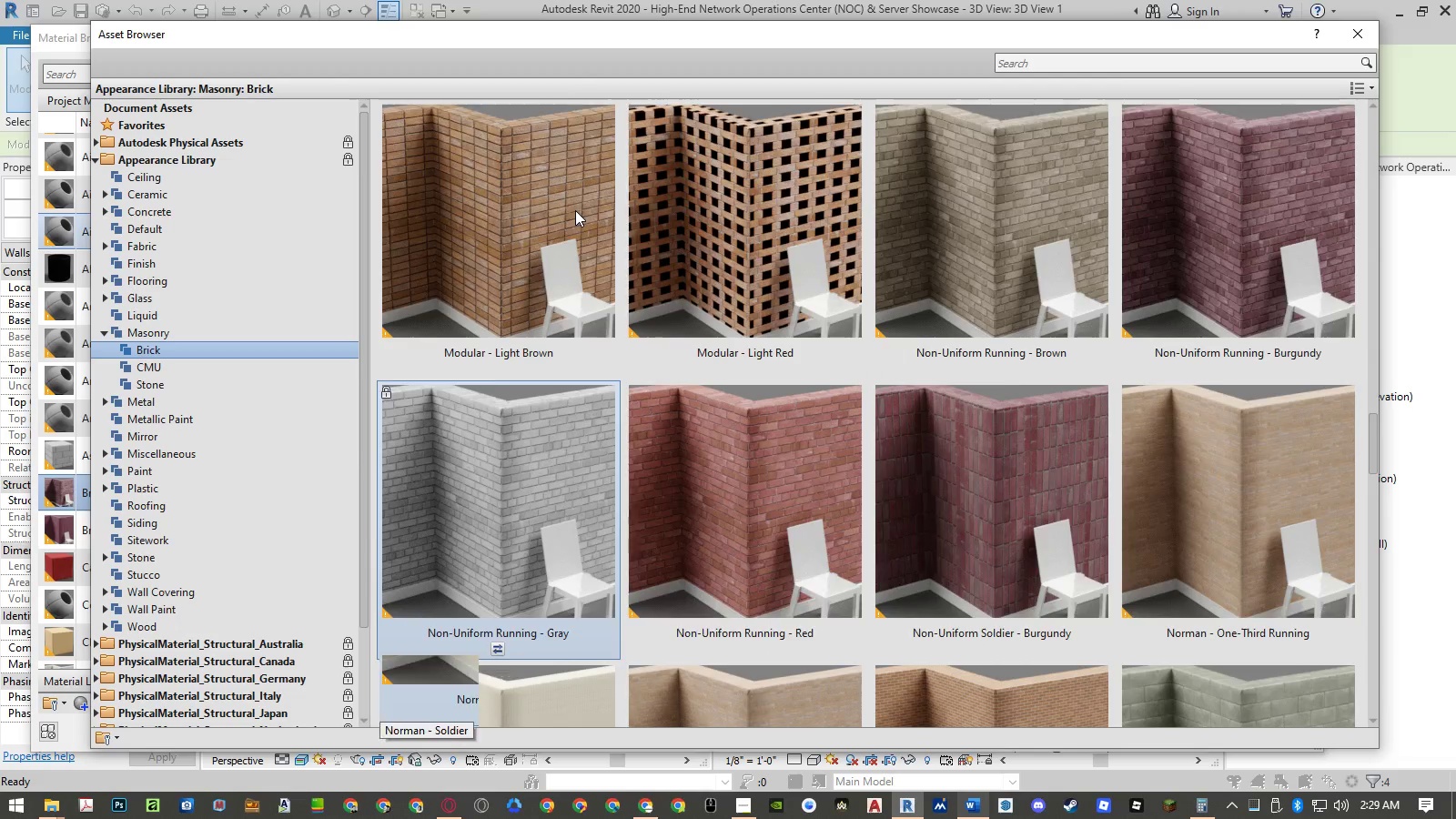 
key(ArrowDown)
 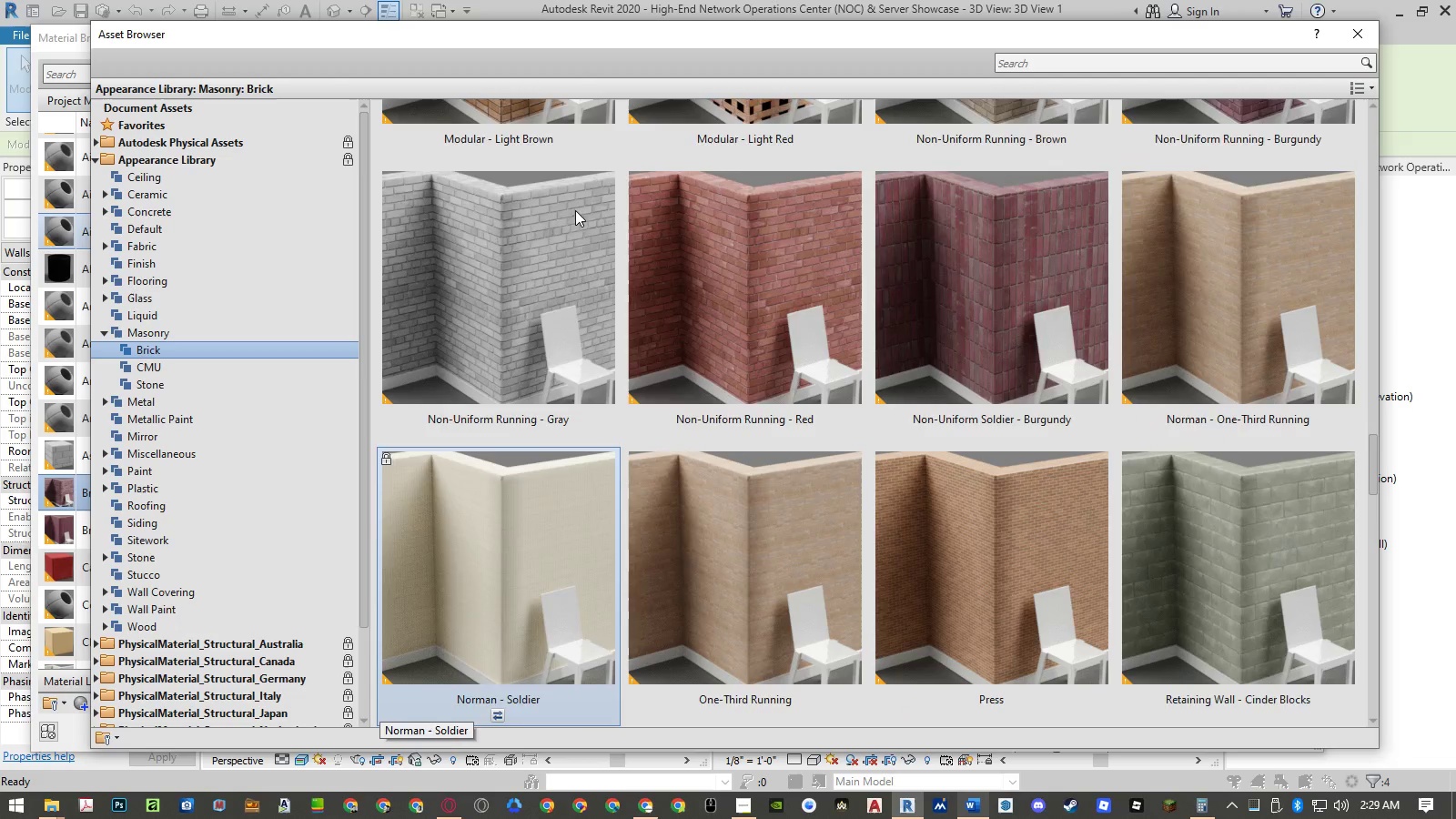 
key(ArrowDown)
 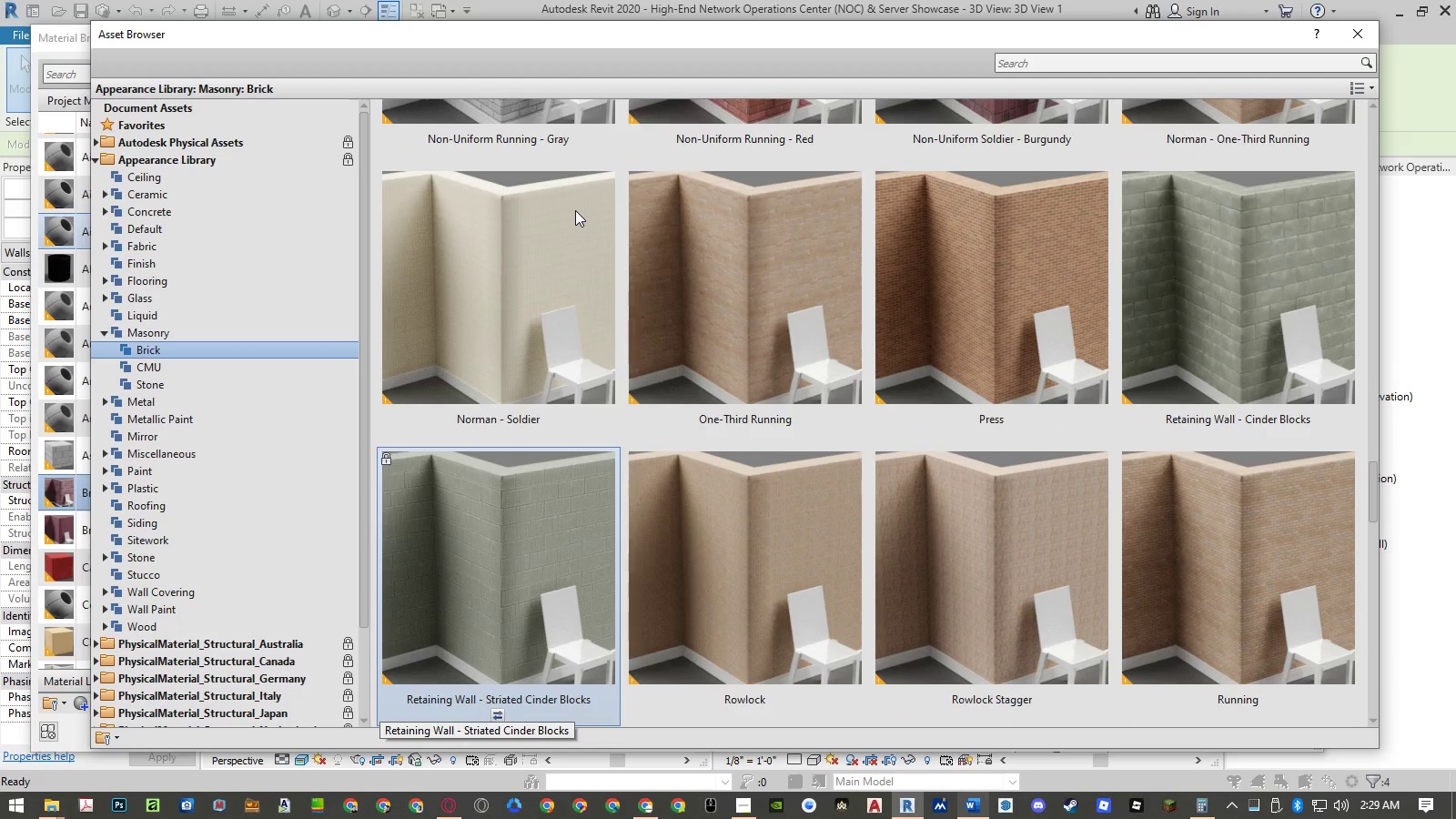 
key(ArrowDown)
 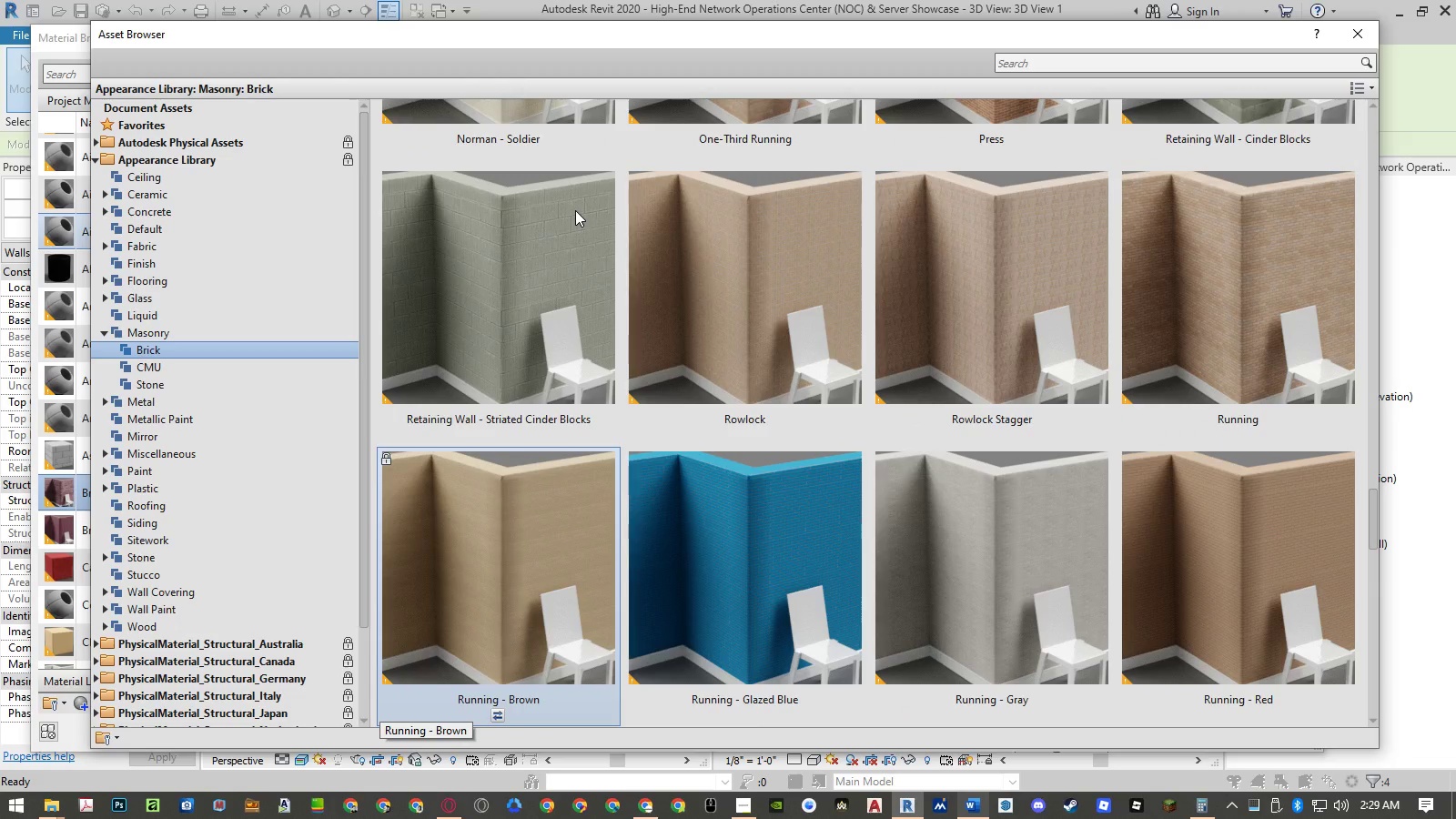 
key(ArrowDown)
 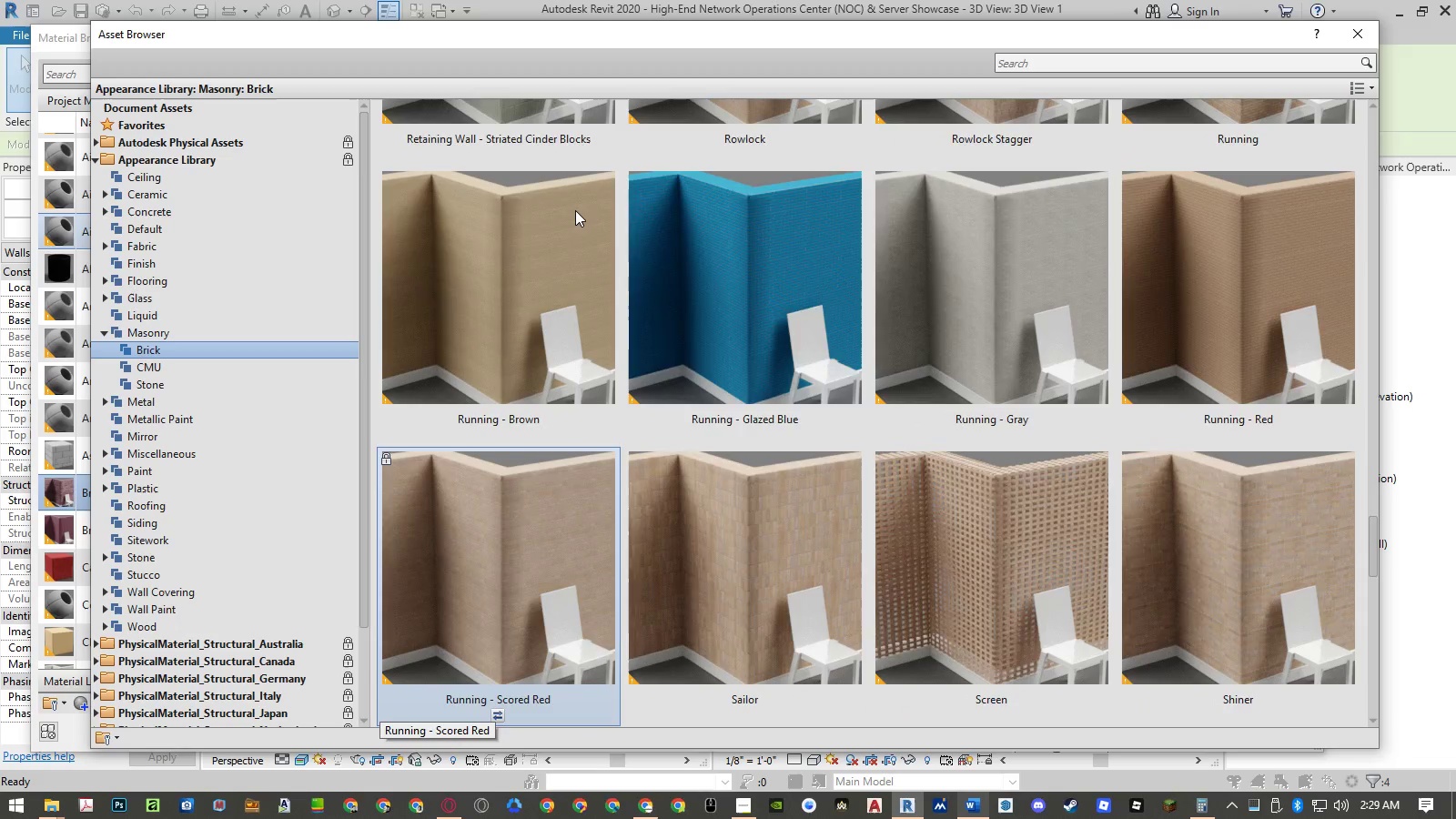 
key(ArrowDown)
 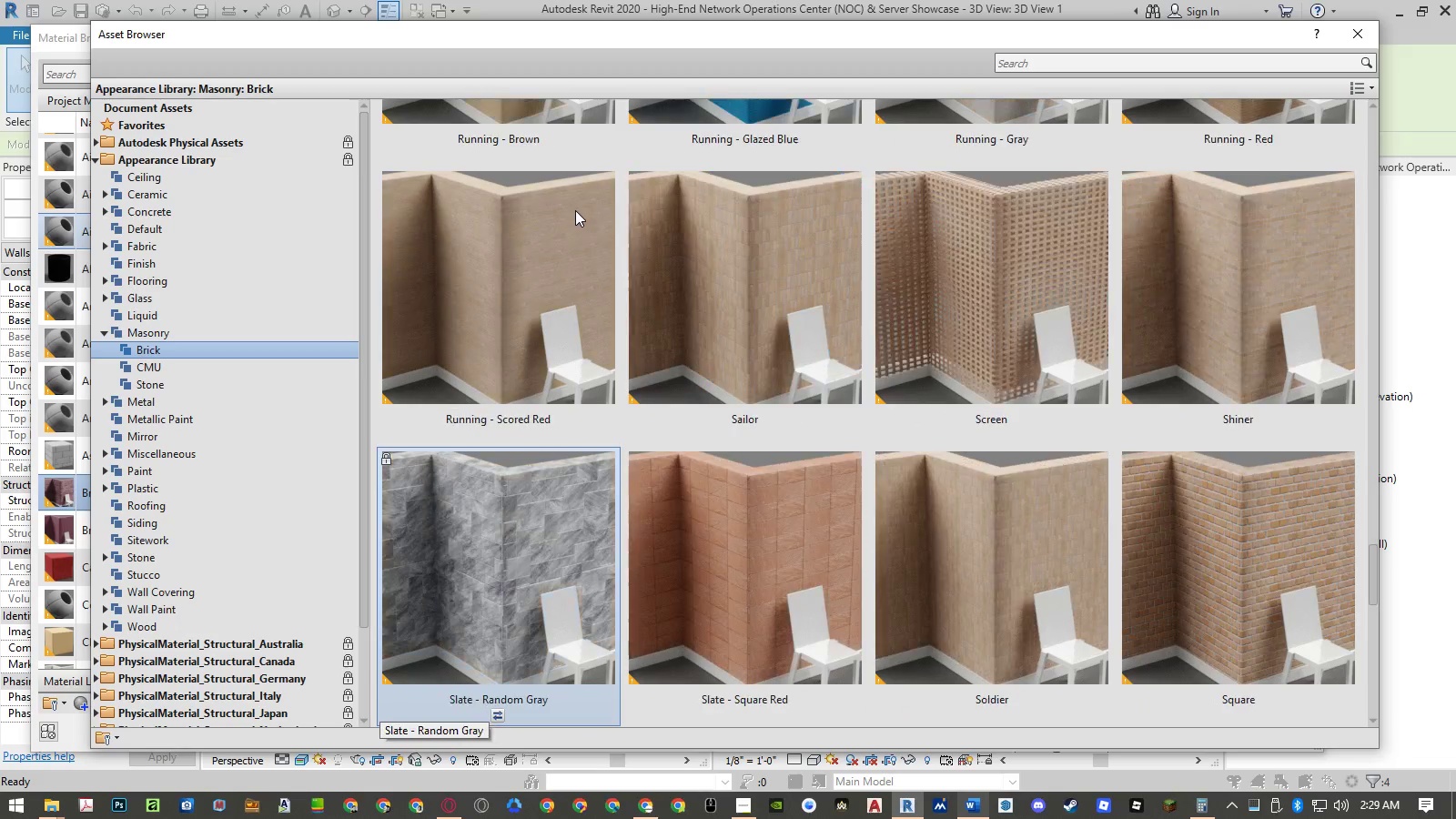 
key(ArrowDown)
 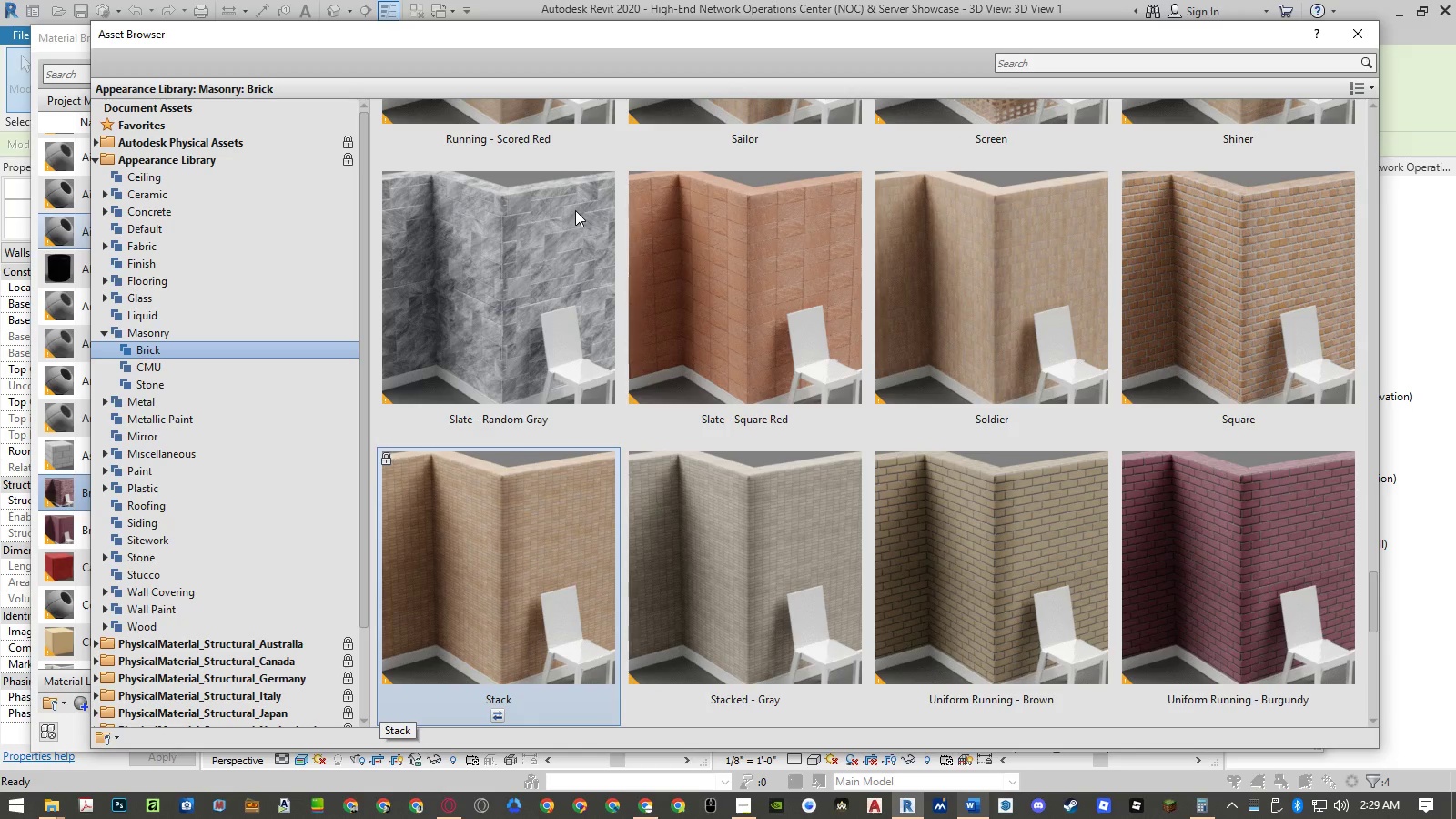 
key(ArrowDown)
 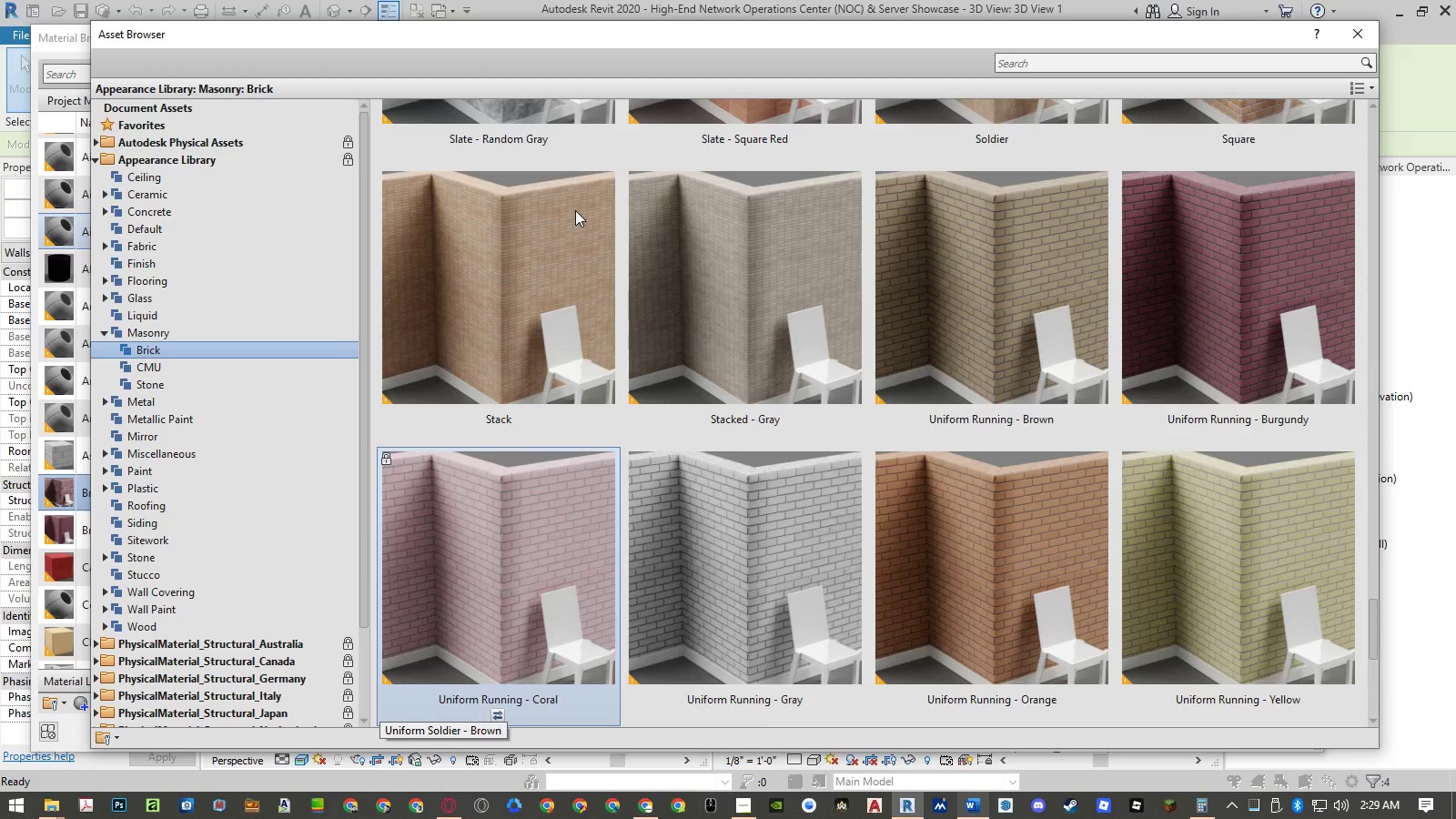 
key(ArrowDown)
 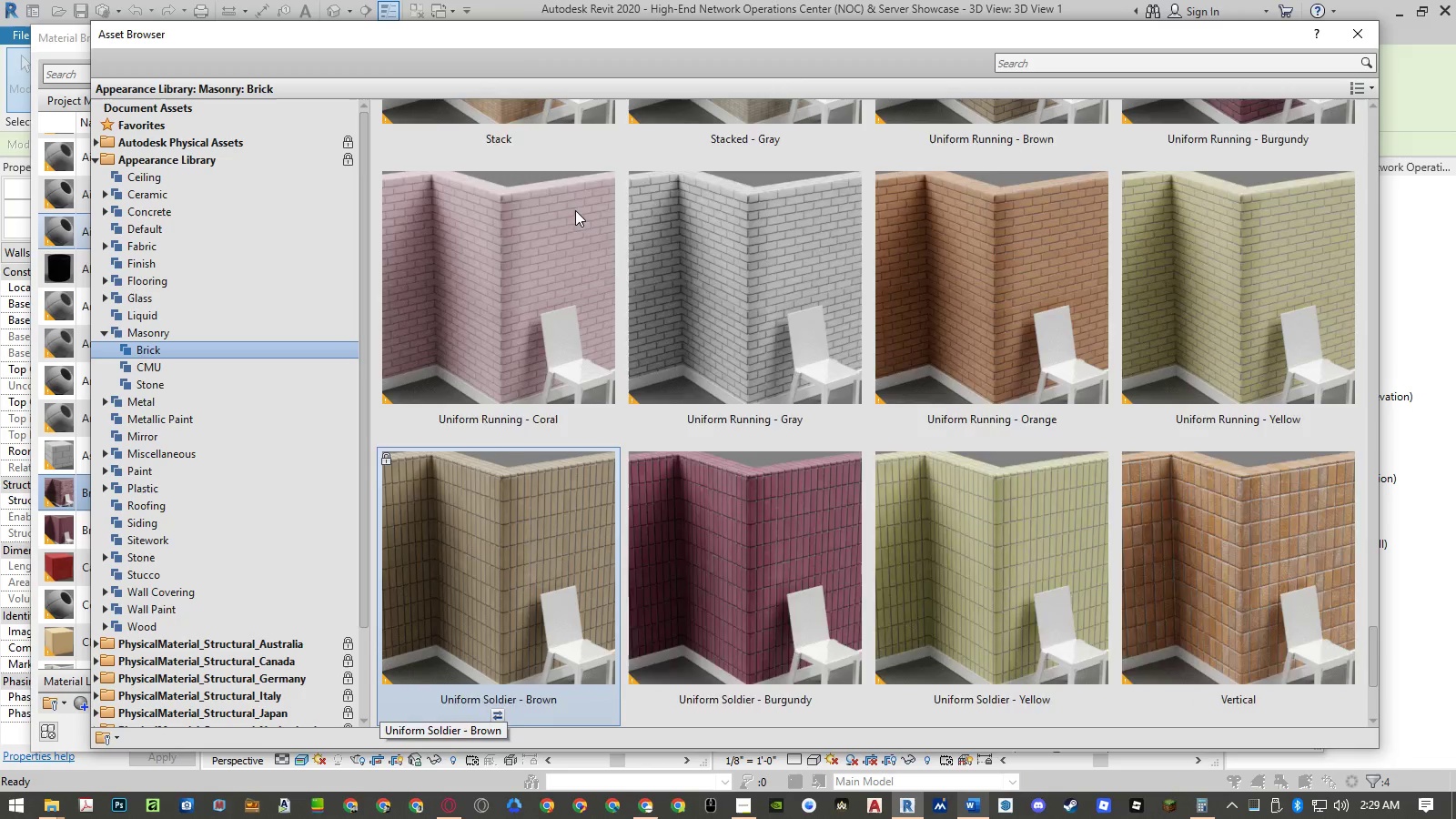 
key(ArrowDown)
 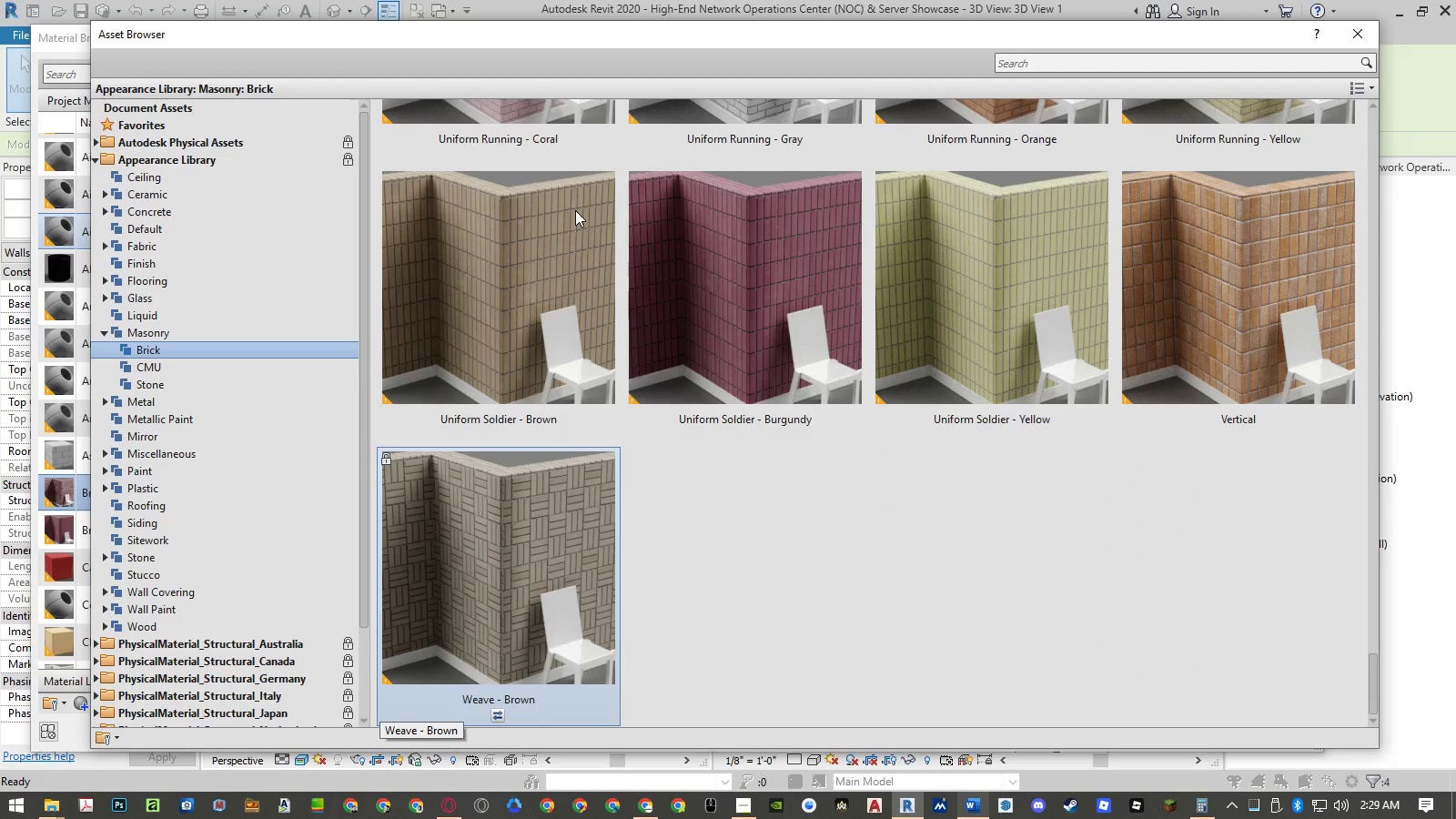 
key(ArrowDown)
 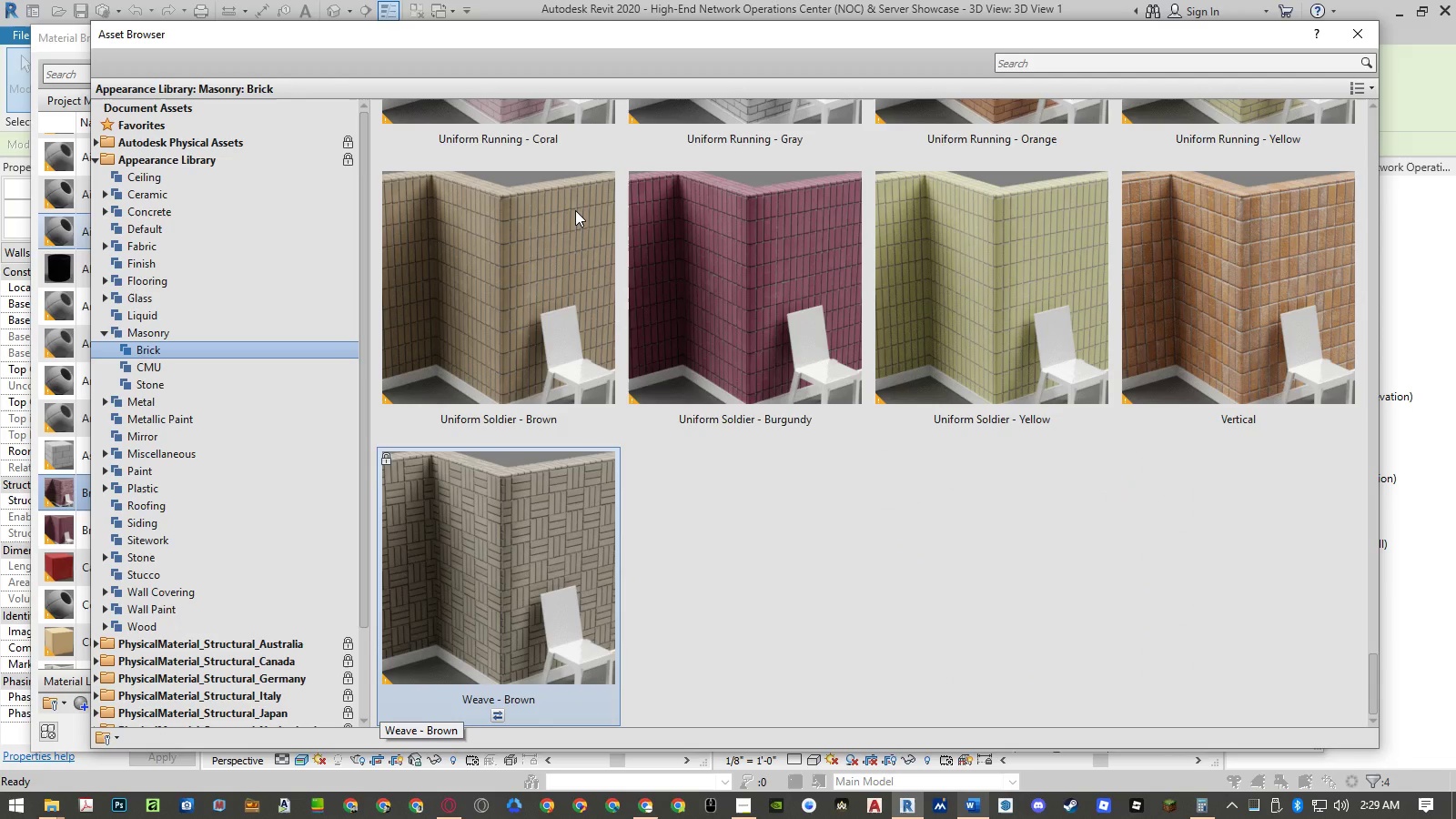 
key(Control+ControlRight)
 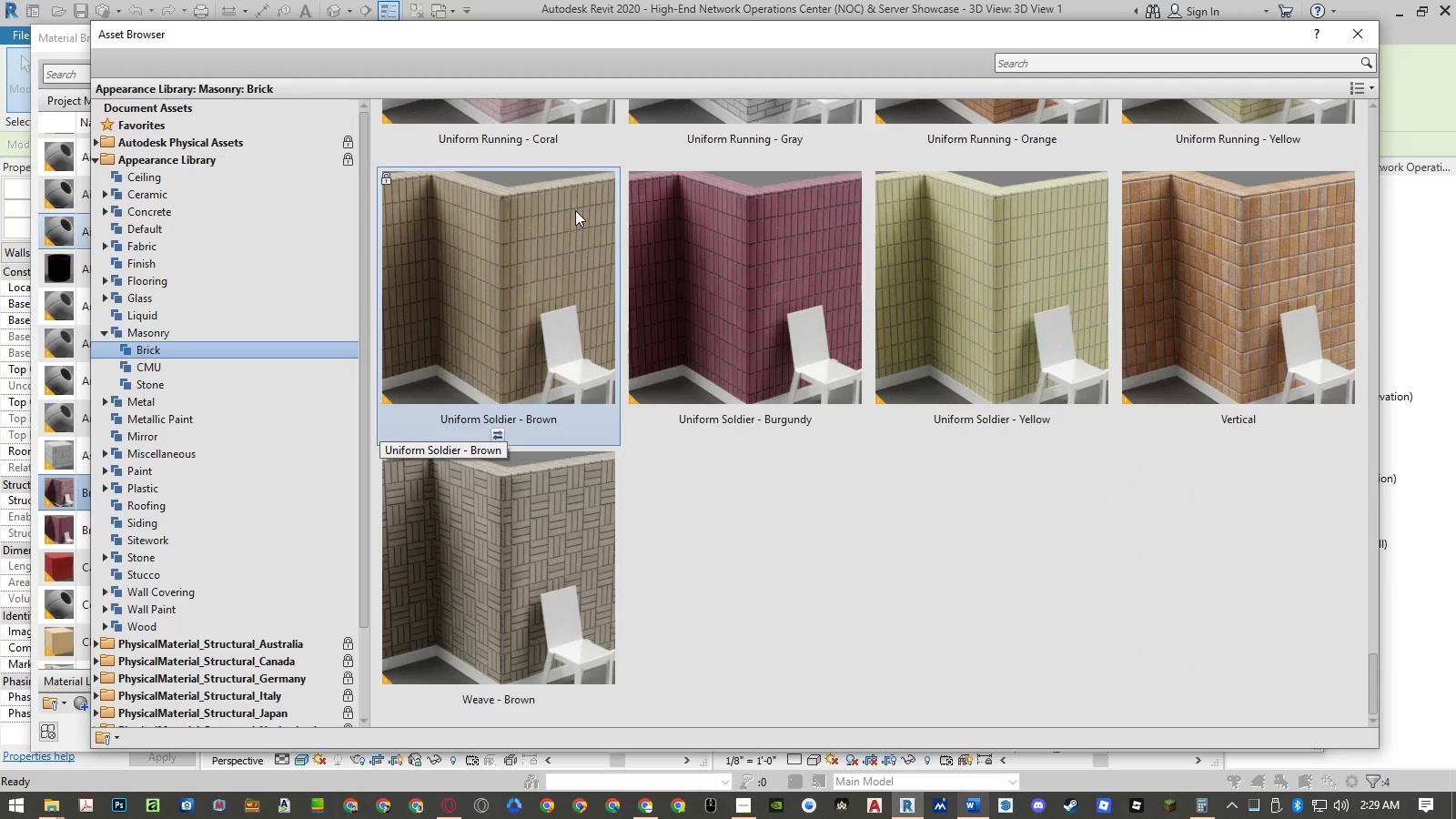 
key(Control+ArrowUp)
 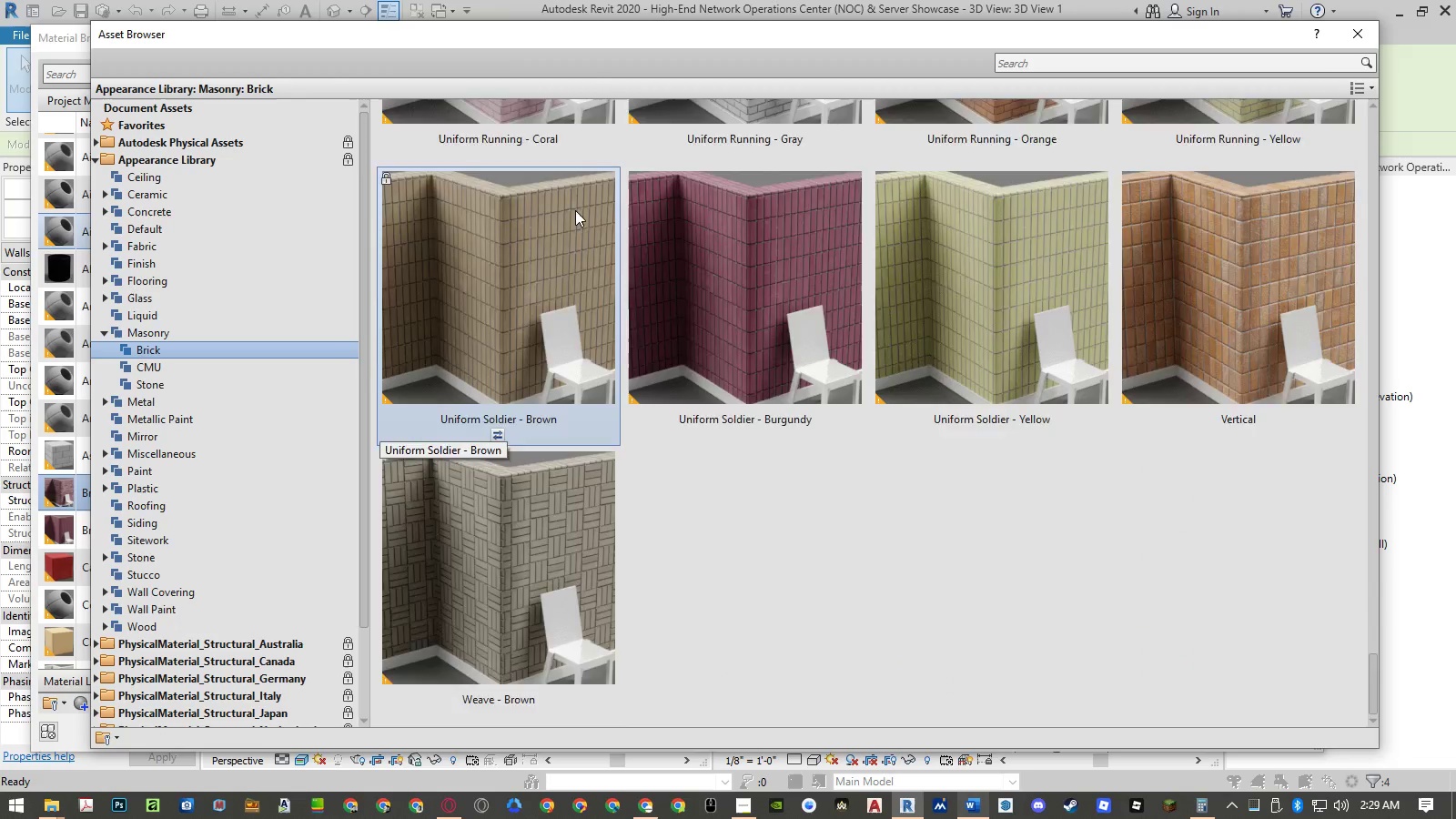 
hold_key(key=ArrowUp, duration=1.5)
 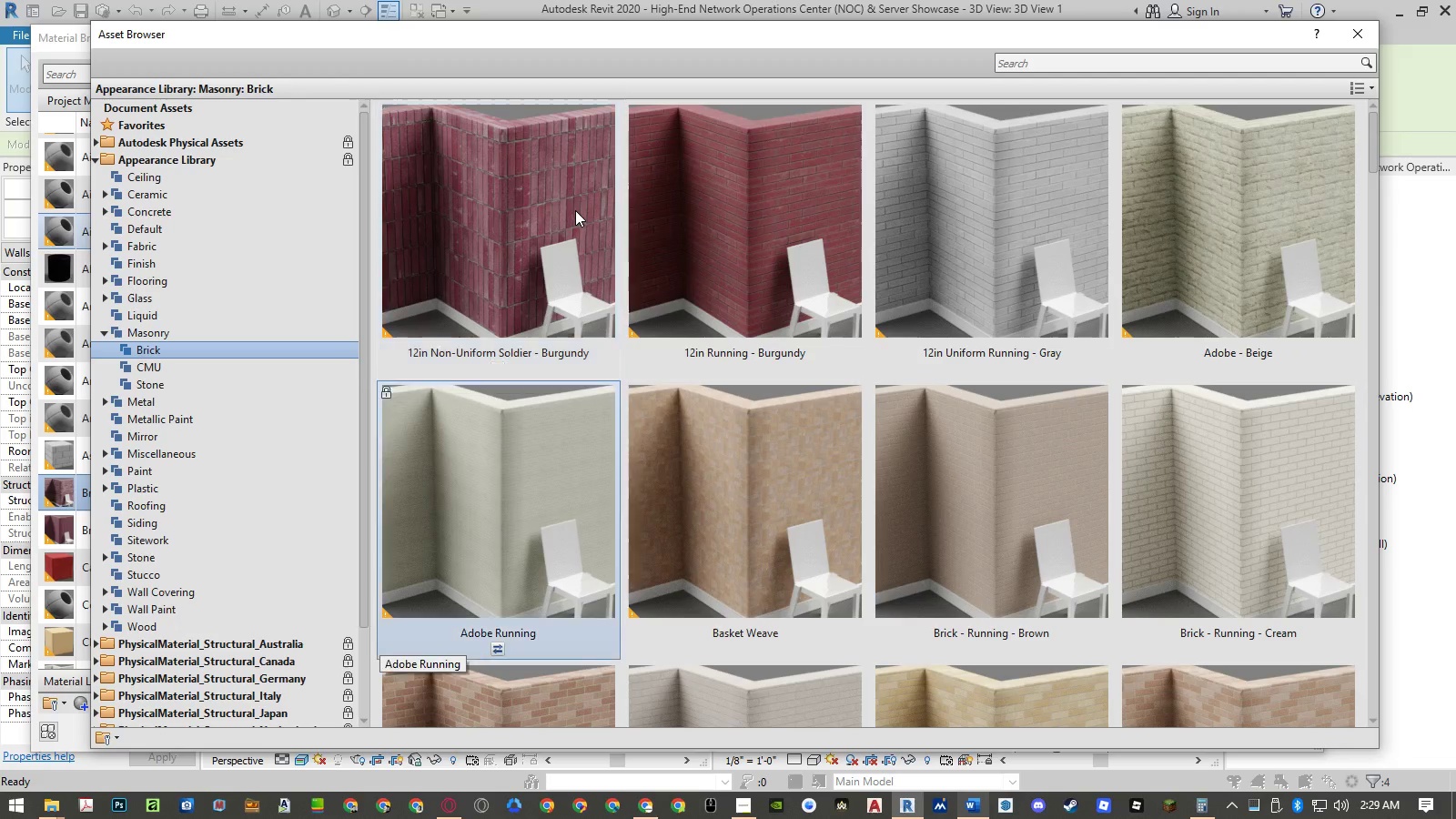 
key(ArrowDown)
 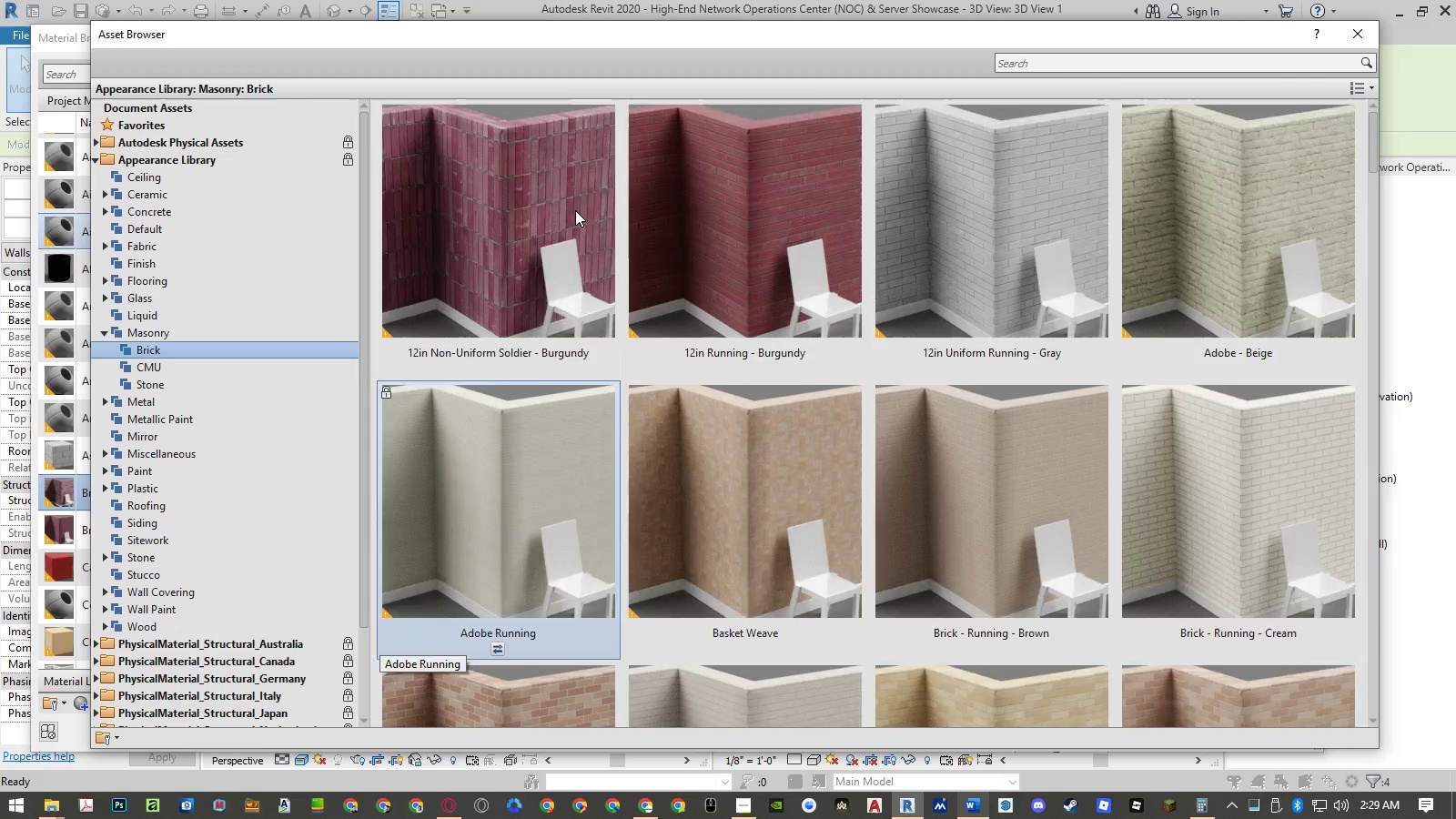 
key(ArrowDown)
 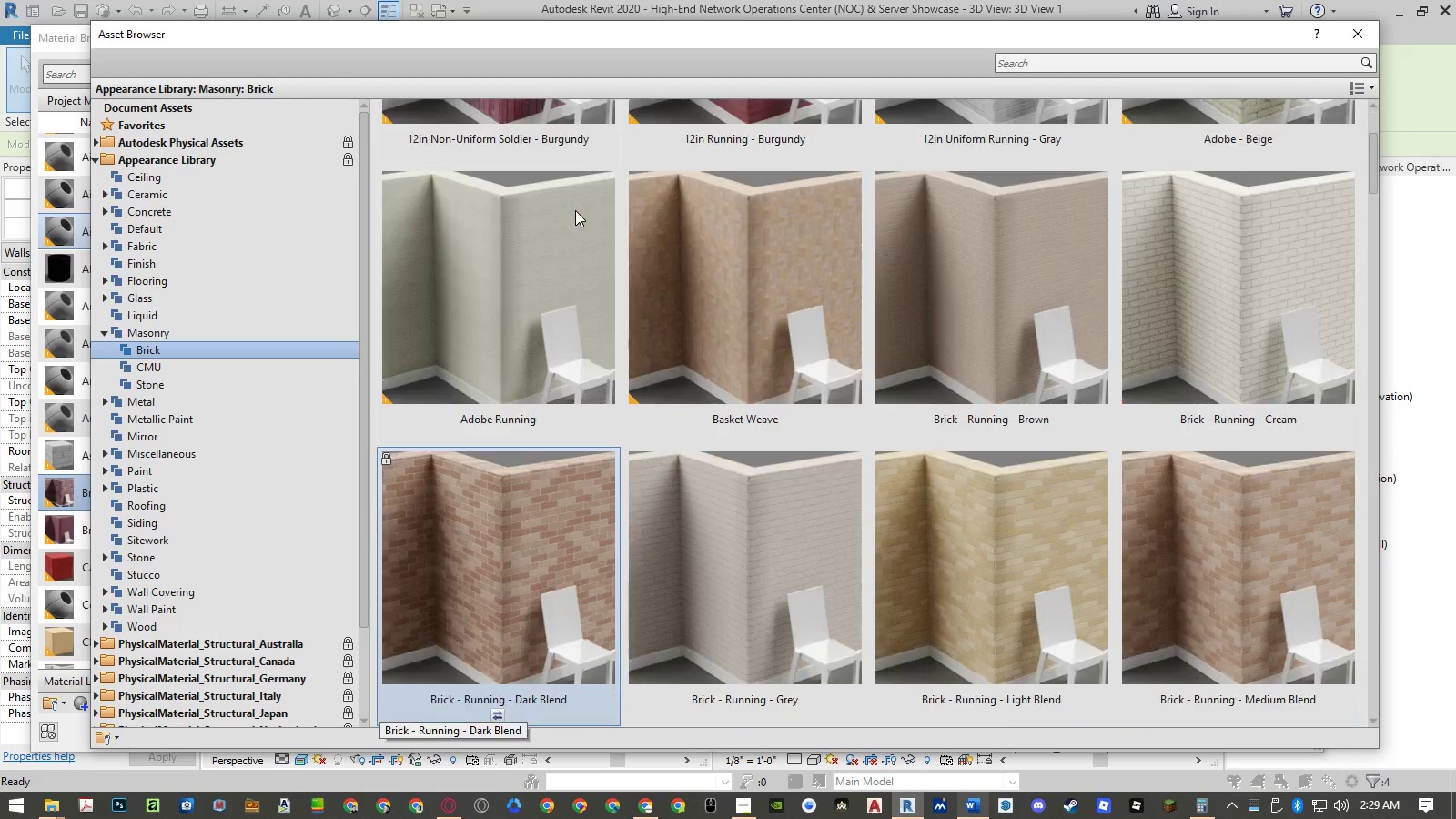 
key(ArrowDown)
 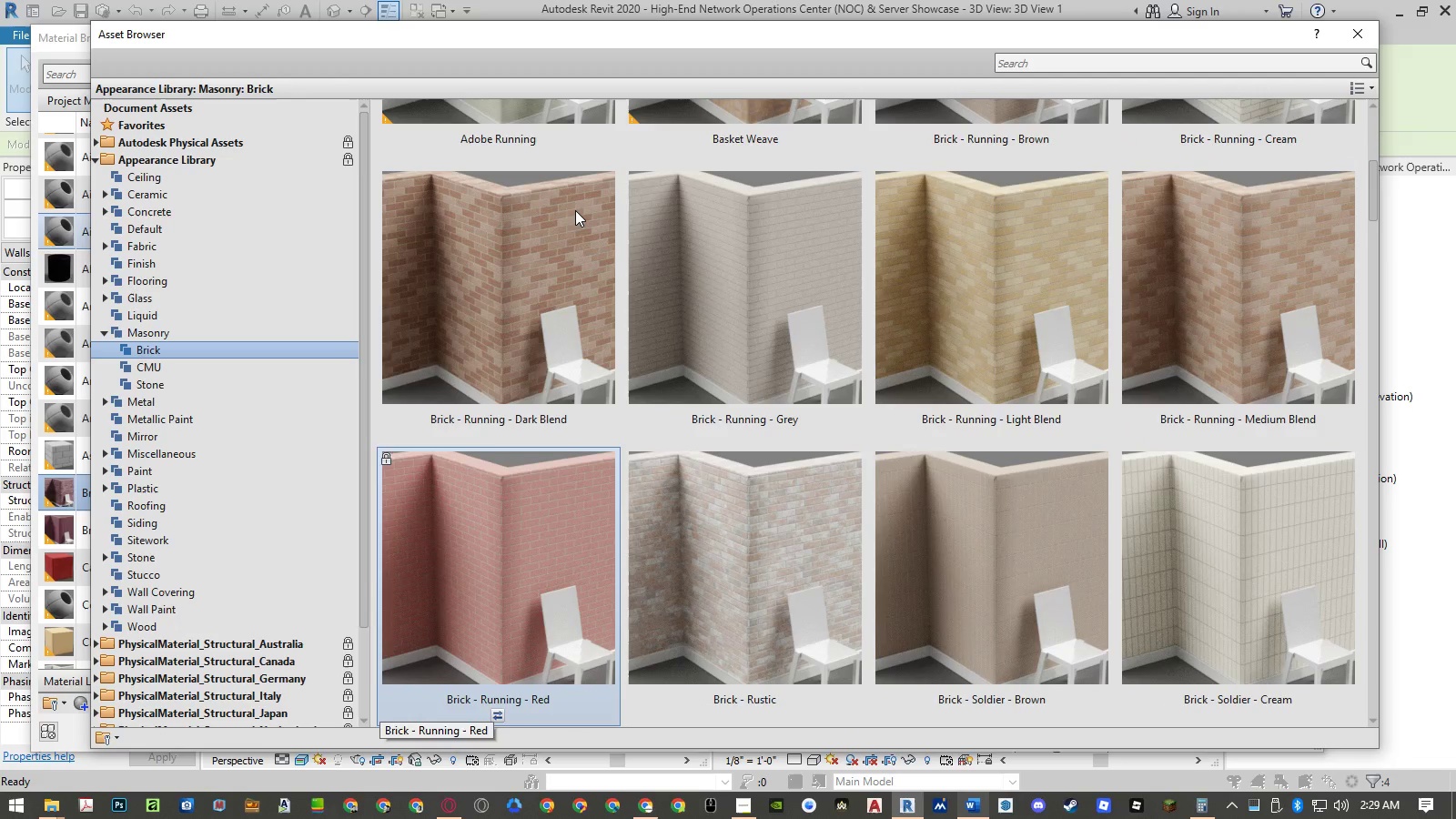 
key(ArrowUp)
 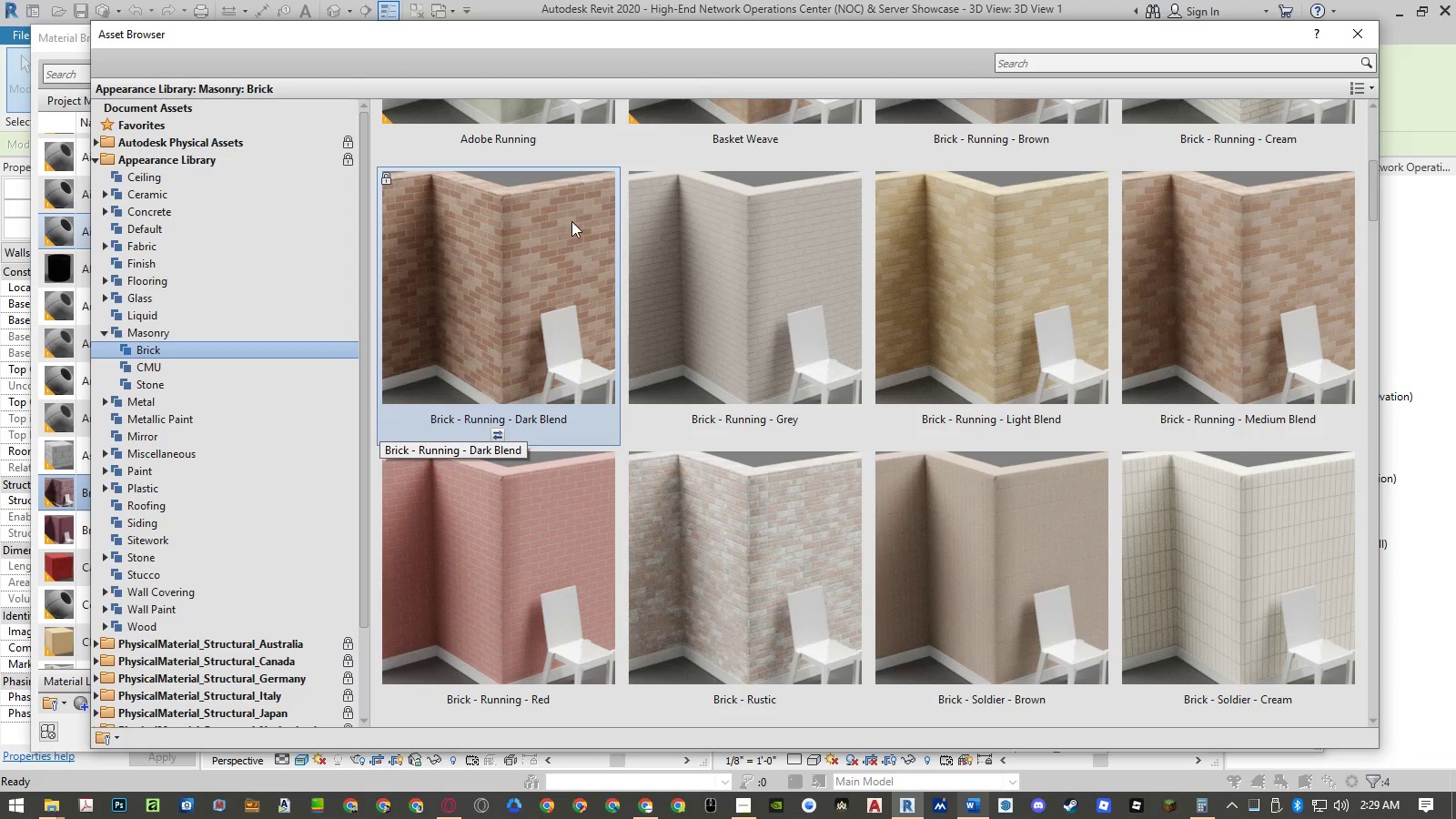 
left_click([495, 438])
 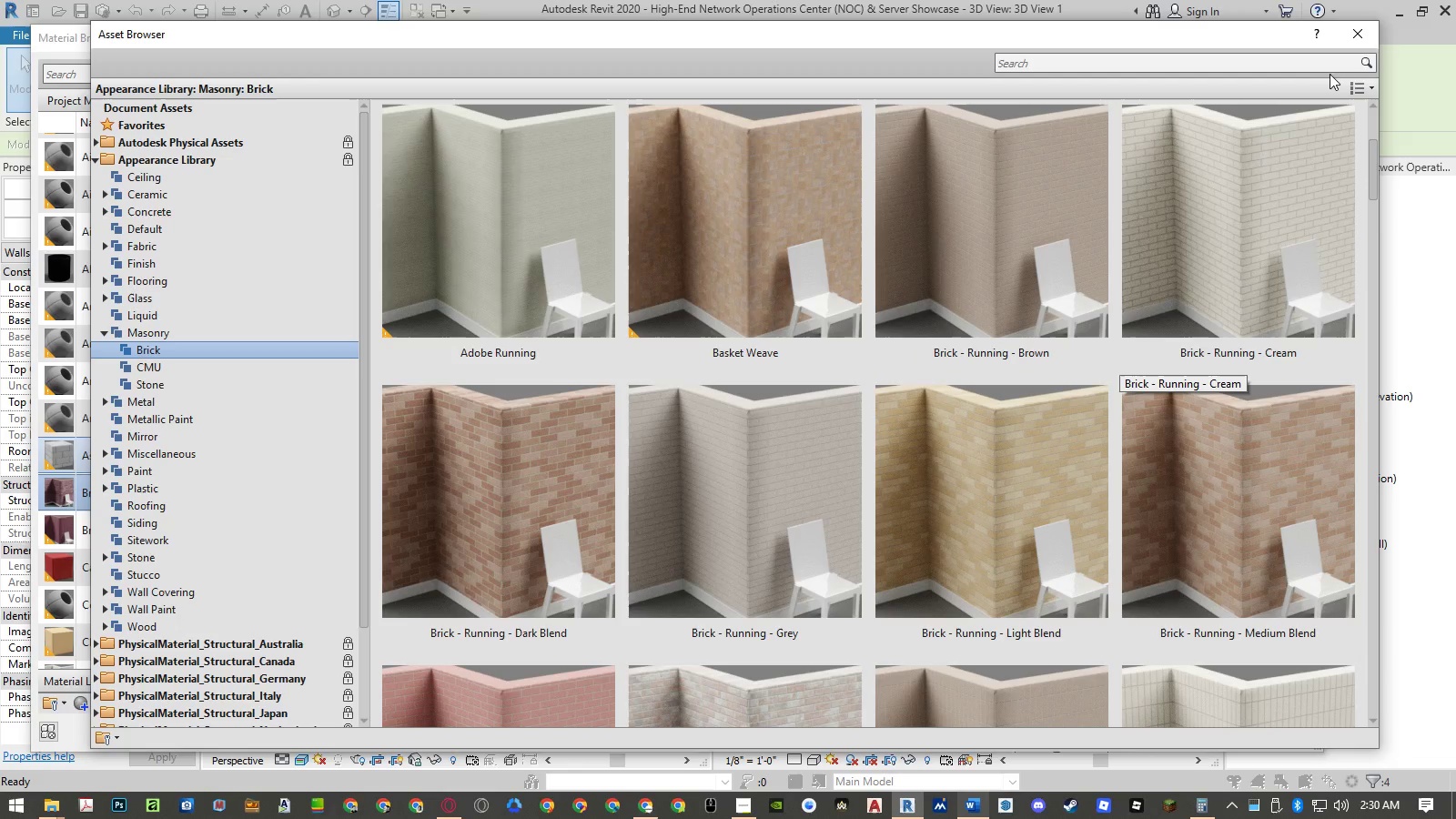 
left_click([1357, 46])
 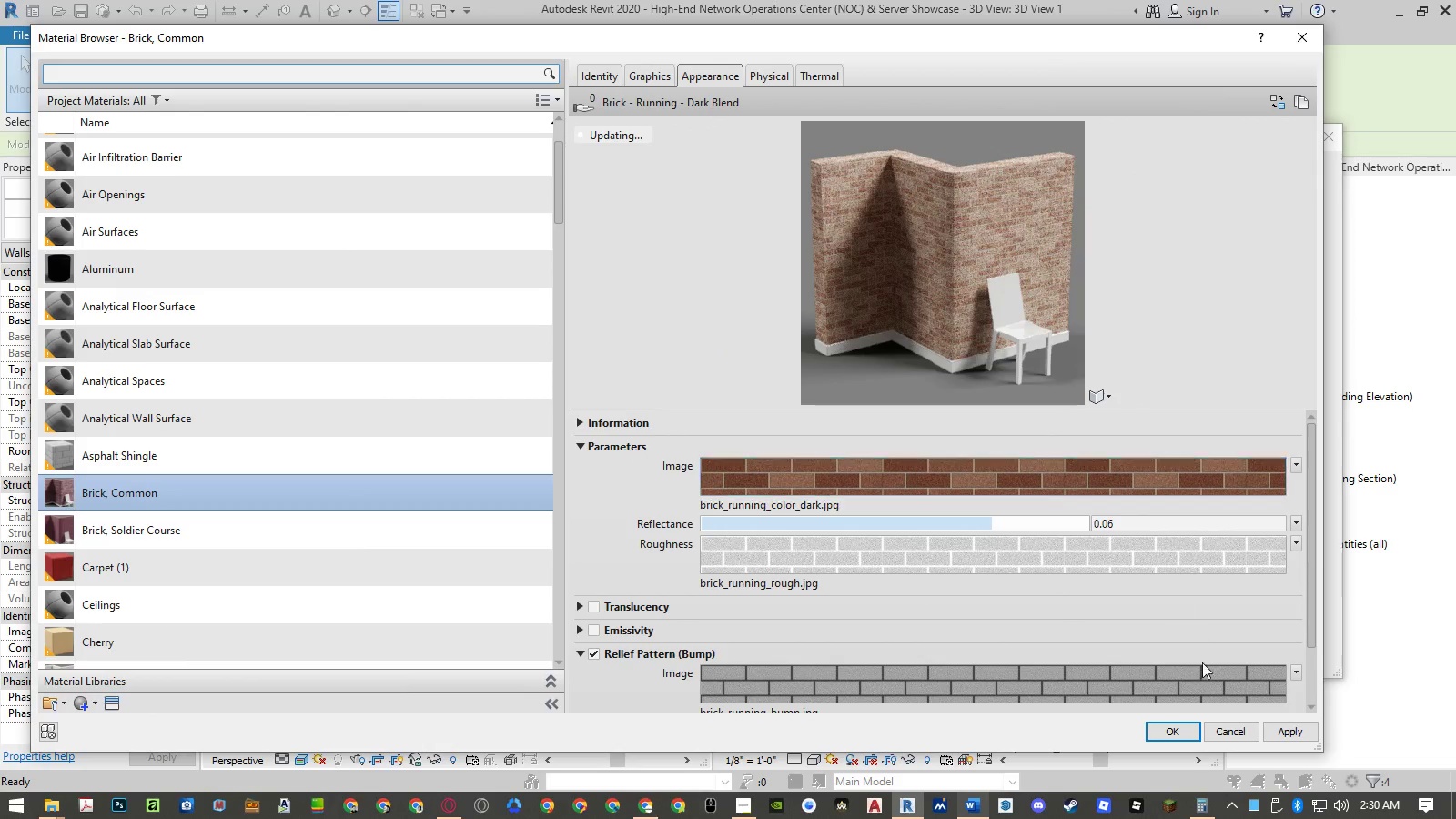 
left_click([1279, 725])
 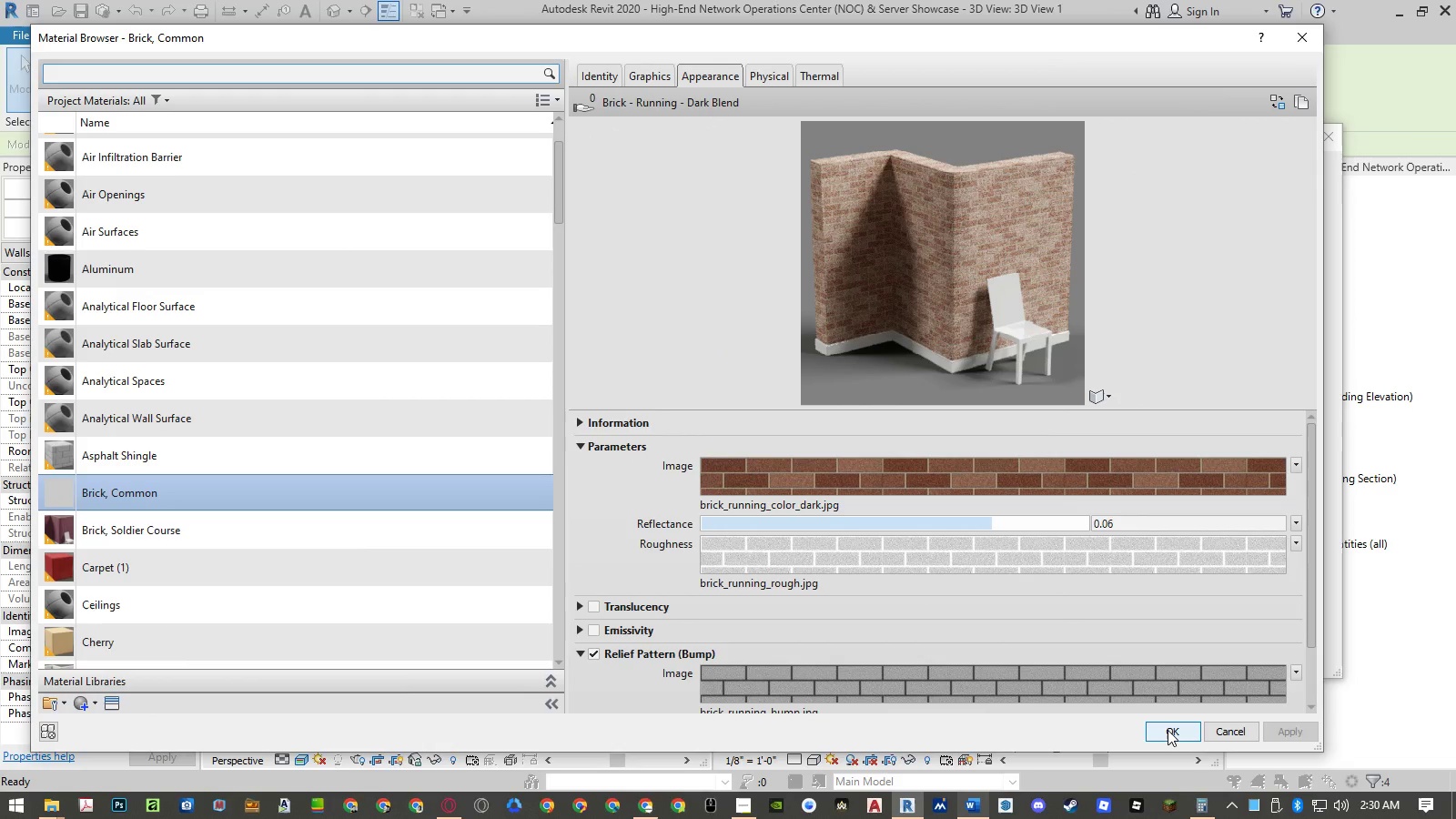 
left_click([1168, 730])
 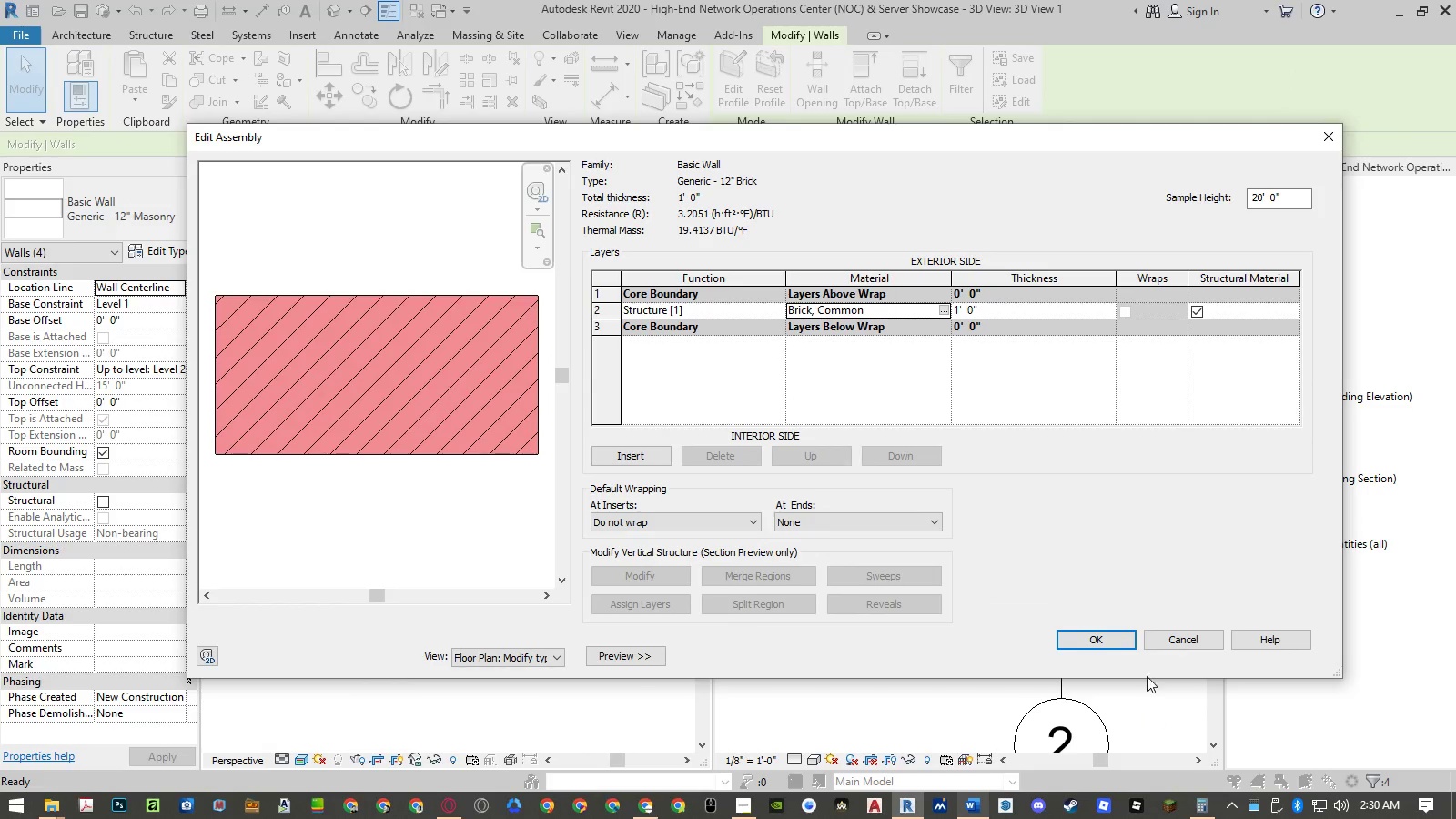 
left_click([1110, 639])
 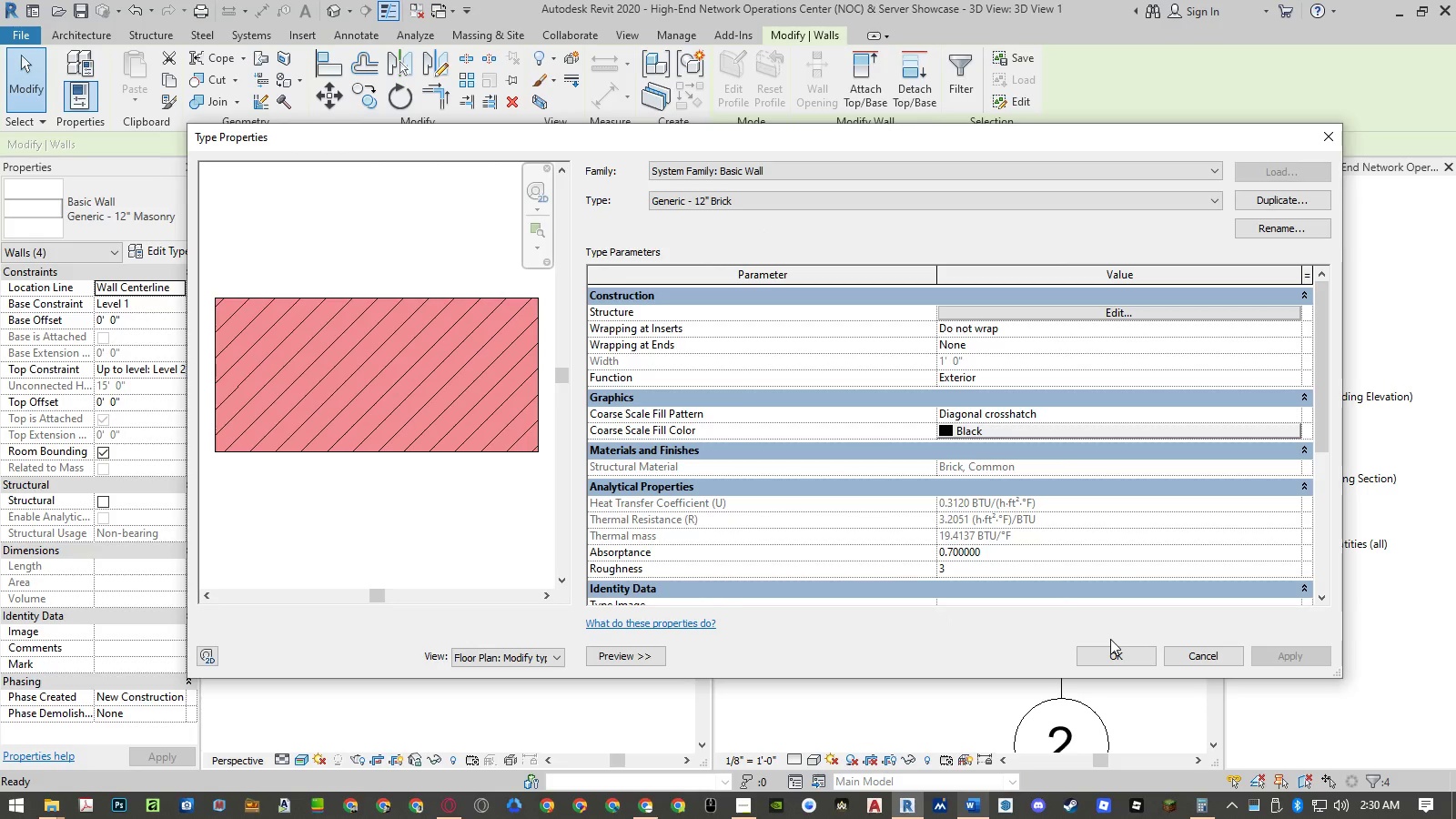 
left_click_drag(start_coordinate=[1112, 660], to_coordinate=[841, 648])
 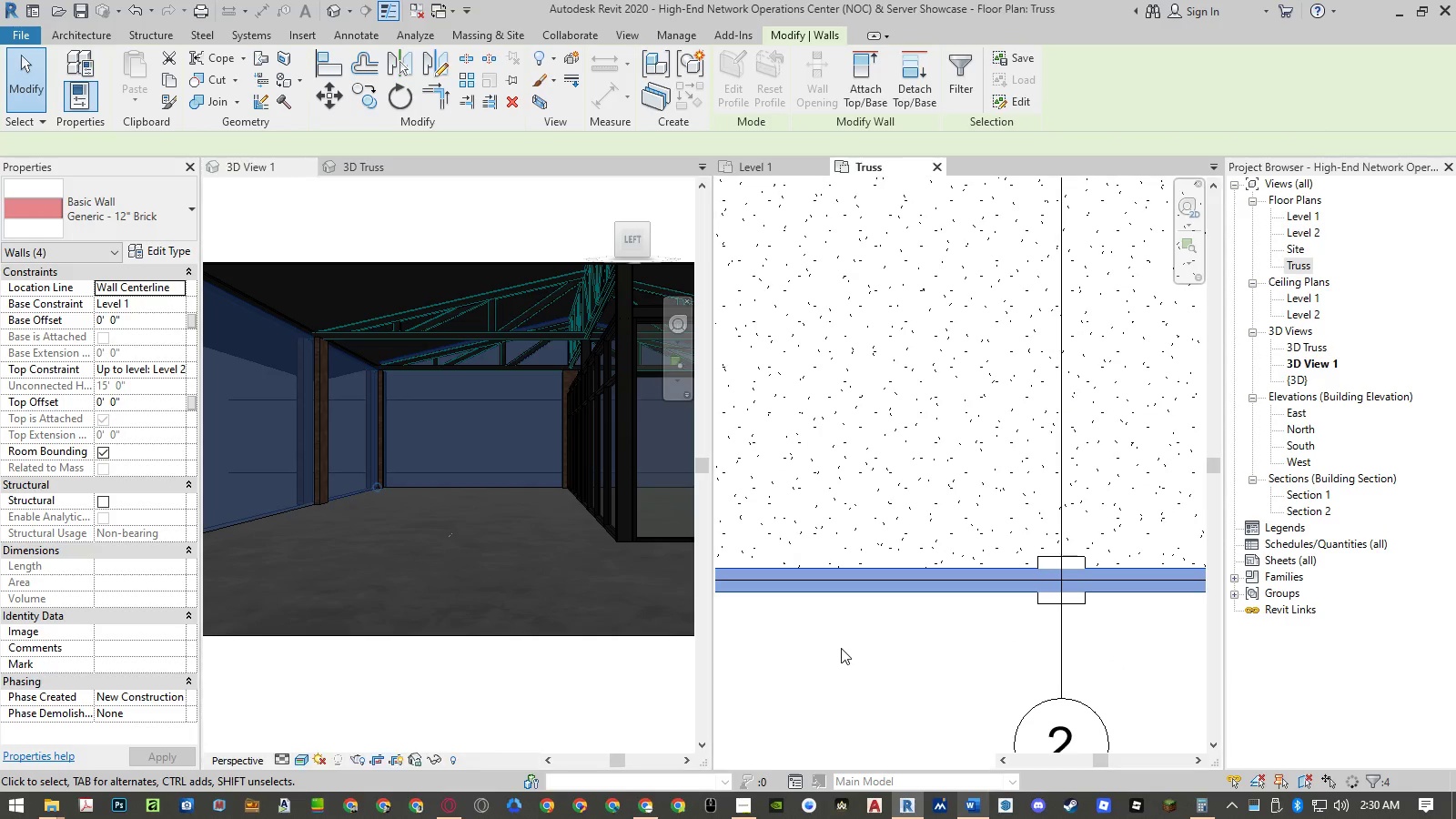 
left_click([841, 648])
 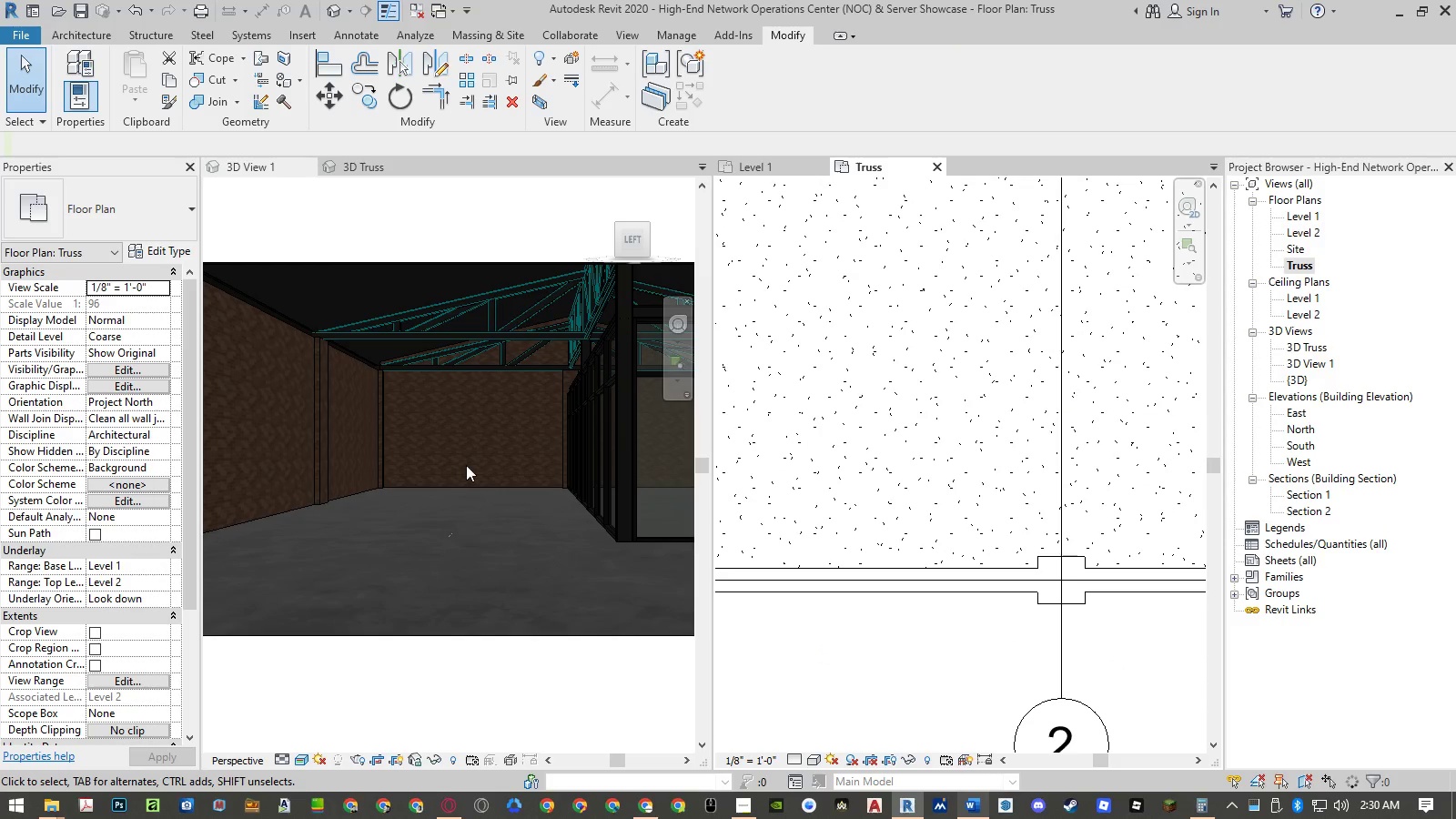 
scroll: coordinate [468, 445], scroll_direction: up, amount: 6.0
 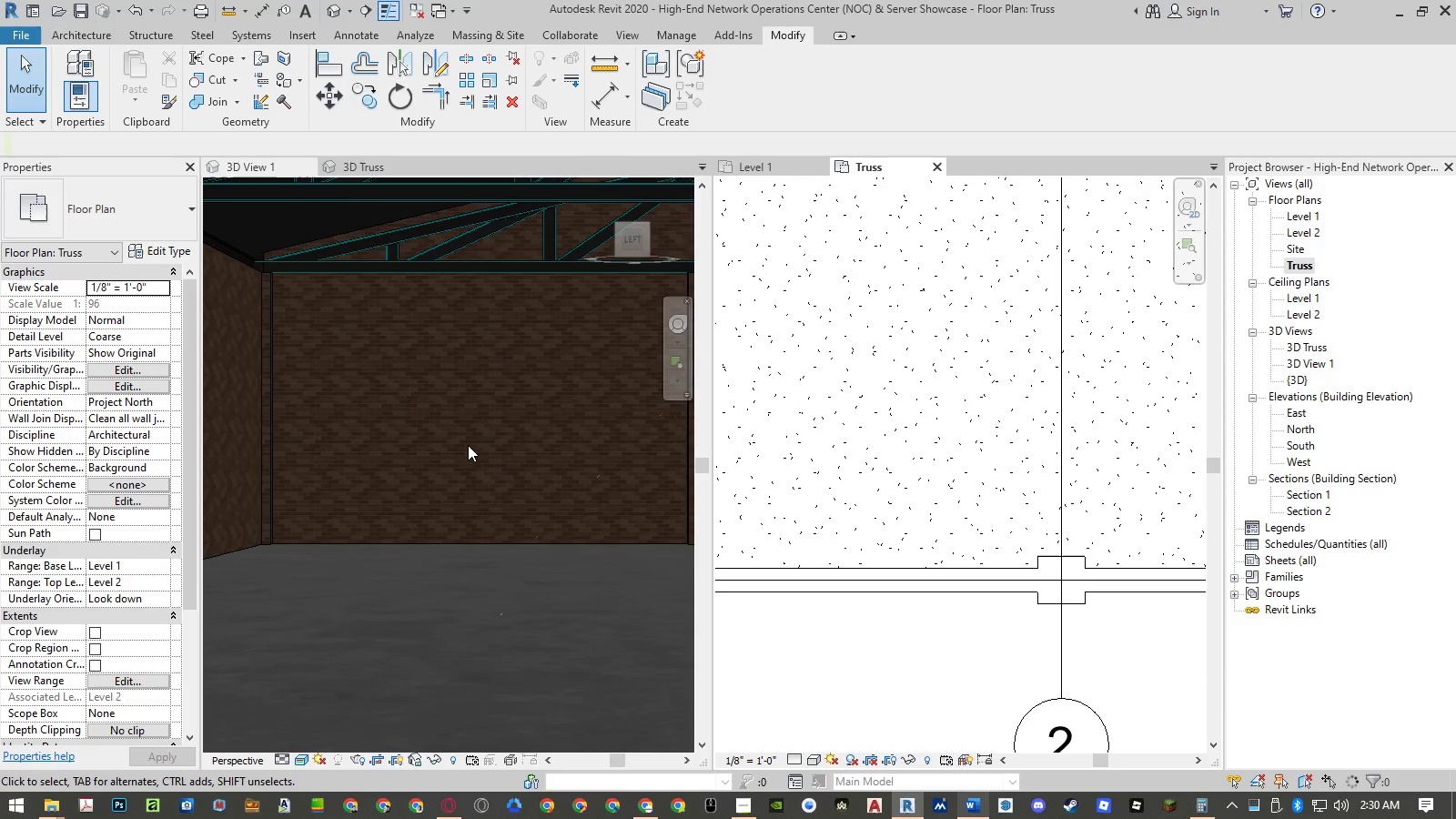 
scroll: coordinate [468, 445], scroll_direction: down, amount: 4.0
 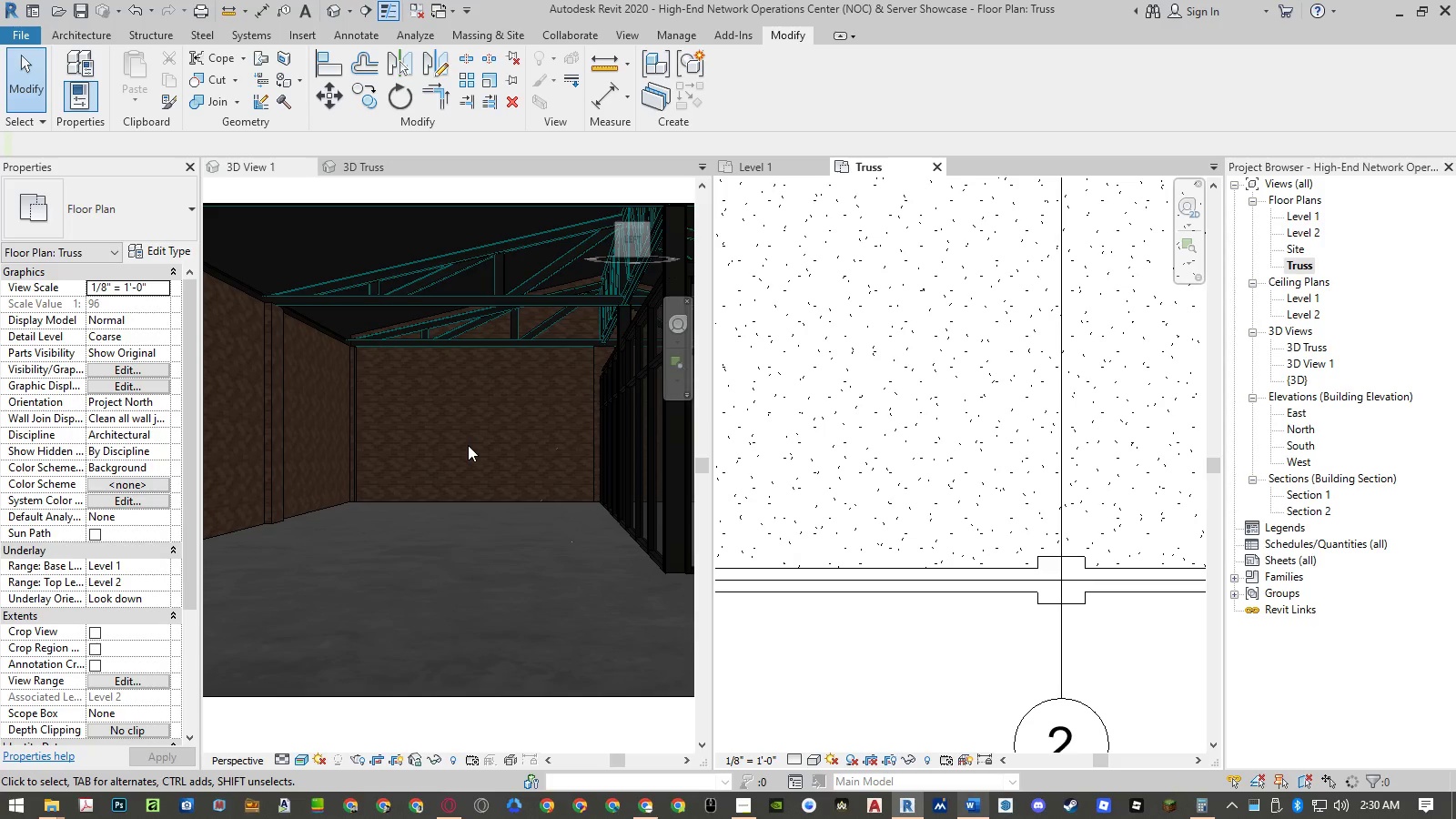 
wait(13.18)
 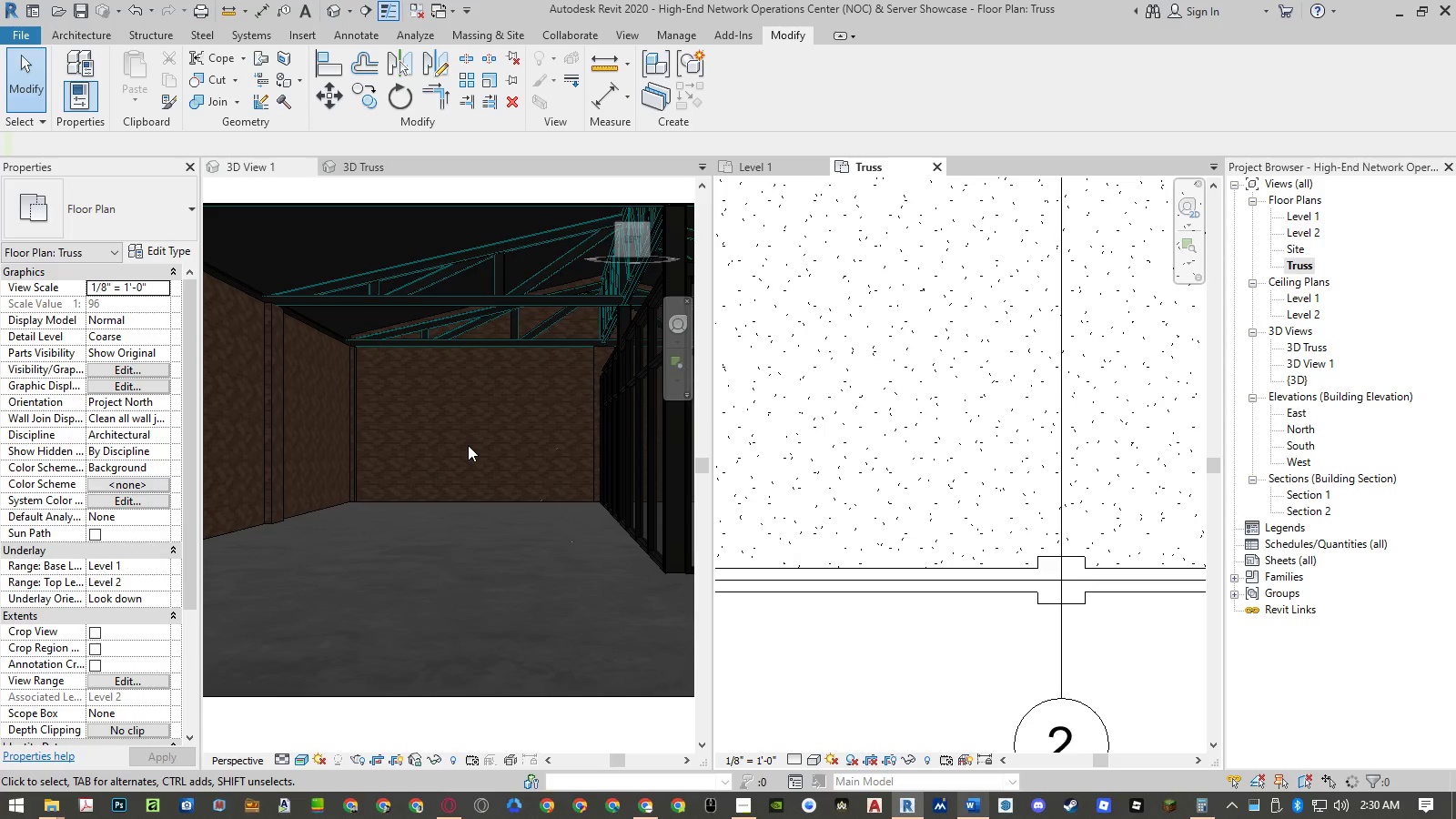 
left_click_drag(start_coordinate=[680, 35], to_coordinate=[86, 88])
 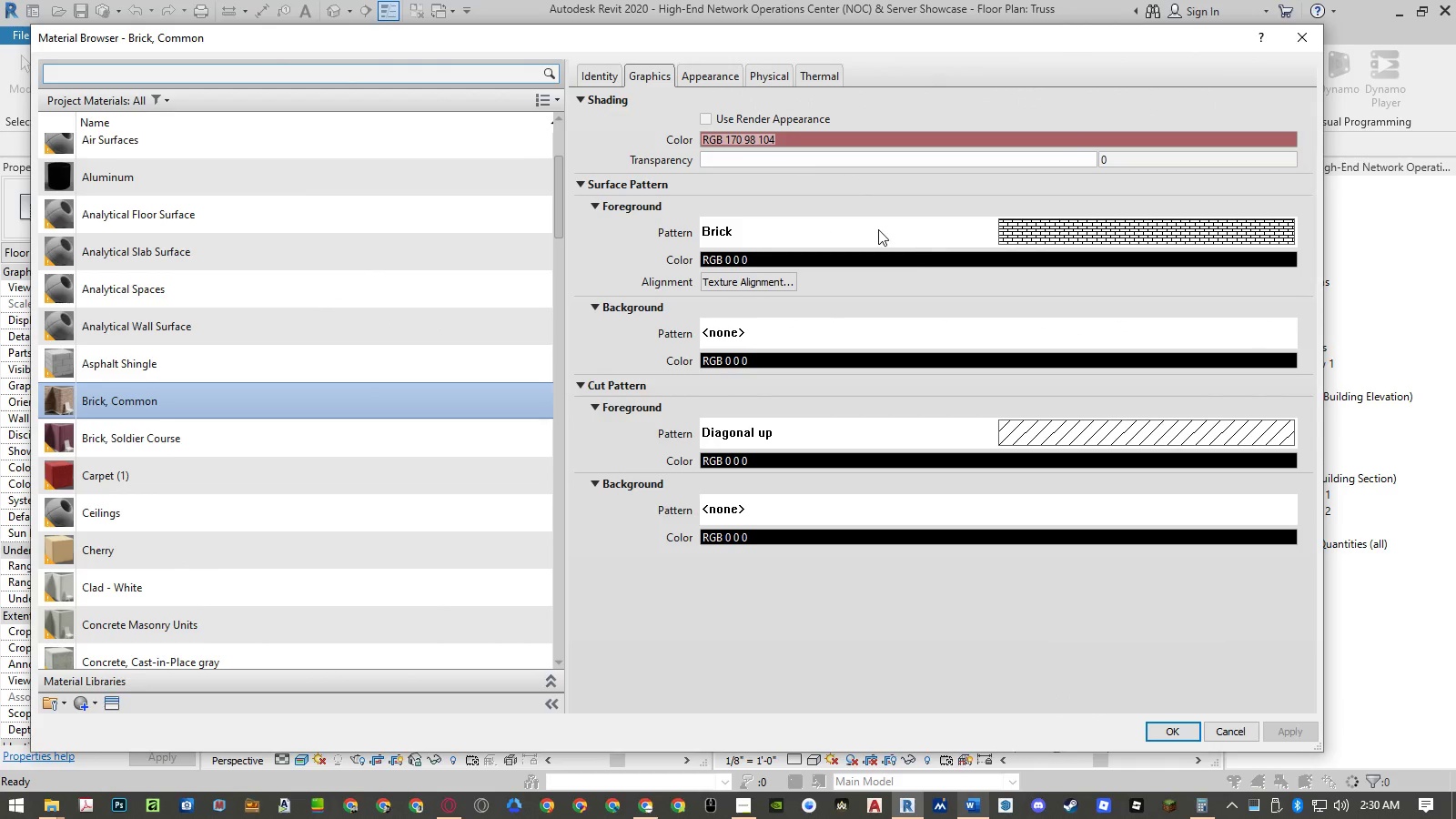 
left_click([762, 72])
 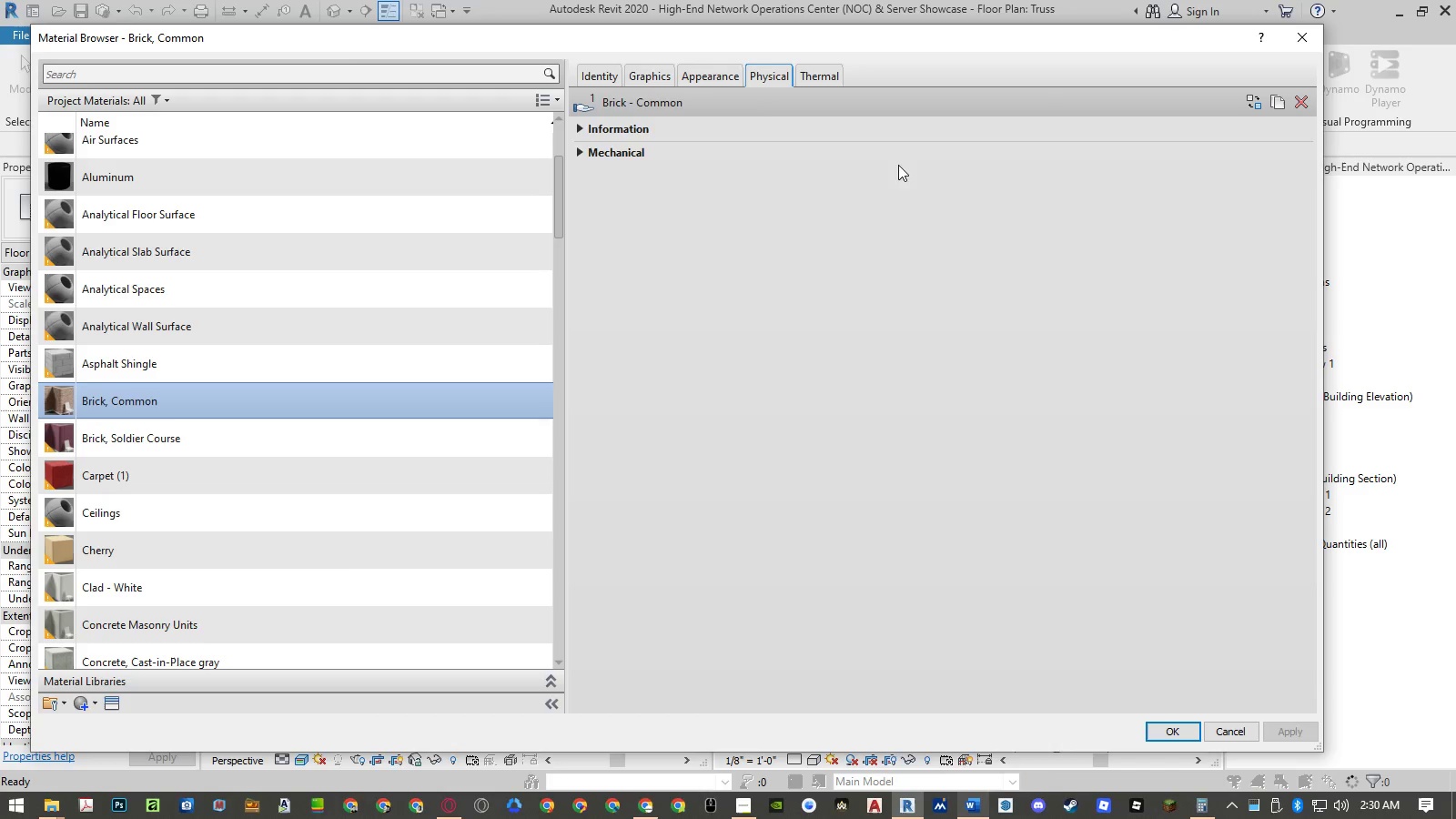 
left_click([722, 76])
 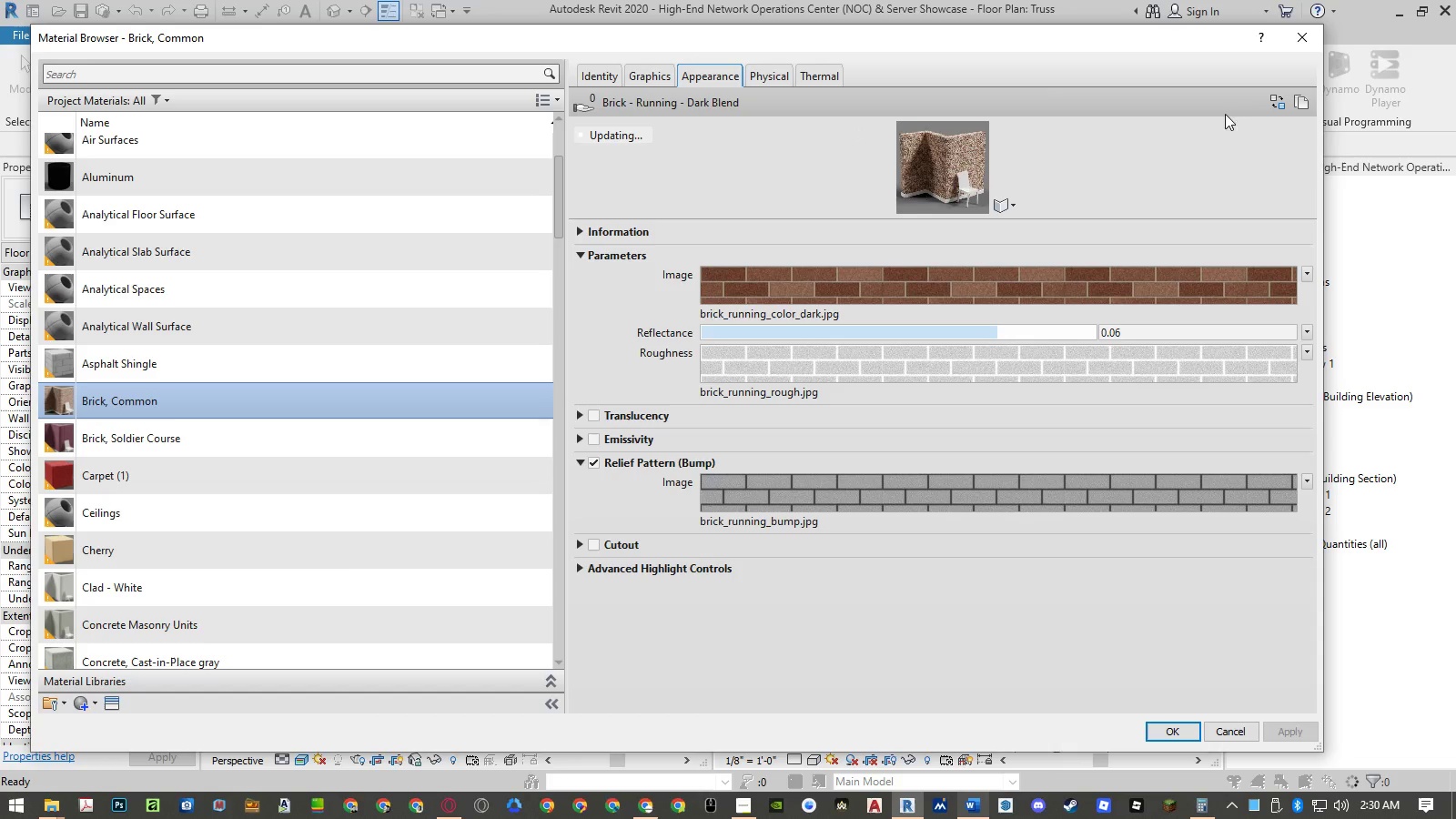 
left_click([1269, 101])
 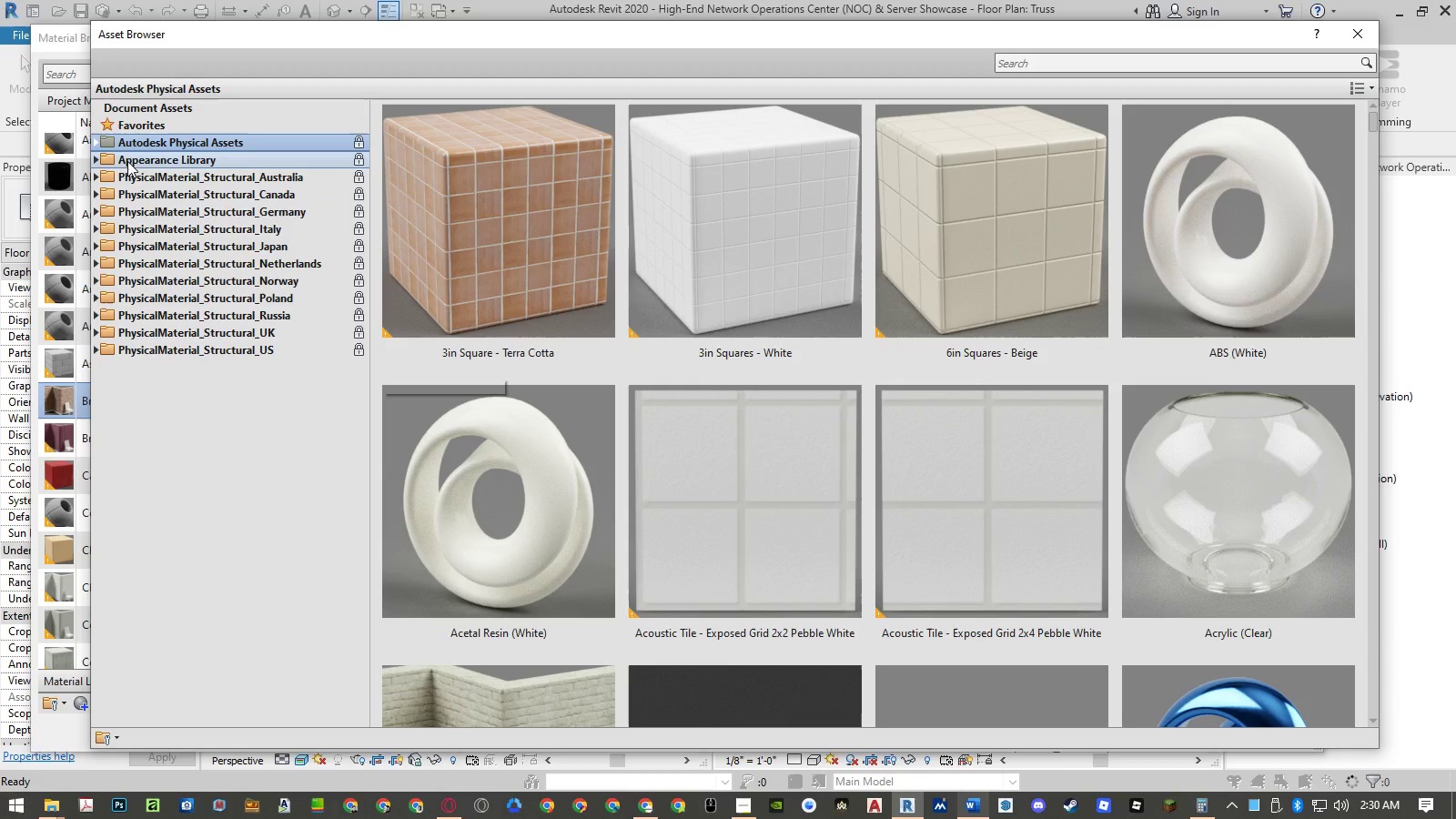 
left_click([97, 159])
 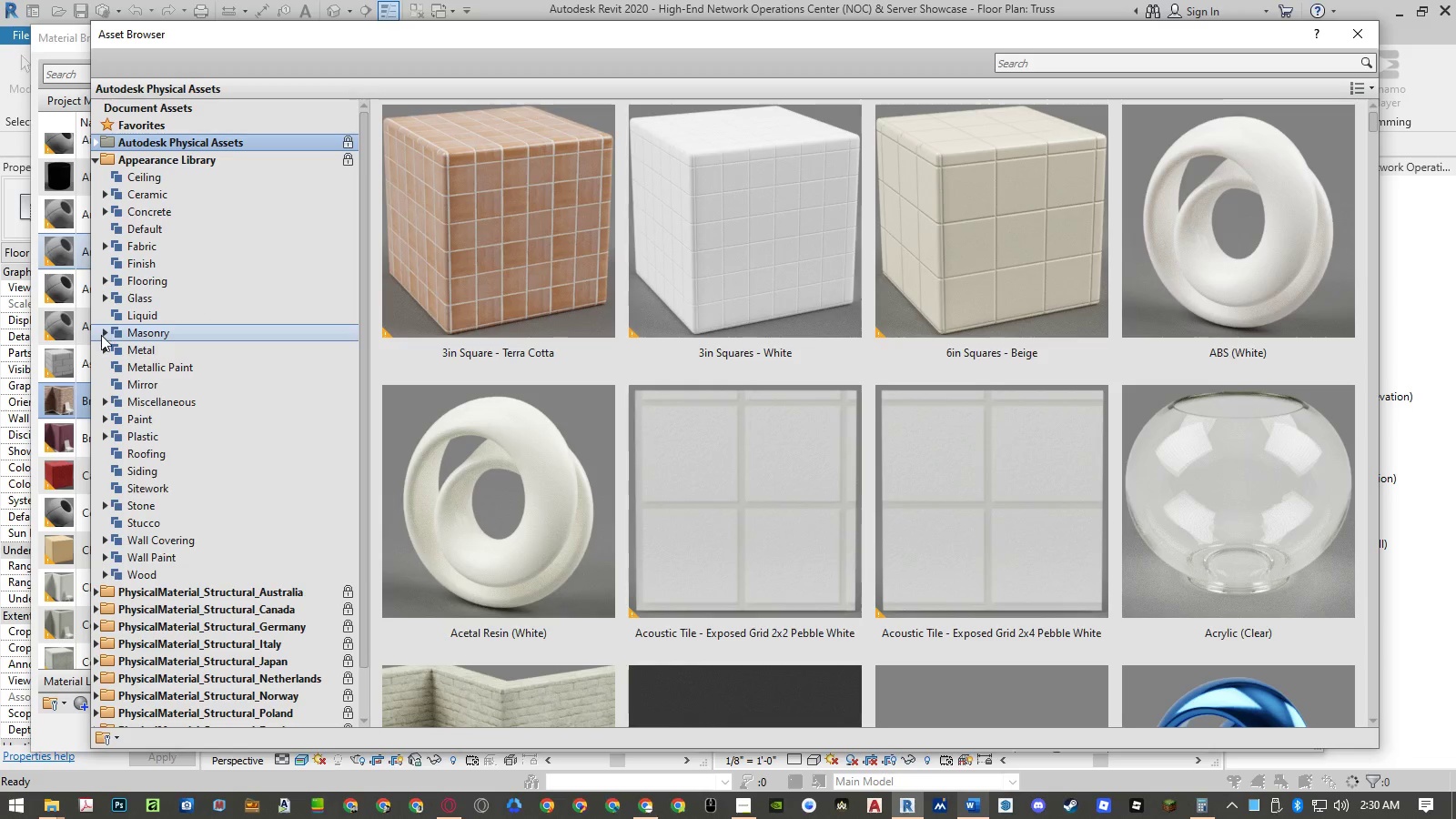 
double_click([142, 348])
 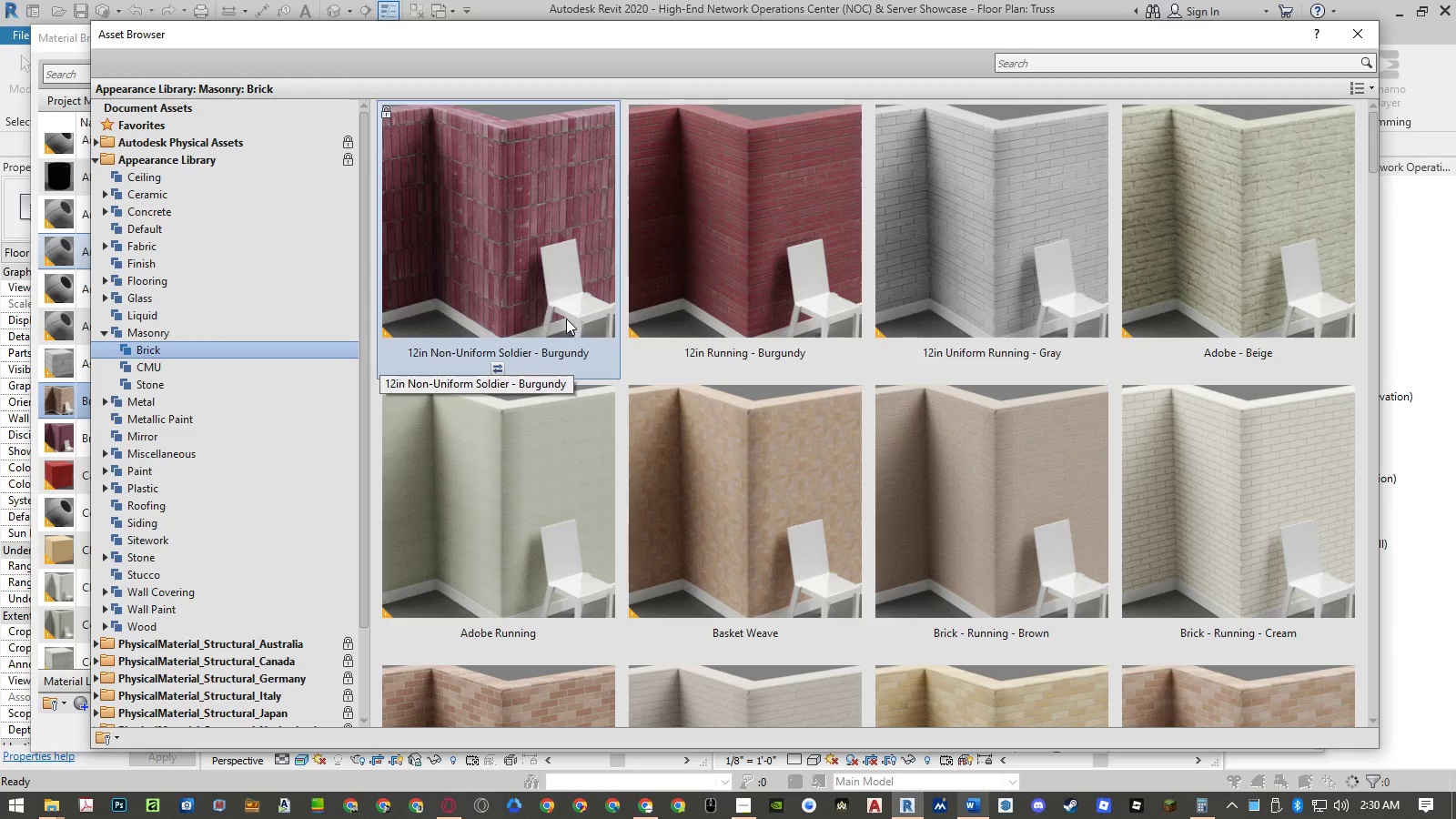 
left_click([533, 240])
 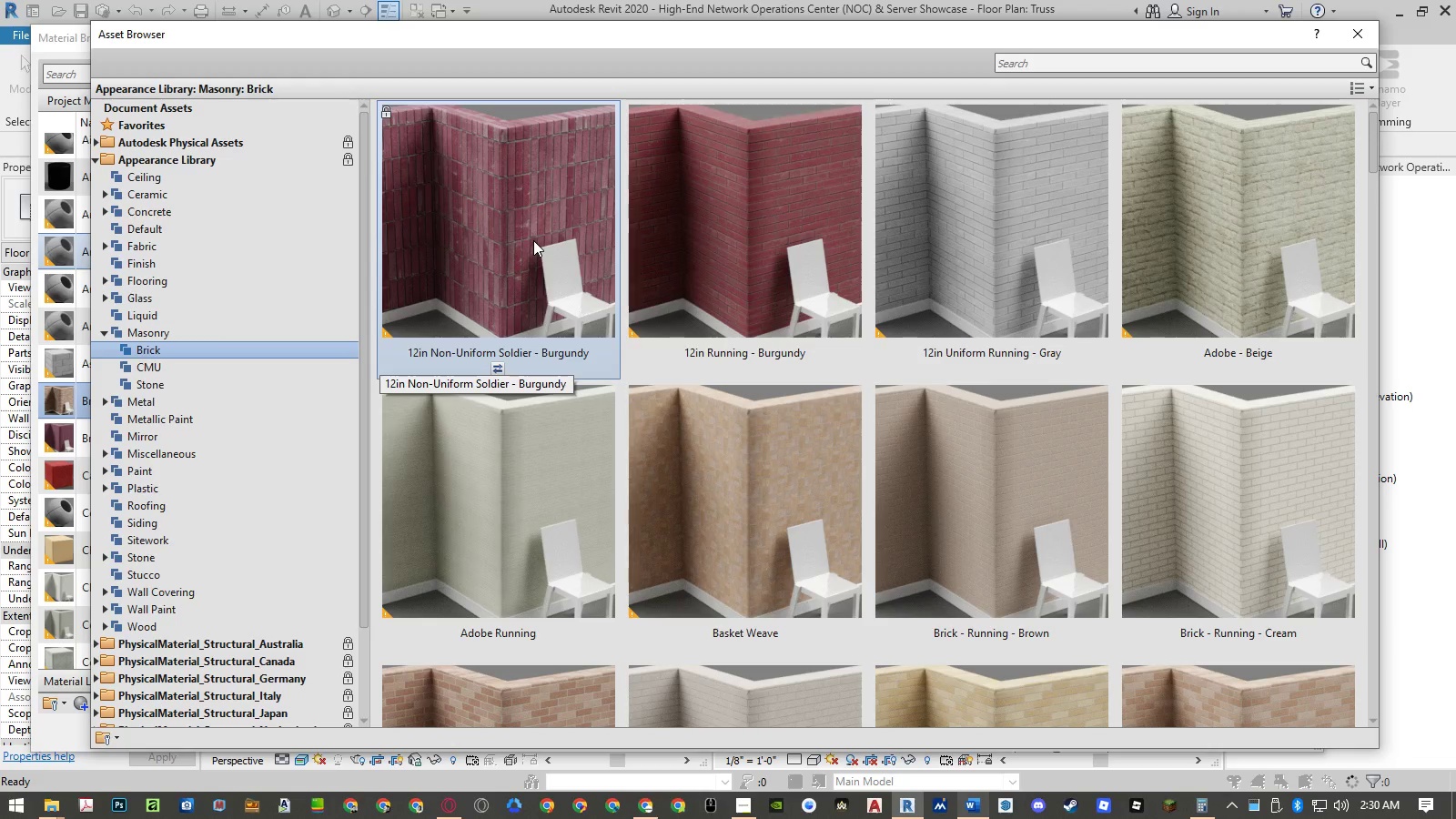 
key(ArrowDown)
 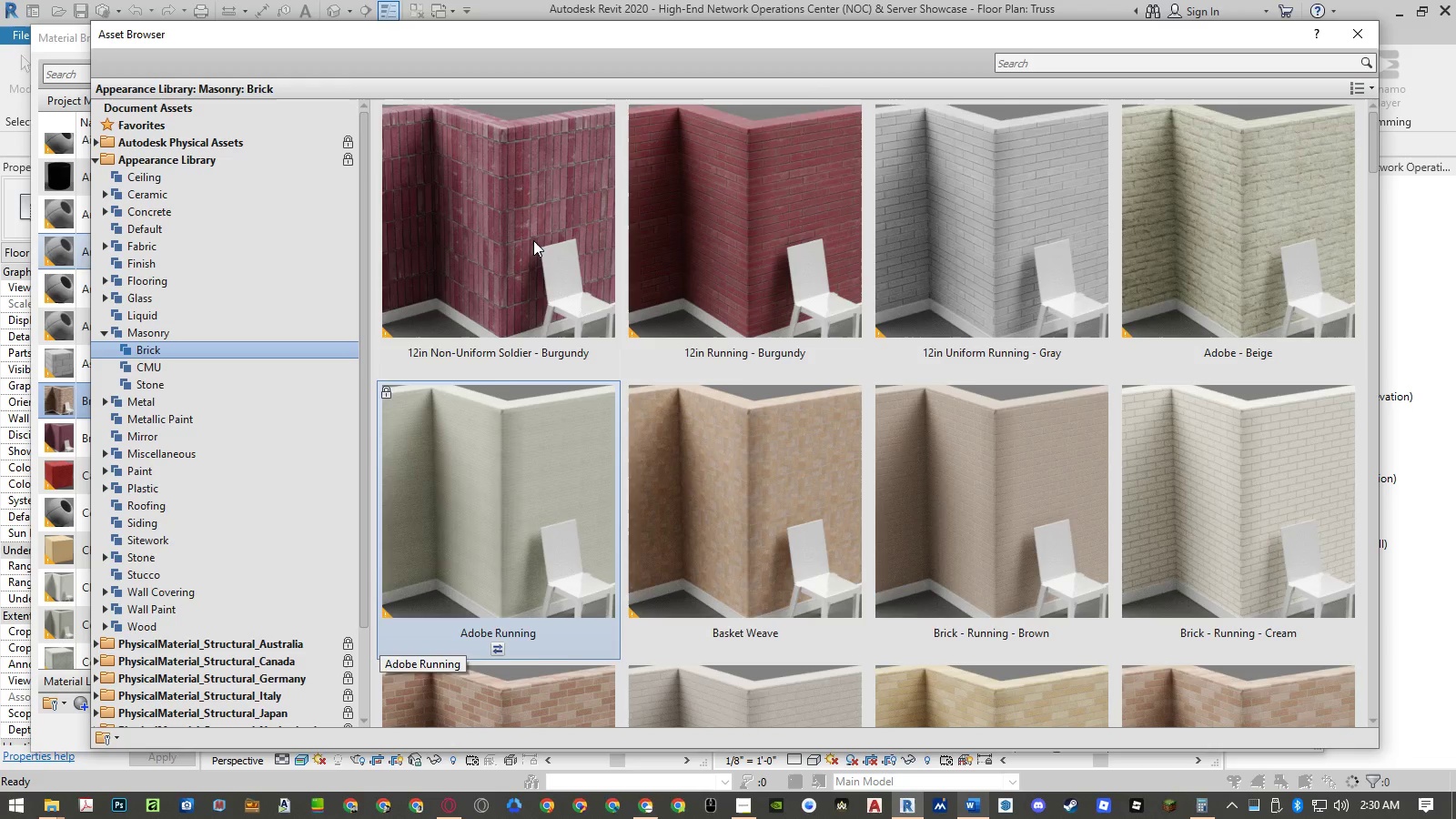 
key(ArrowDown)
 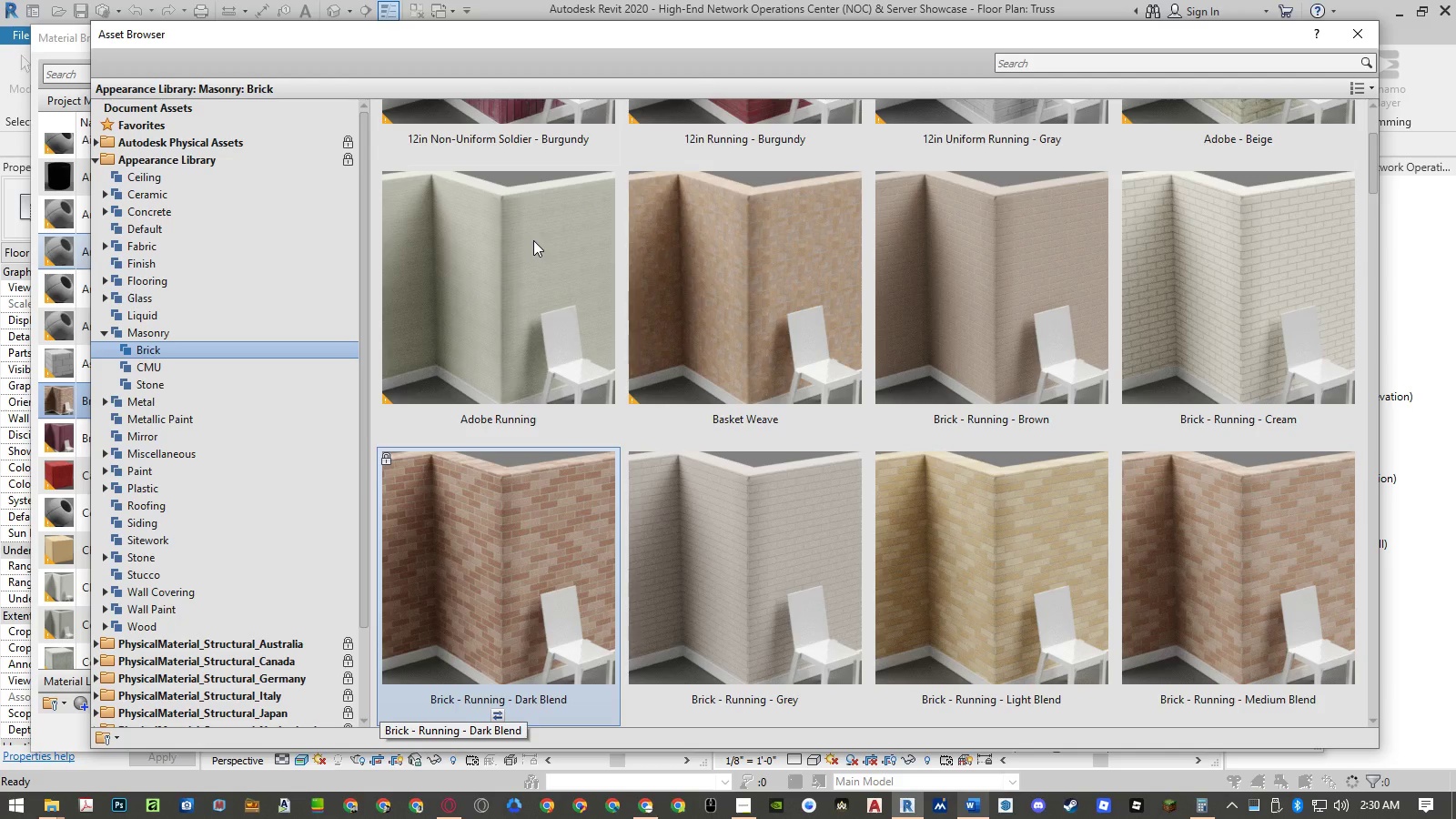 
key(ArrowDown)
 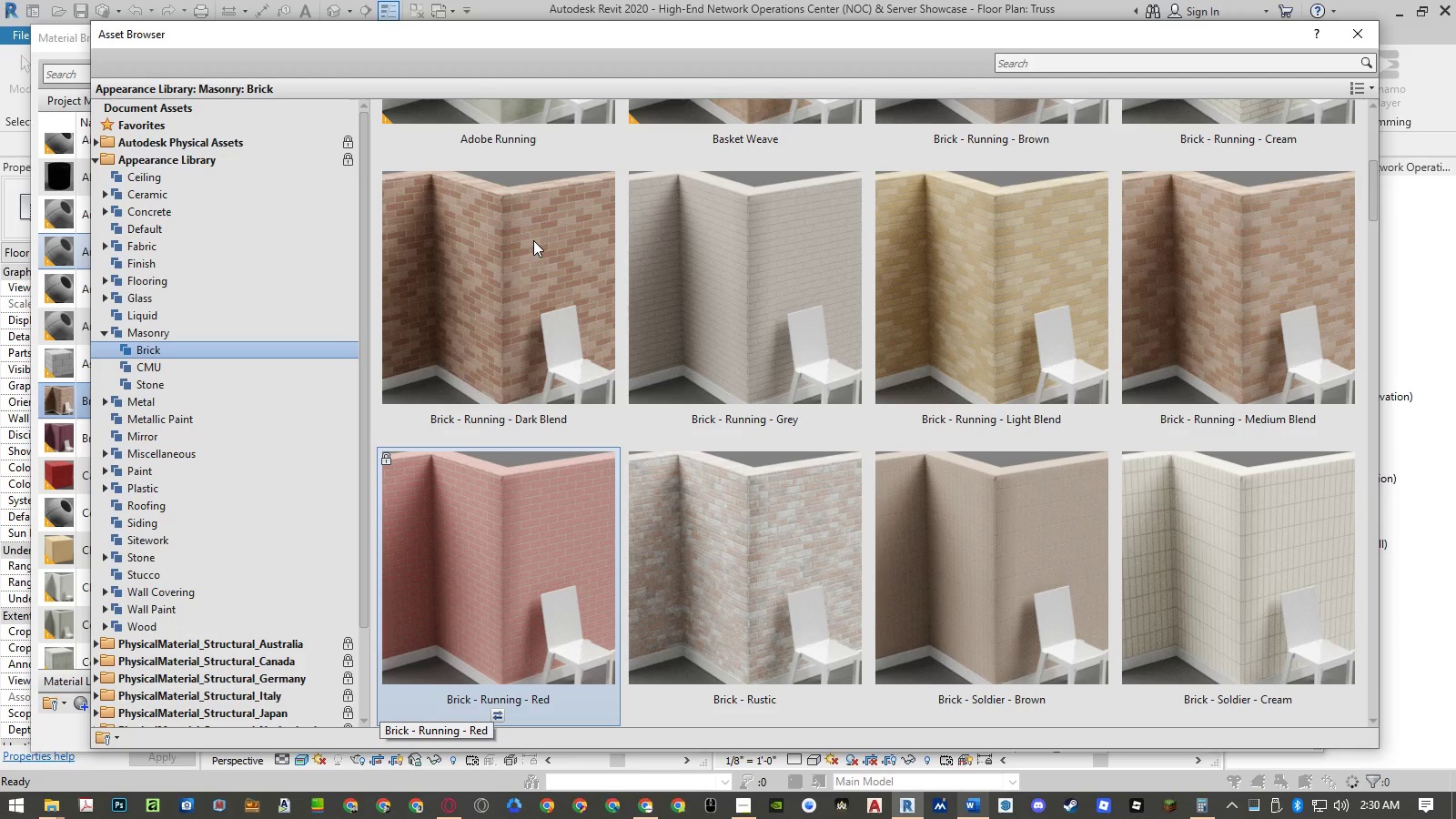 
key(ArrowUp)
 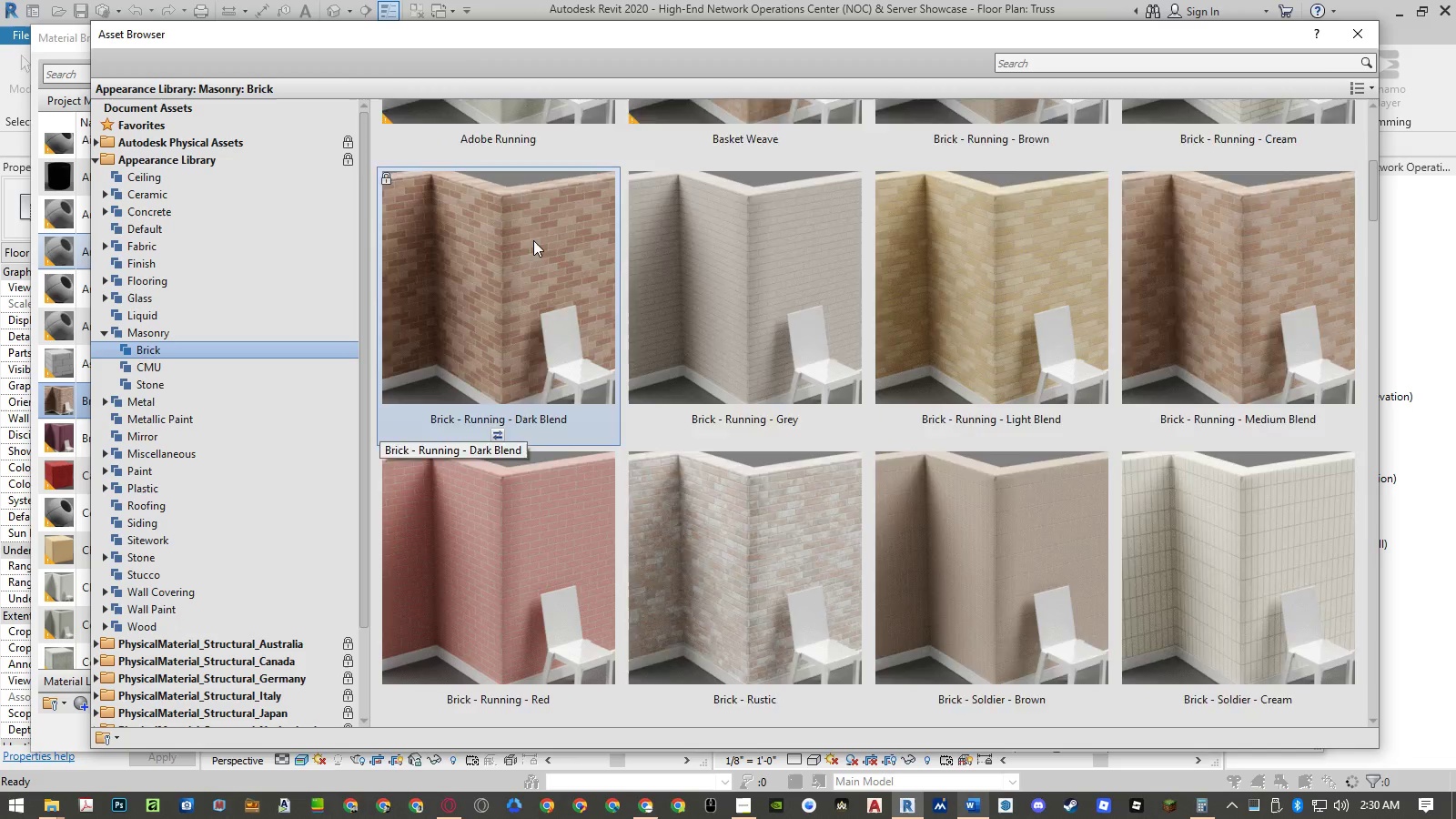 
key(ArrowUp)
 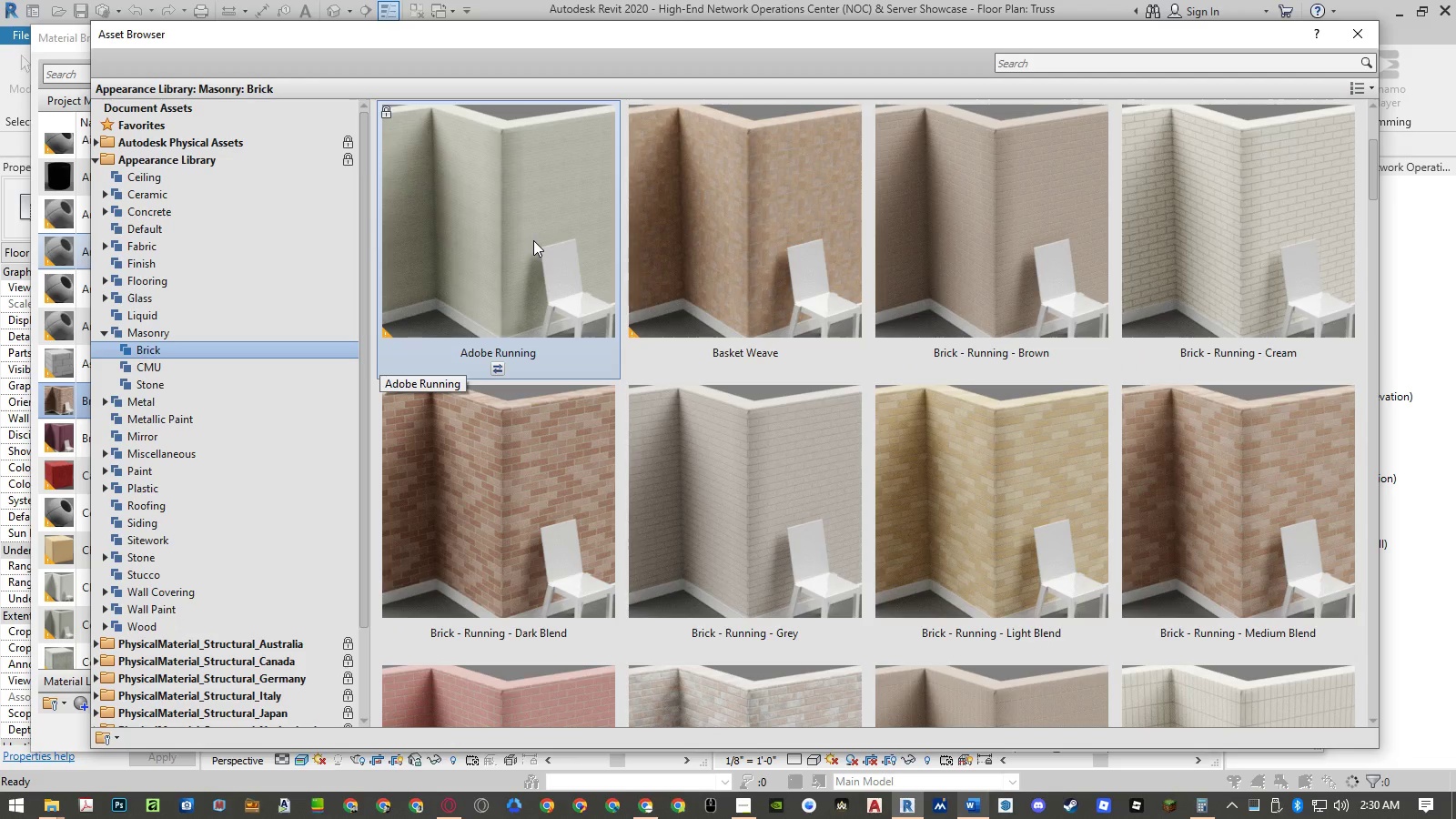 
key(ArrowRight)
 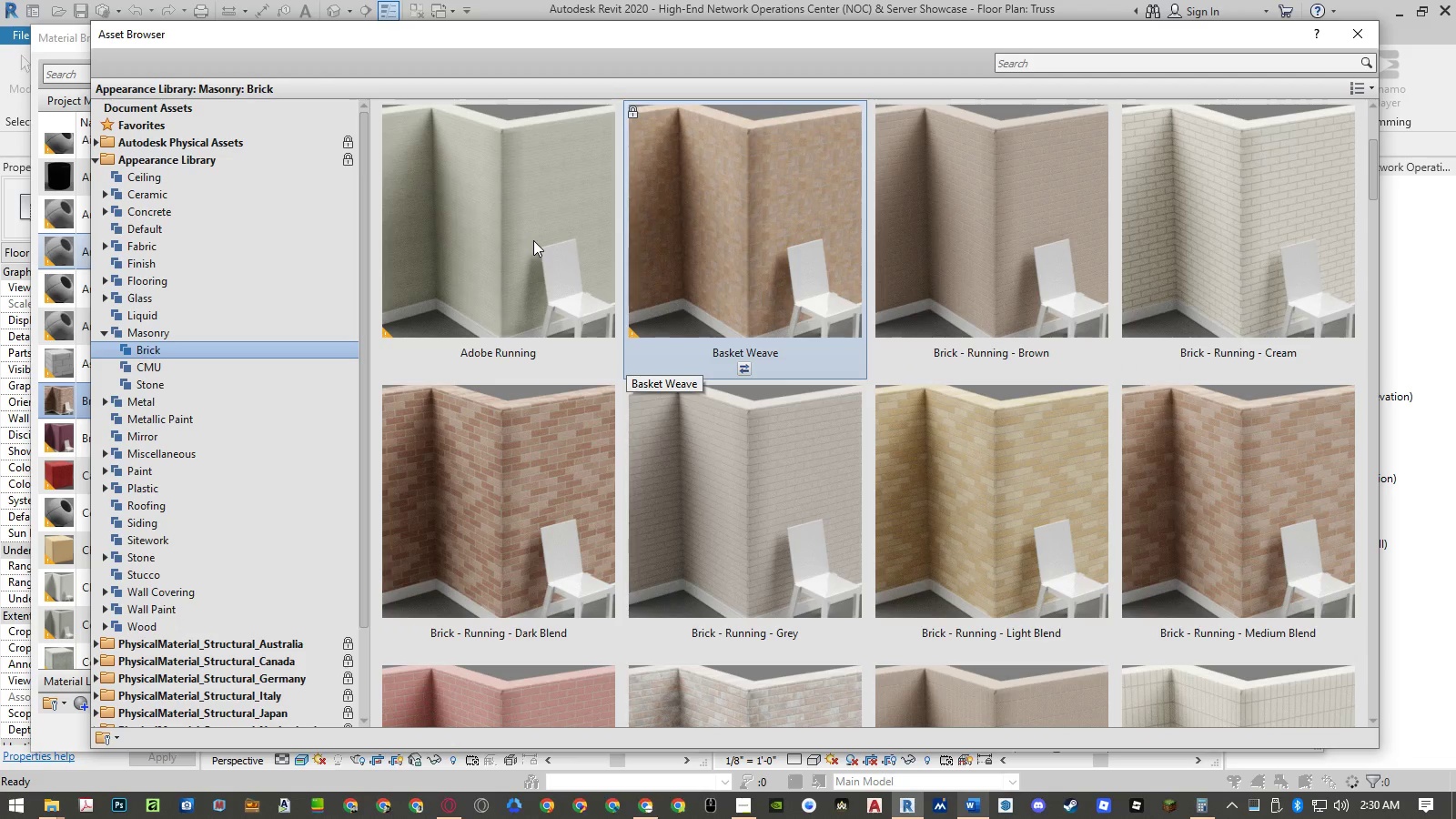 
key(ArrowRight)
 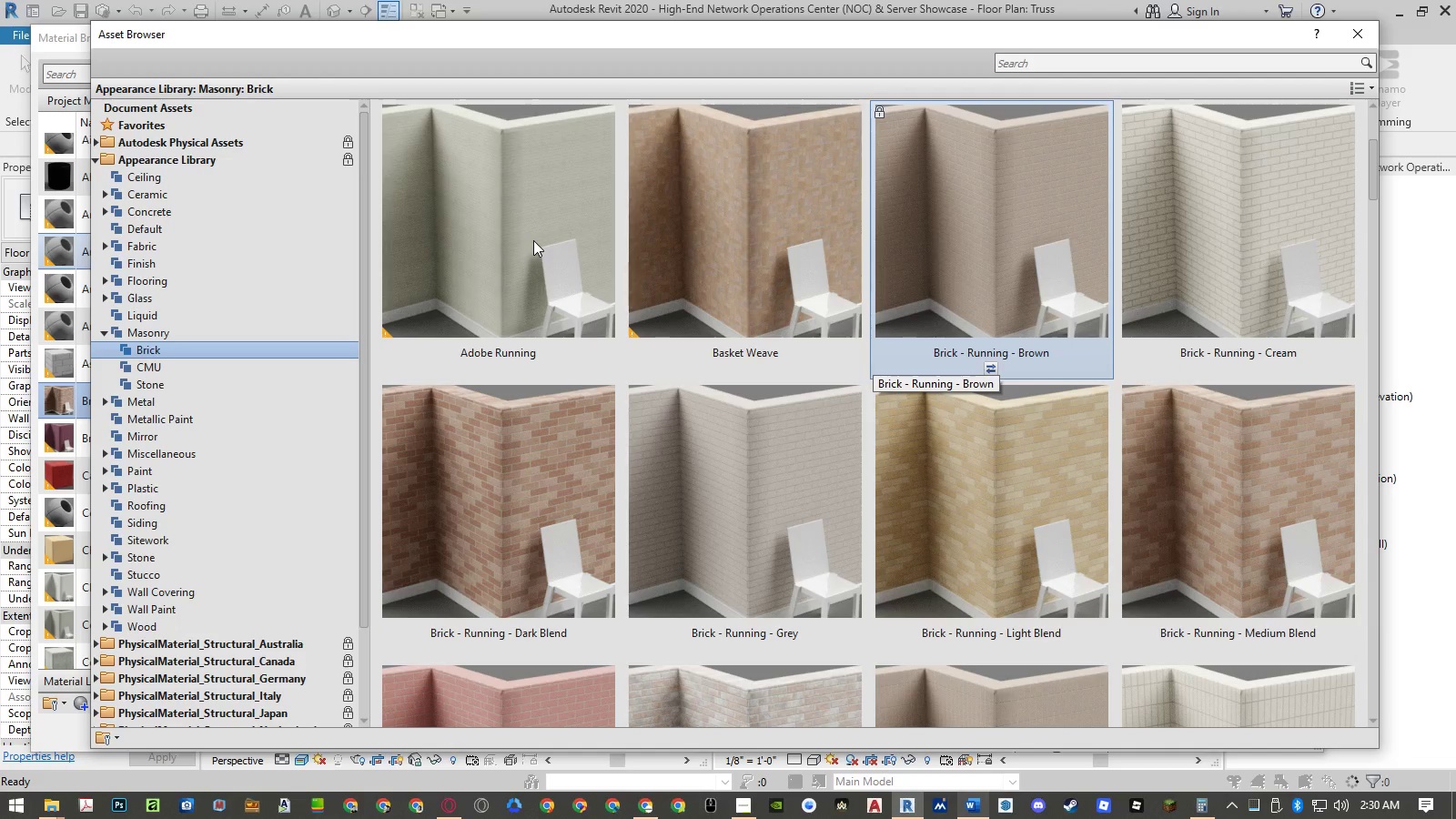 
key(ArrowLeft)
 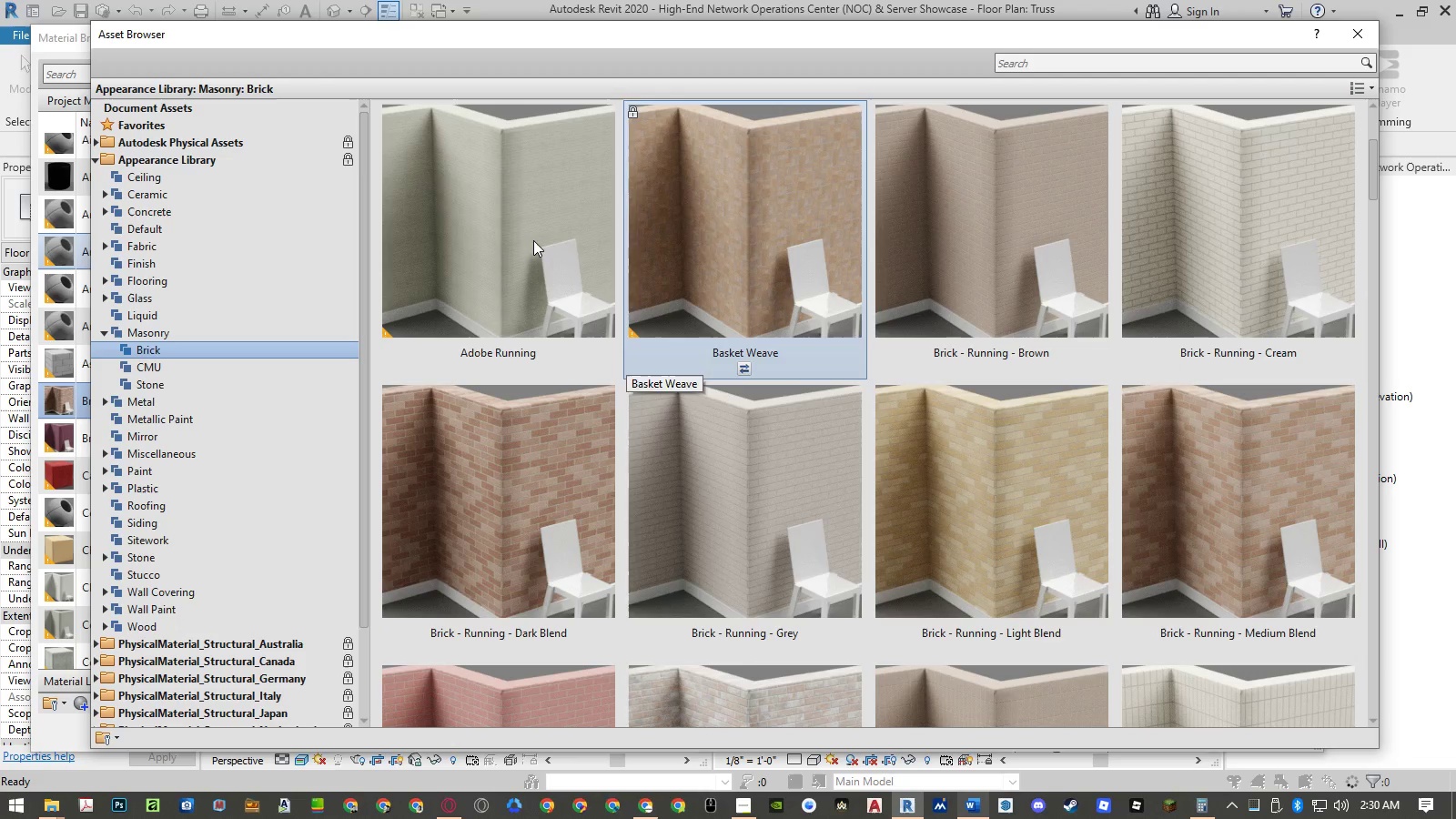 
key(ArrowDown)
 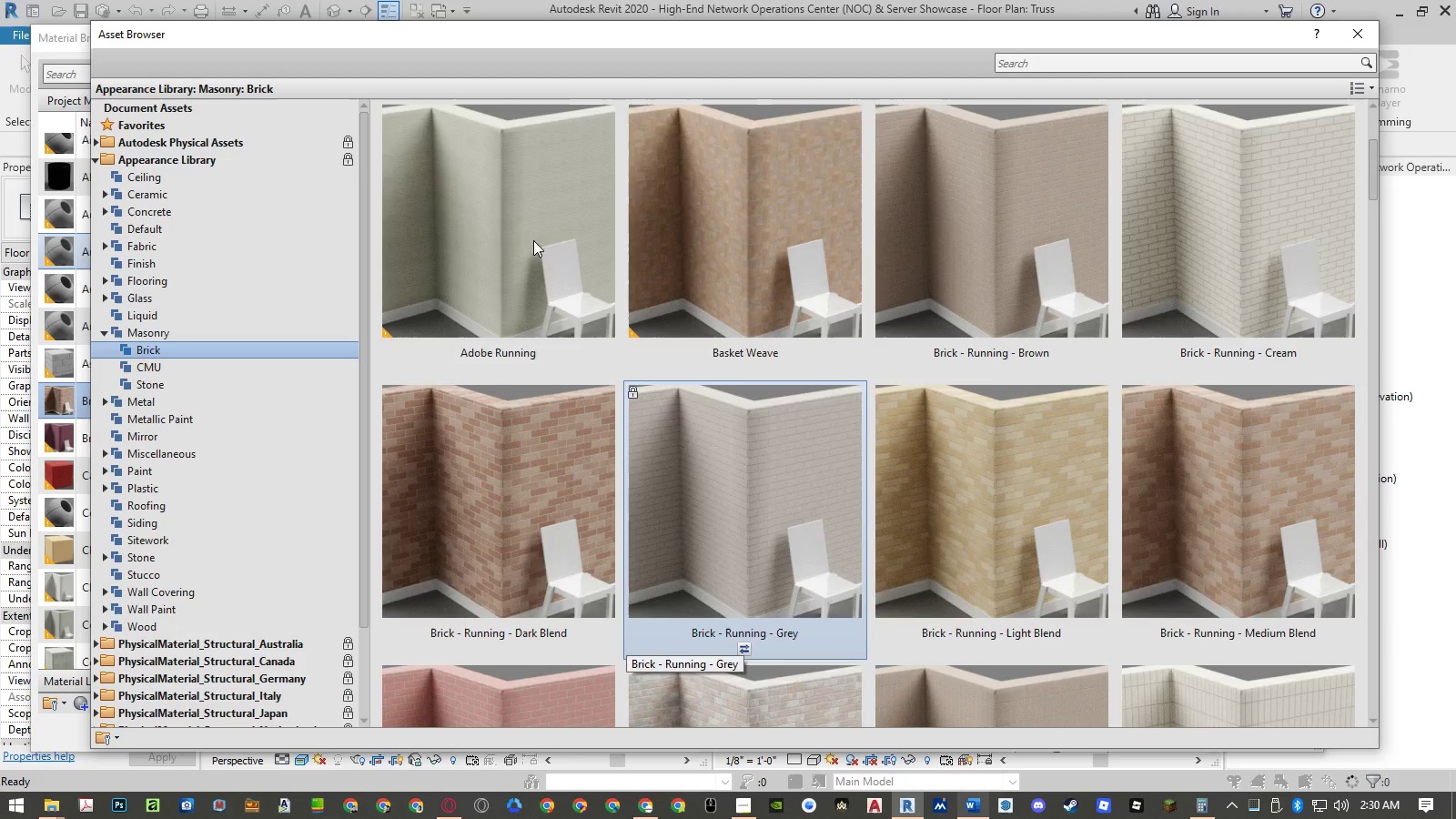 
key(ArrowDown)
 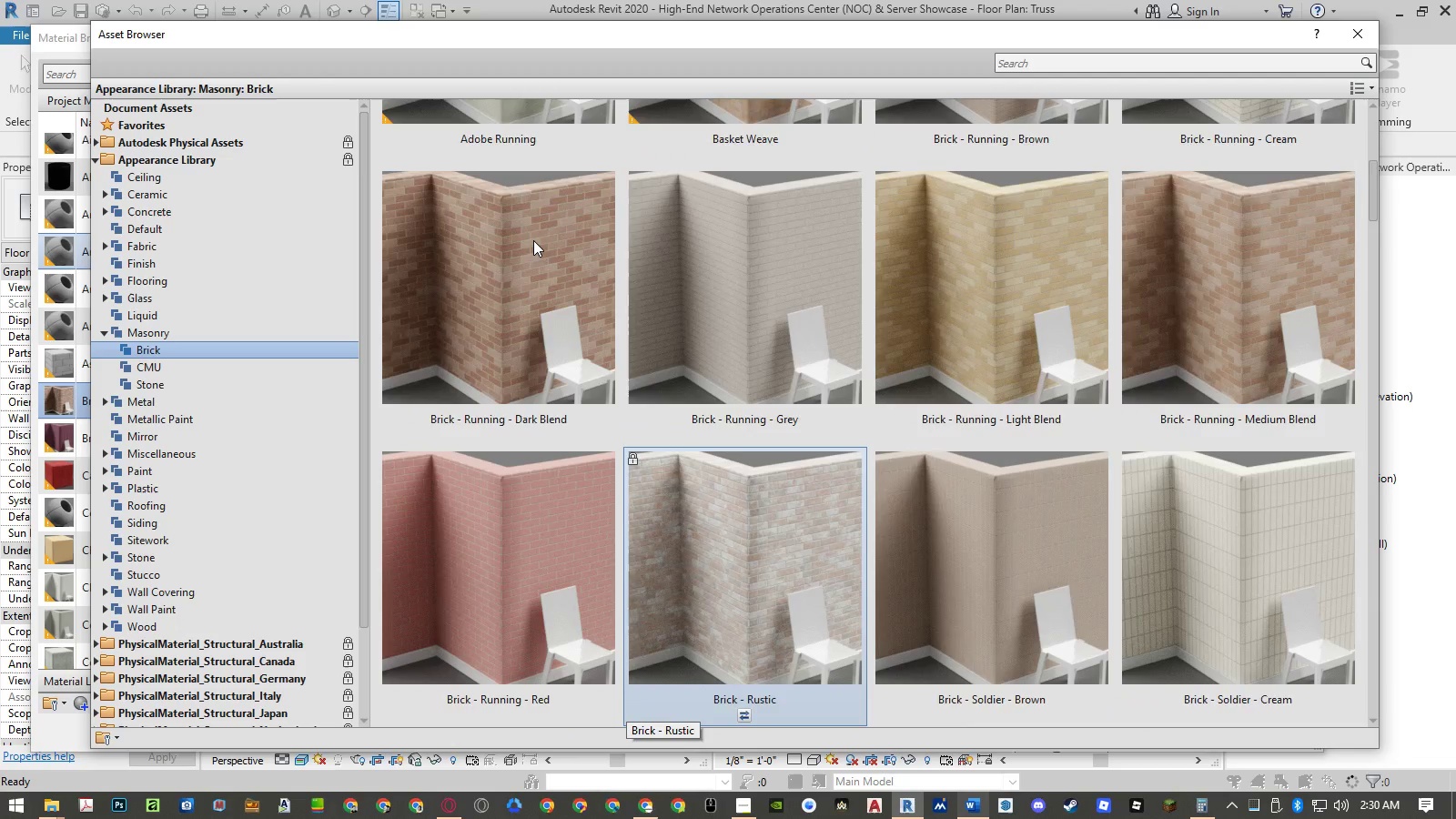 
key(ArrowDown)
 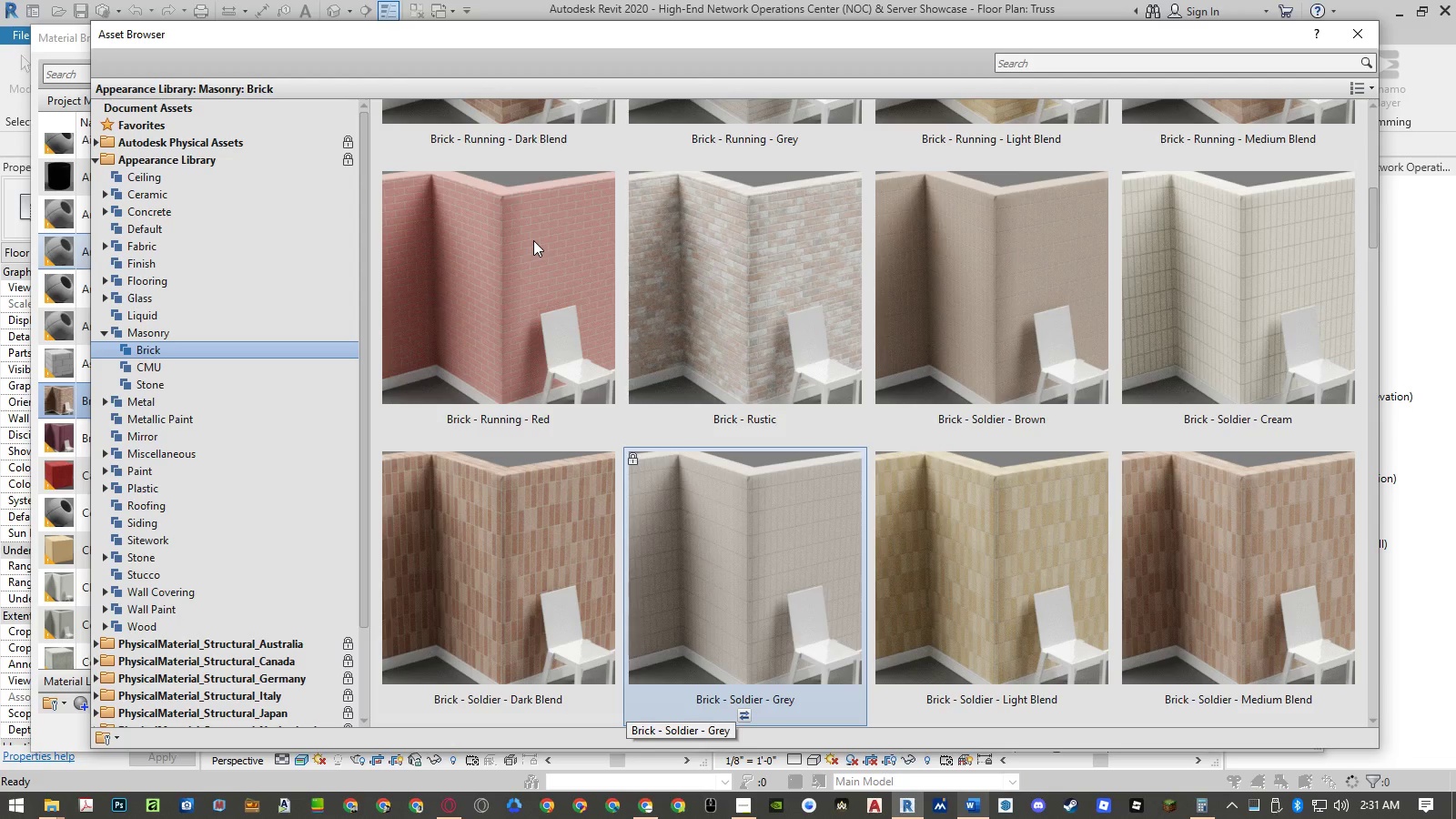 
key(ArrowUp)
 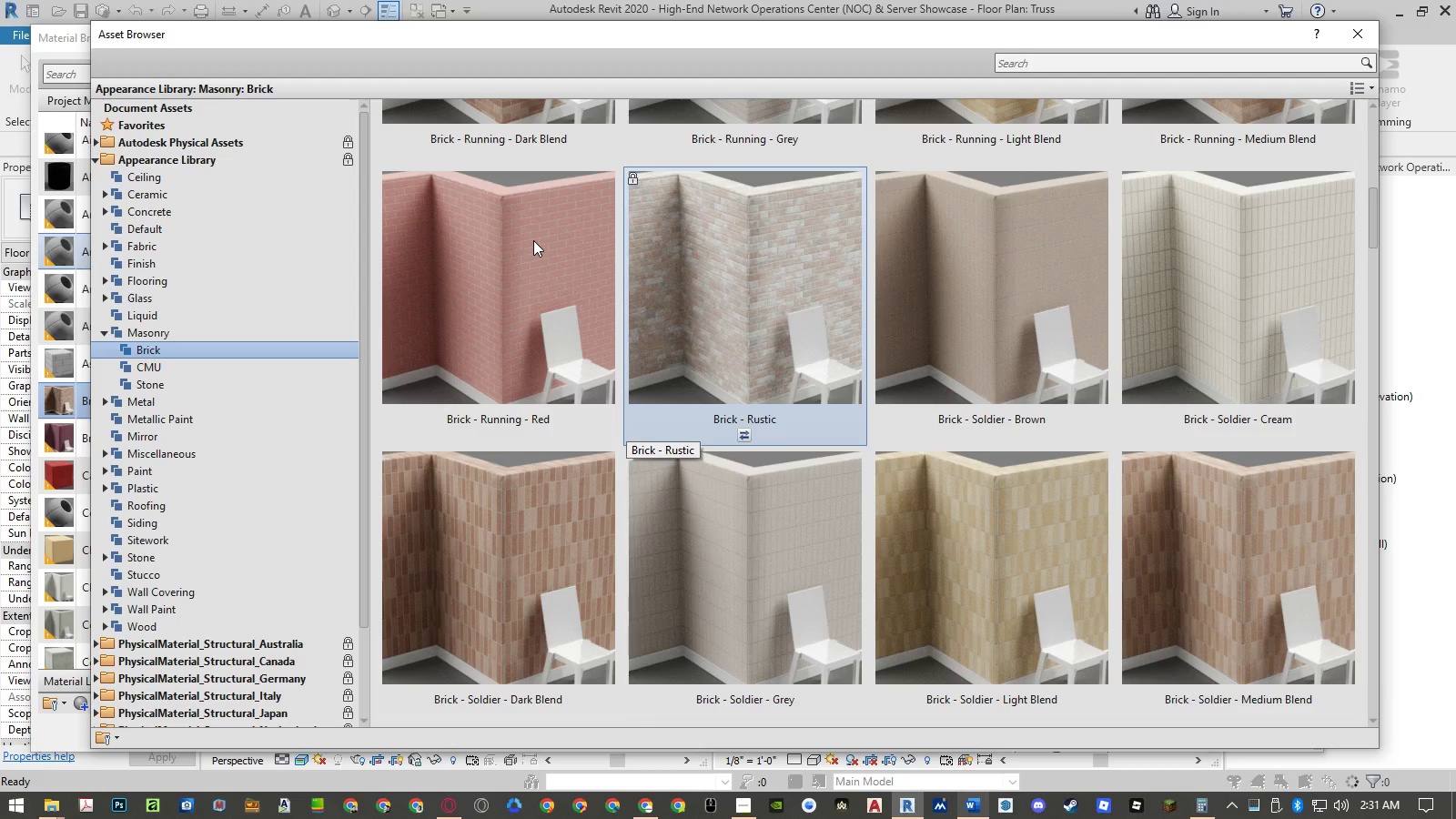 
hold_key(key=AltLeft, duration=2.77)
 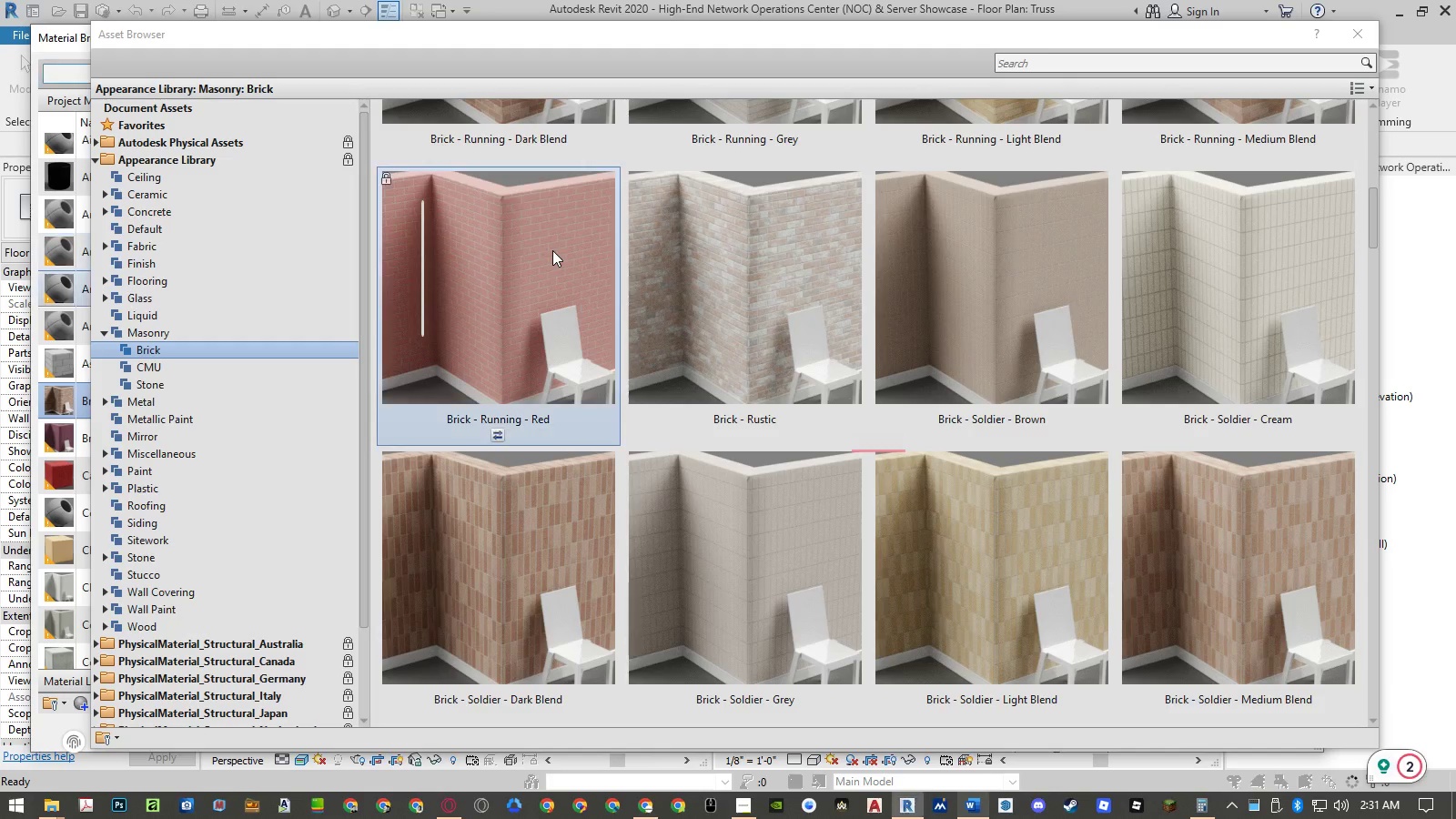 
hold_key(key=Tab, duration=2.75)
 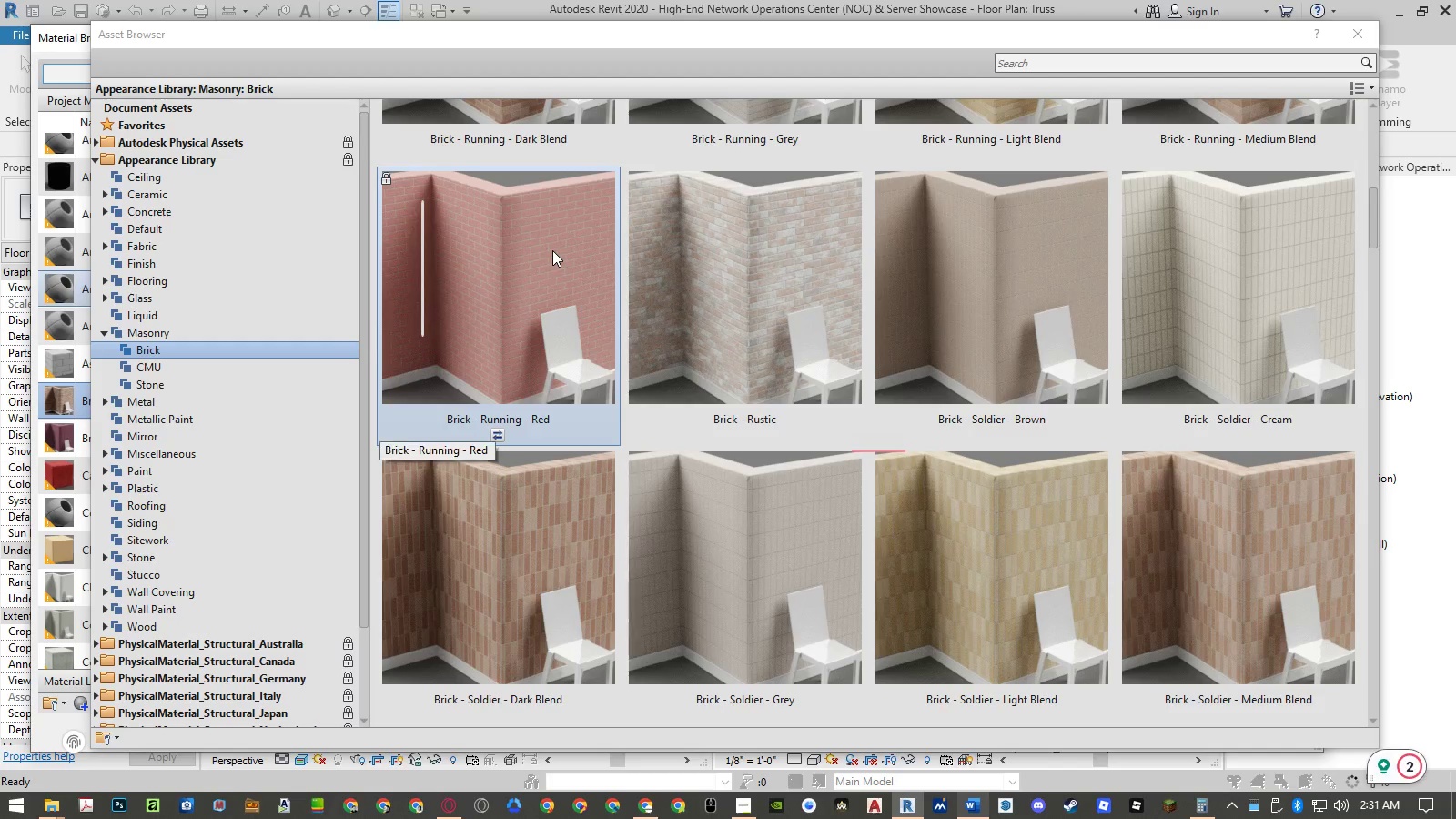 
left_click([743, 434])
 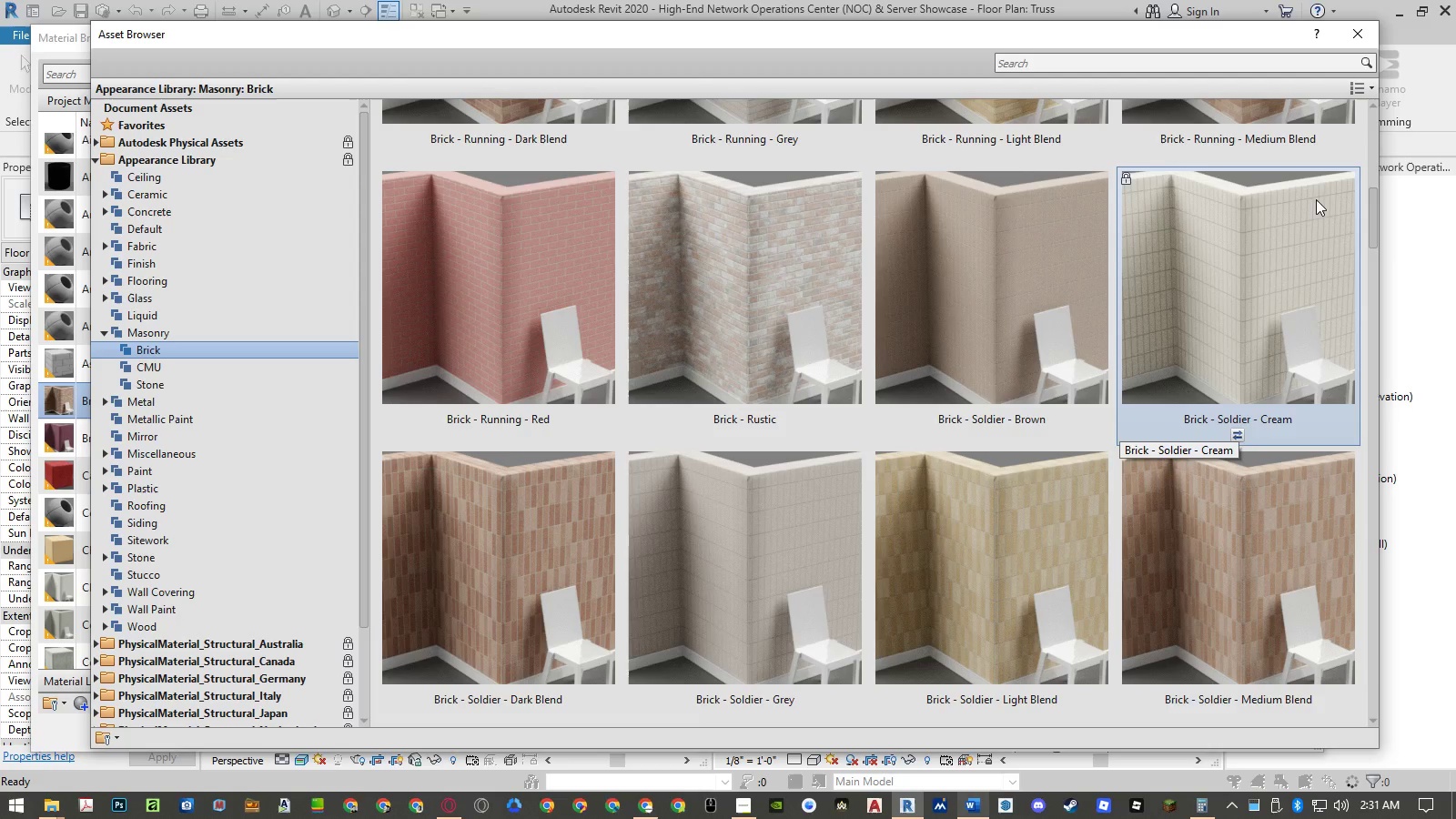 
left_click([1353, 38])
 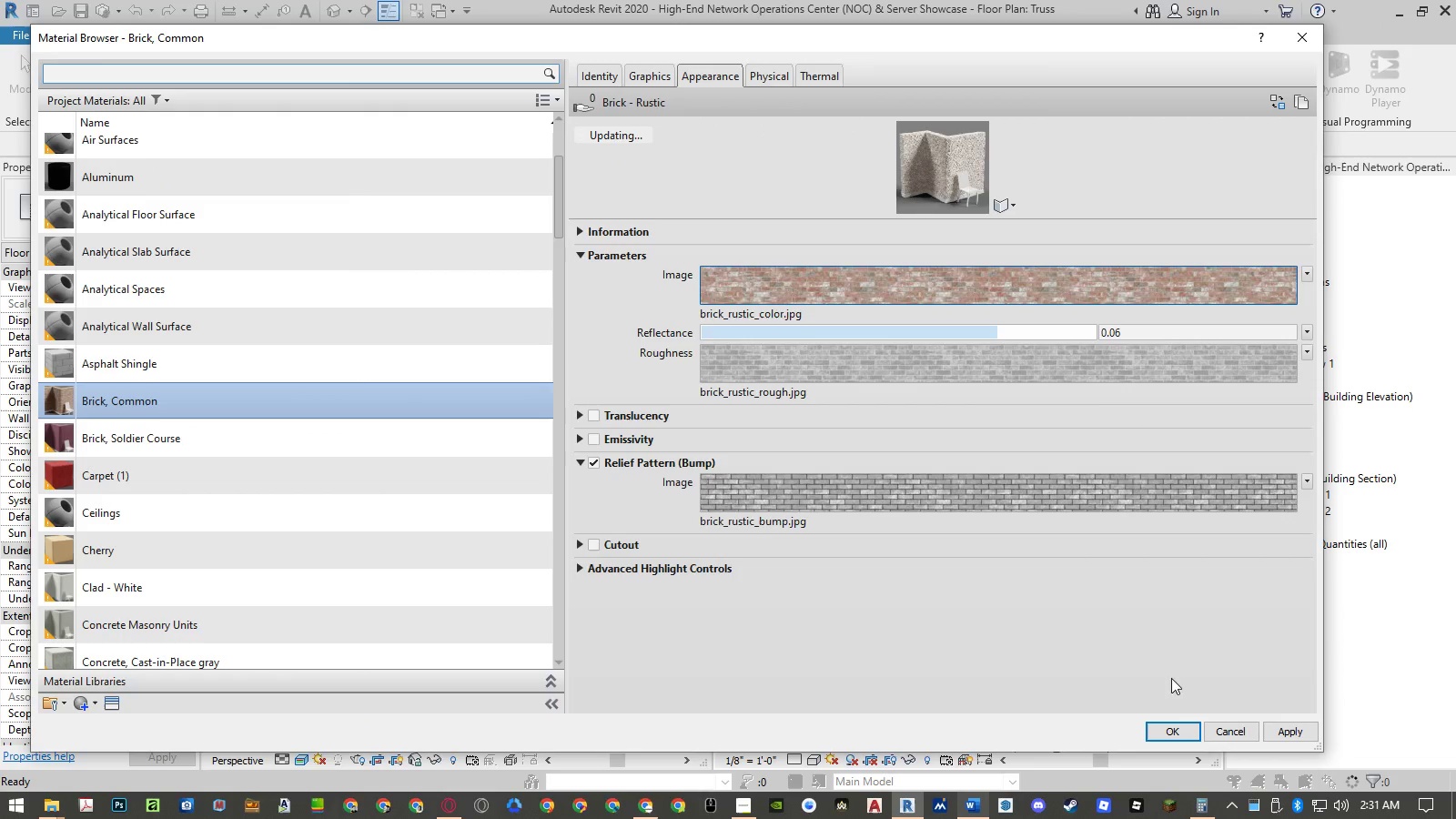 
left_click([1162, 726])
 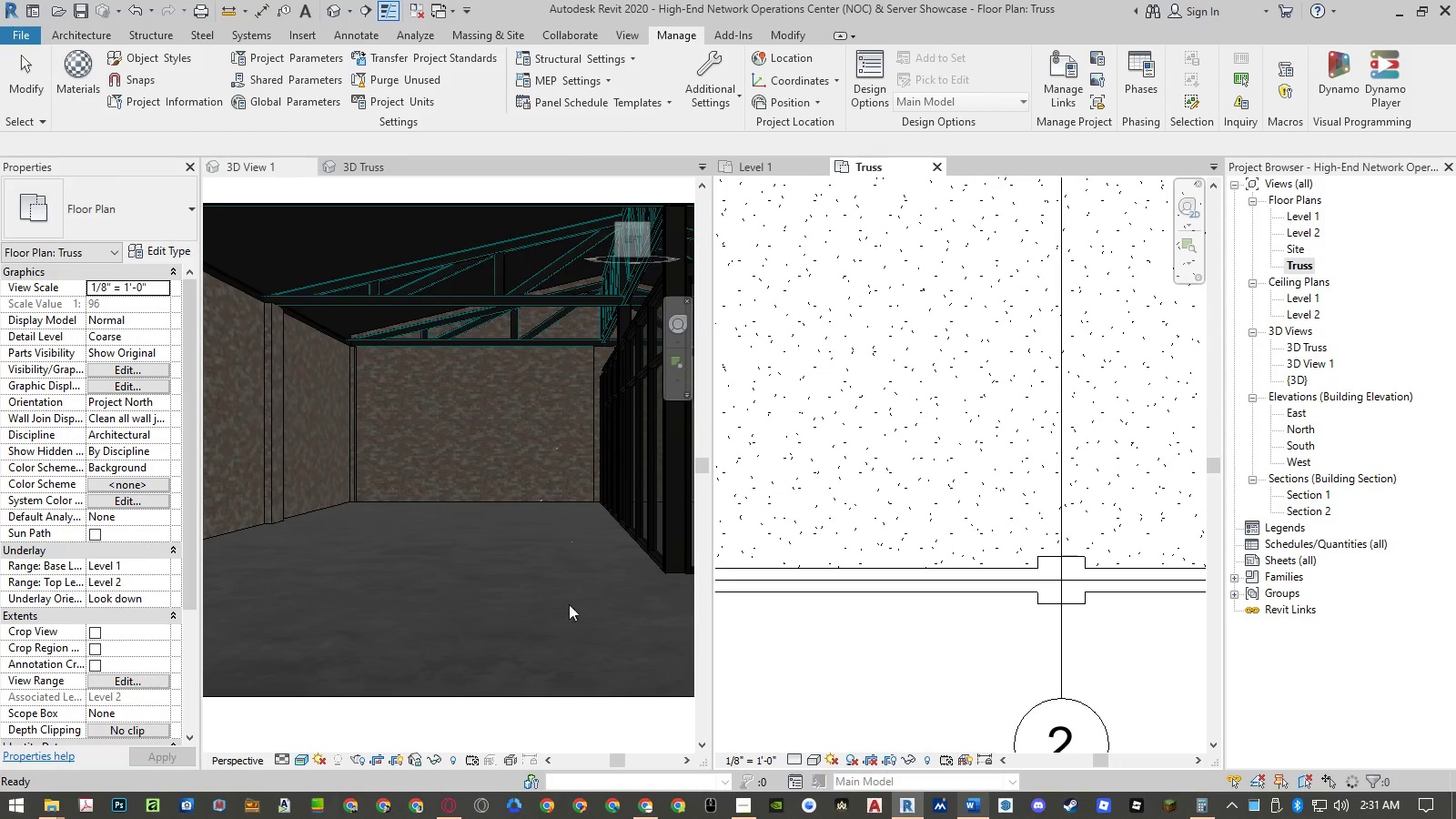 
scroll: coordinate [443, 455], scroll_direction: up, amount: 6.0
 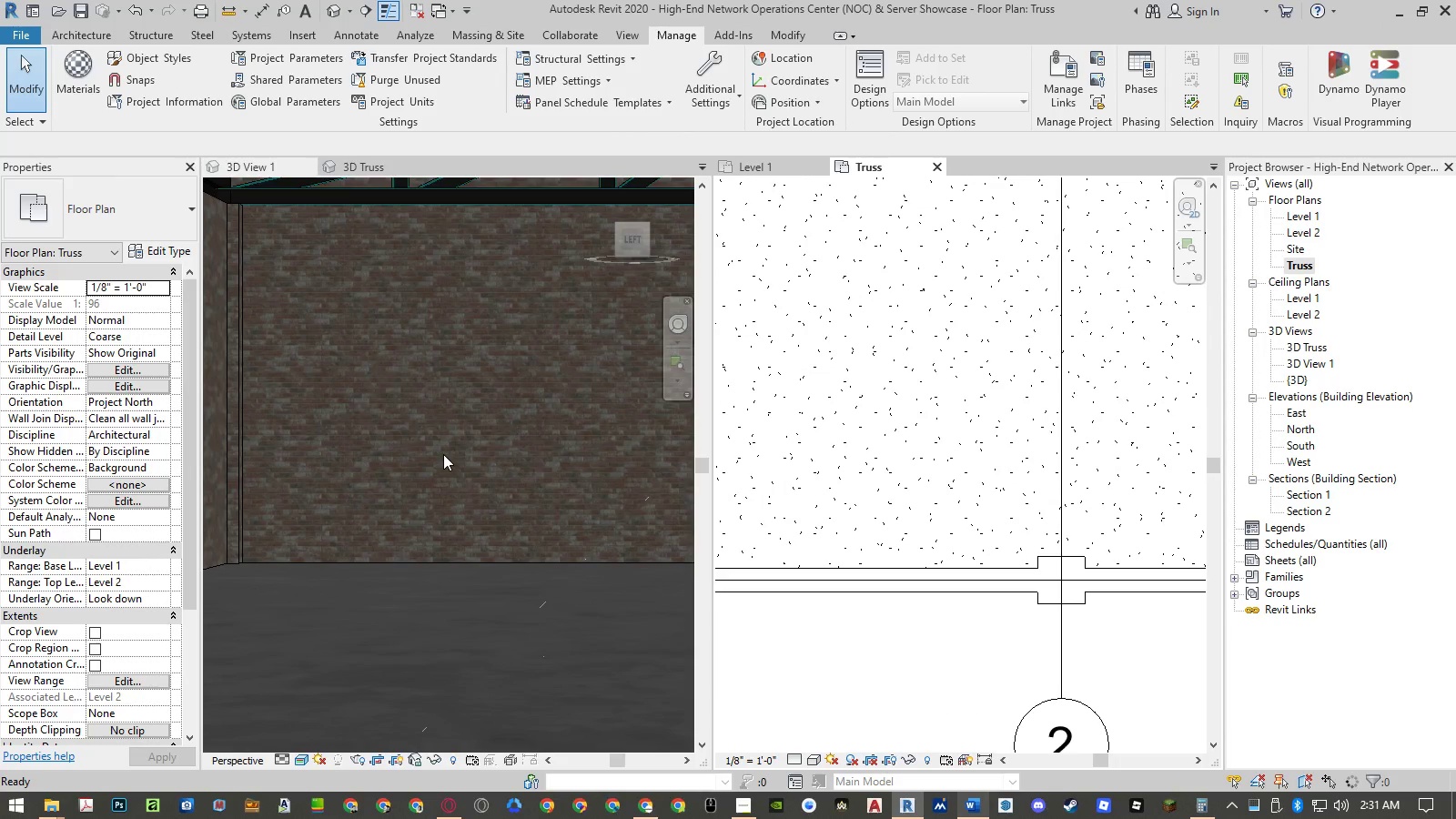 
scroll: coordinate [627, 472], scroll_direction: down, amount: 8.0
 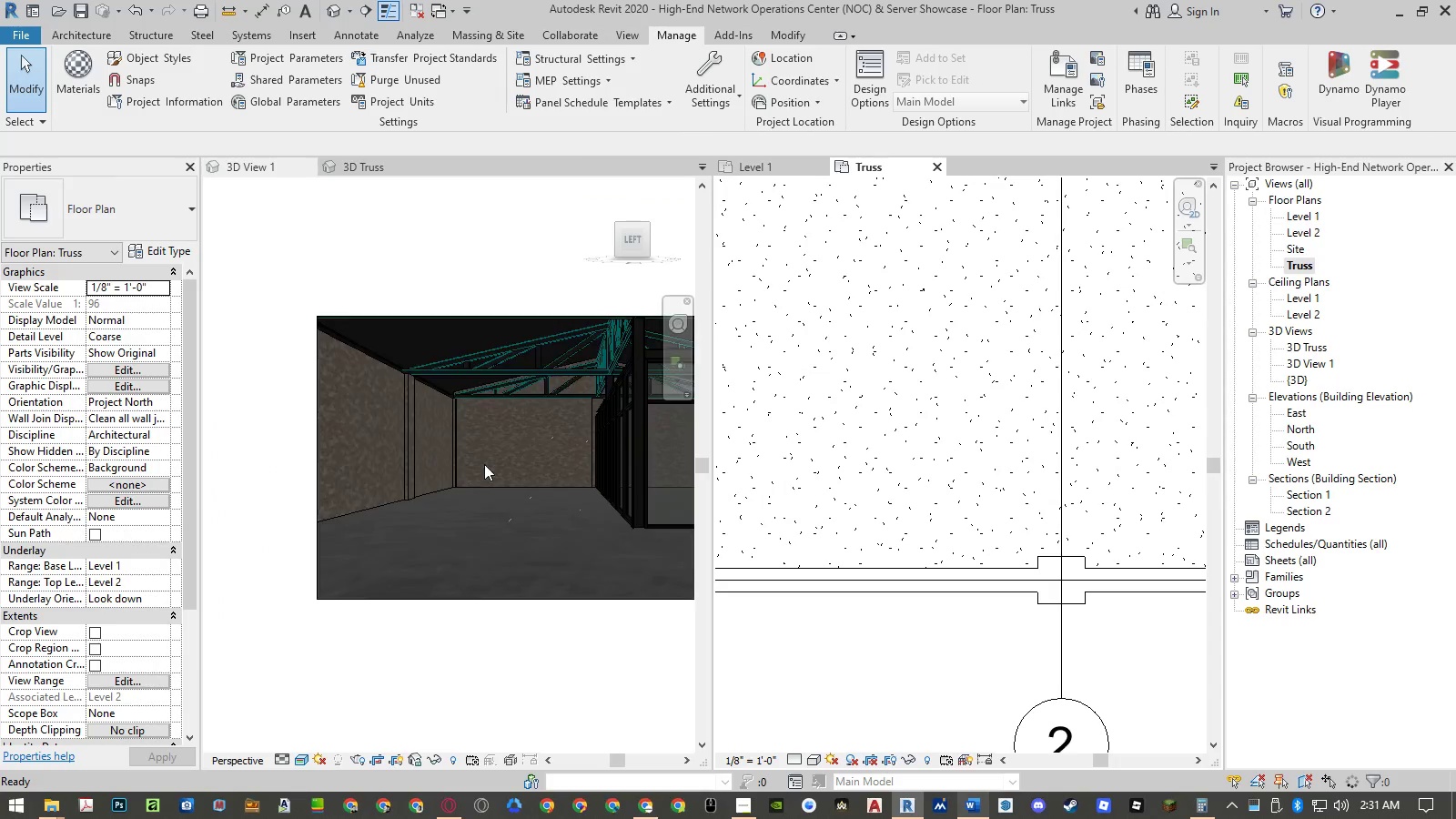 
scroll: coordinate [484, 464], scroll_direction: up, amount: 1.0
 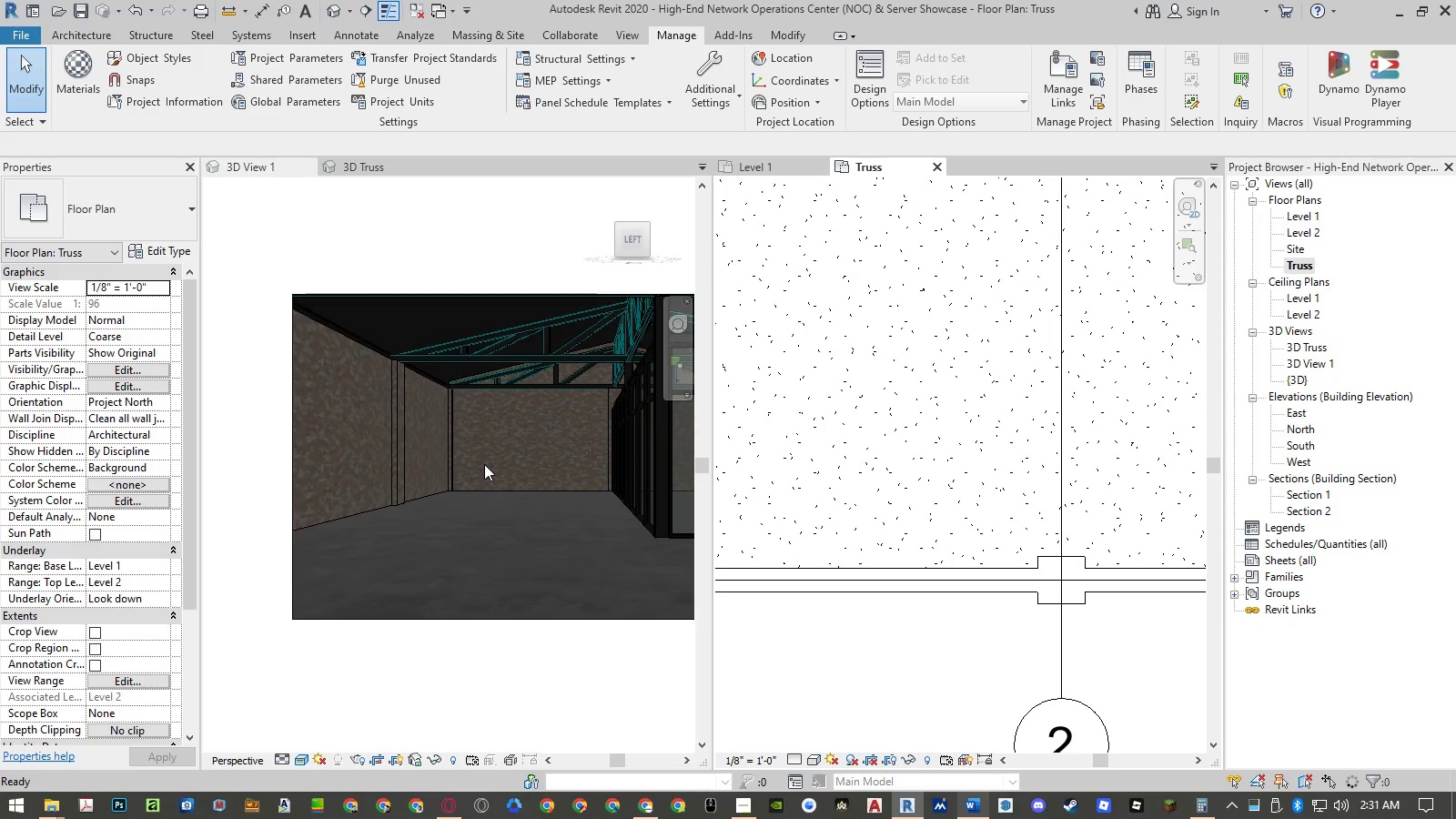 
wait(11.44)
 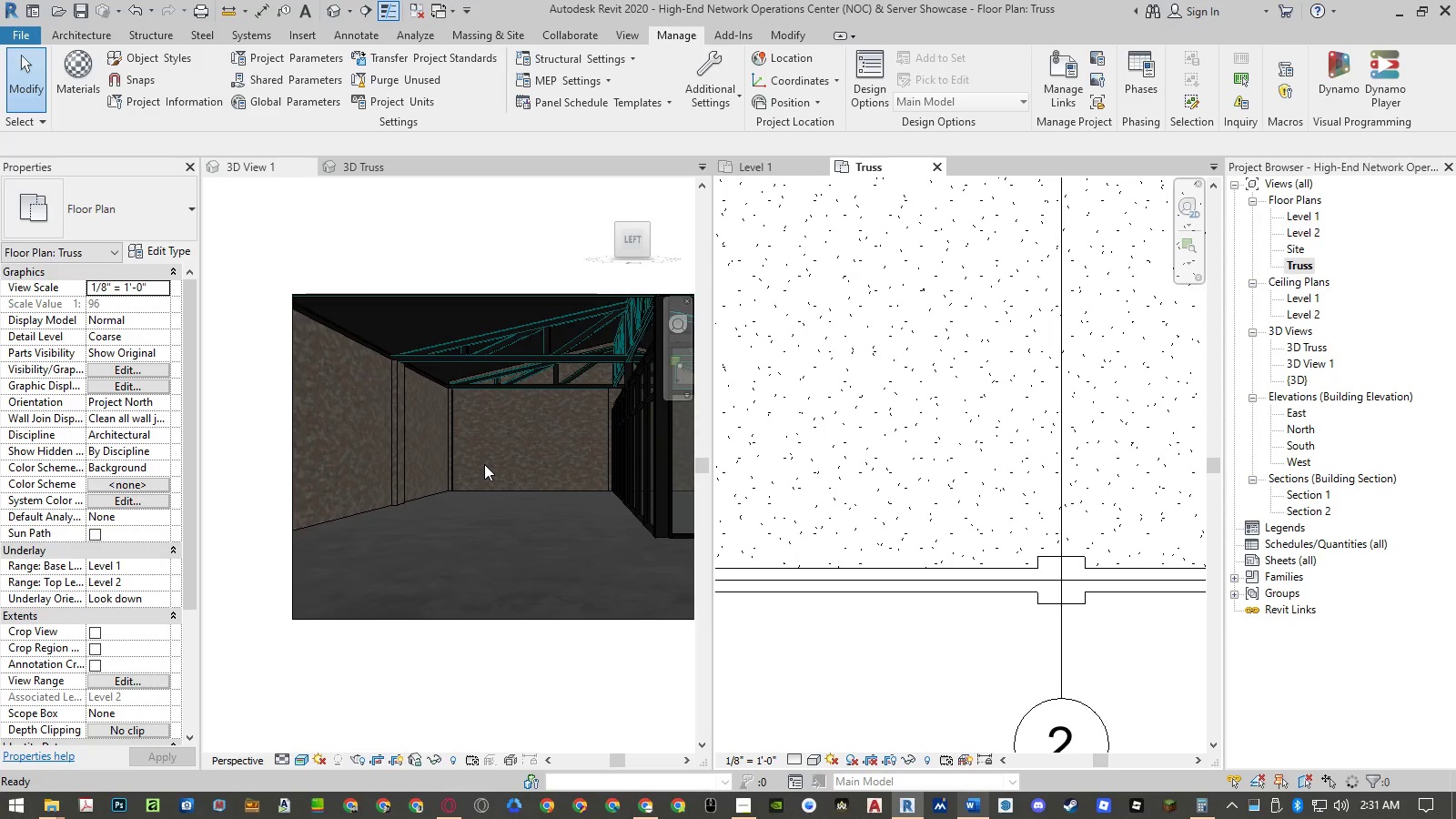 
scroll: coordinate [323, 513], scroll_direction: down, amount: 6.0
 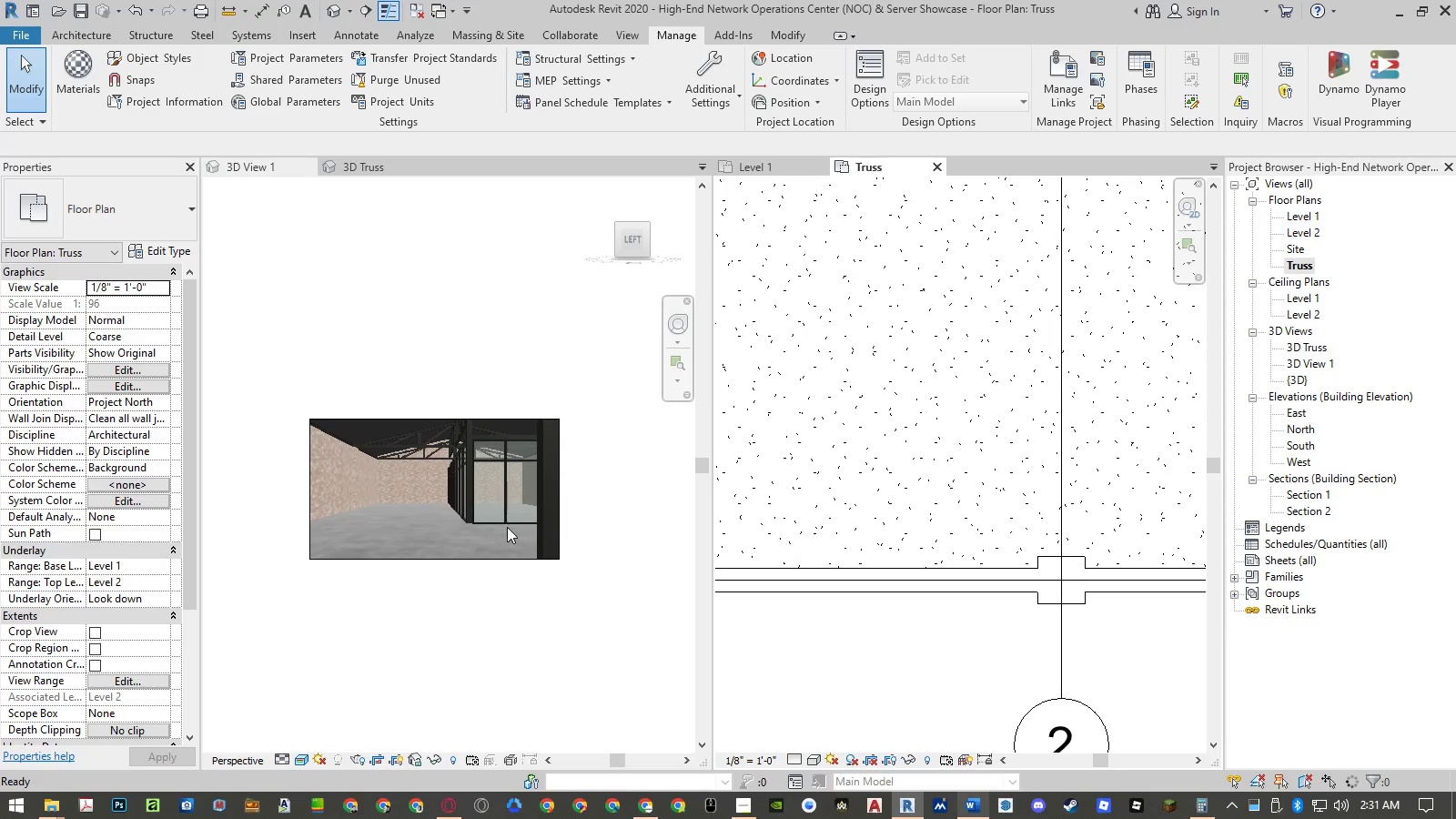 
scroll: coordinate [507, 527], scroll_direction: up, amount: 2.0
 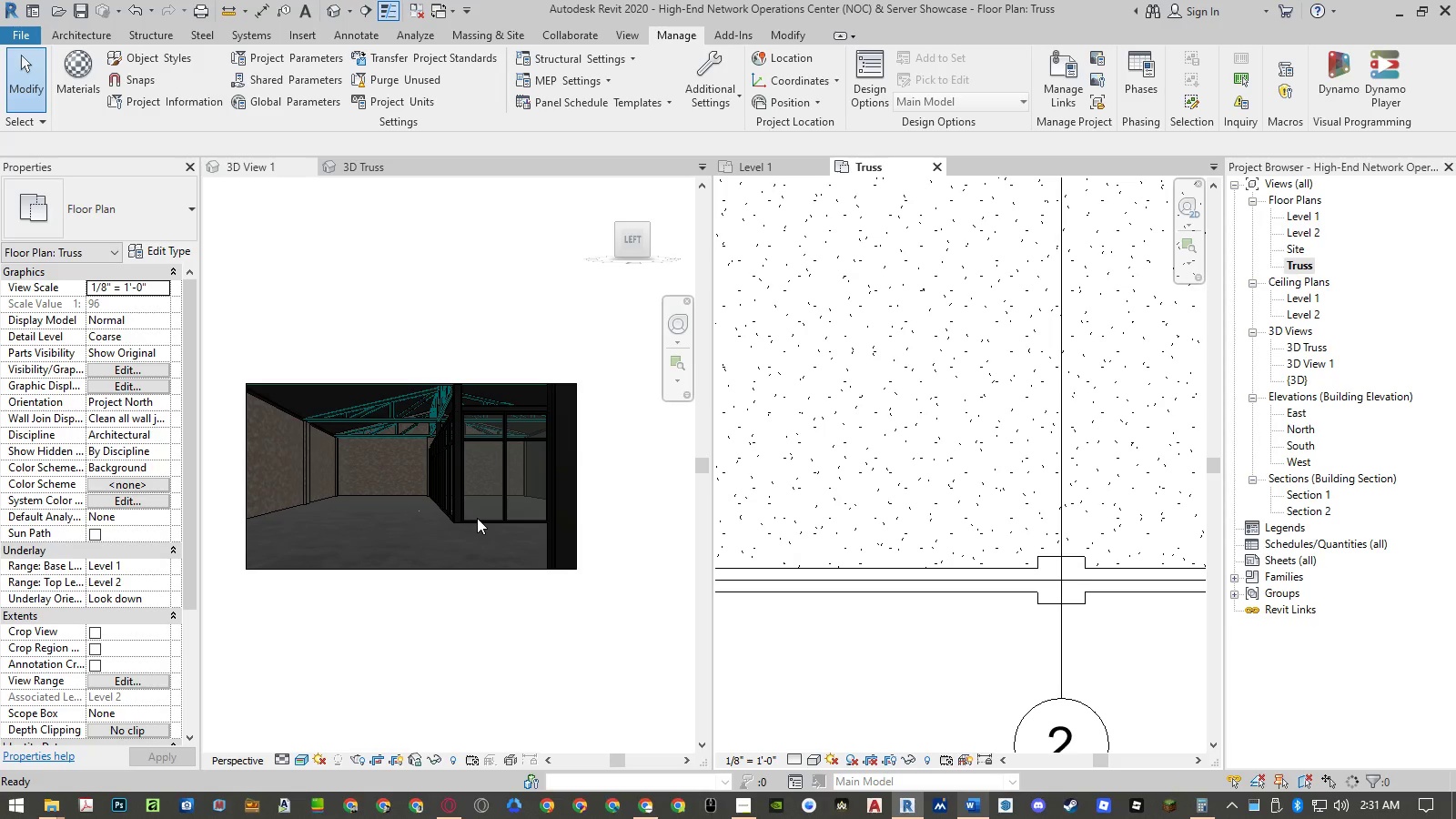 
key(Control+ControlLeft)
 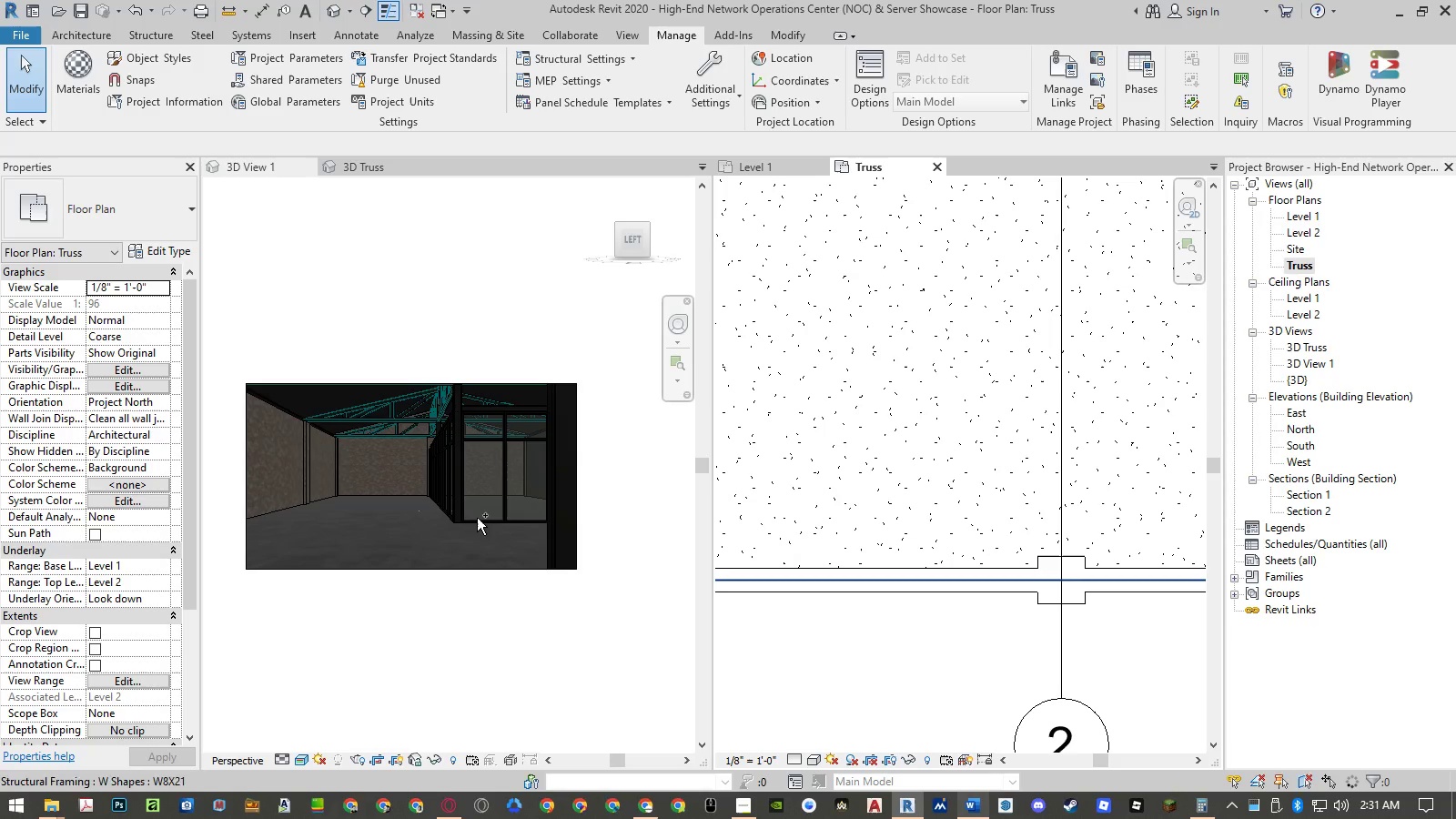 
key(Control+S)
 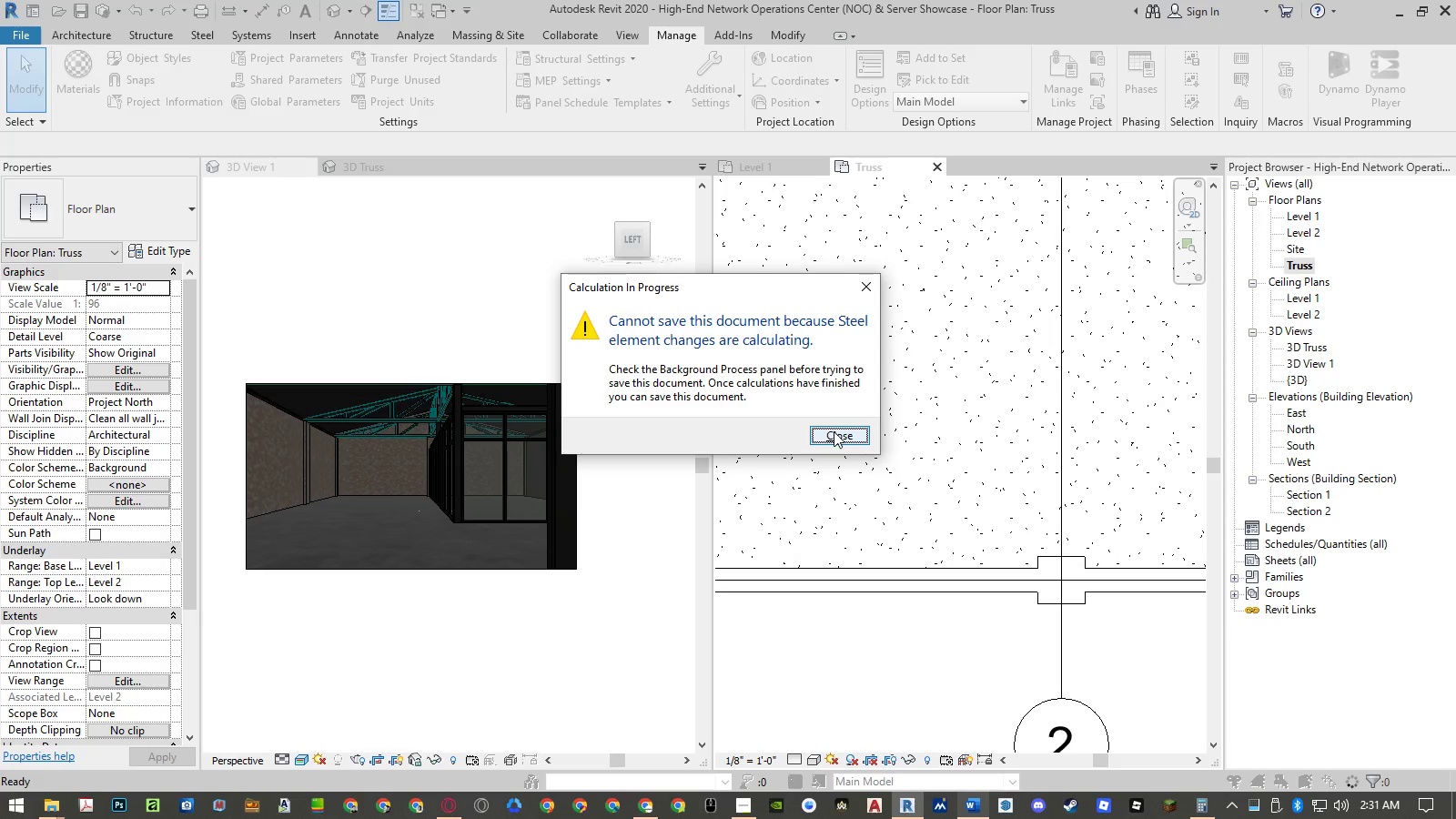 
wait(8.53)
 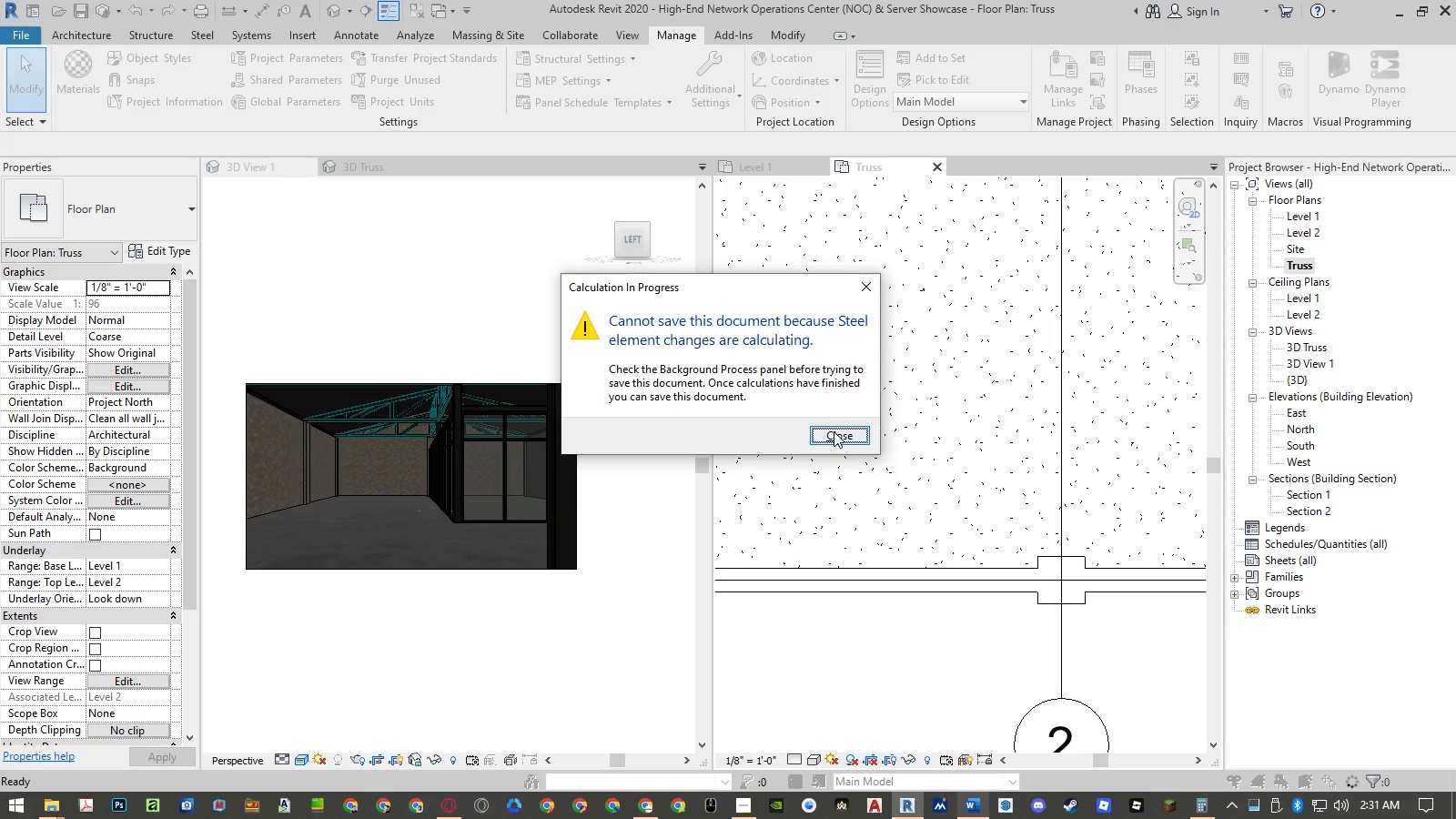 
left_click([834, 431])
 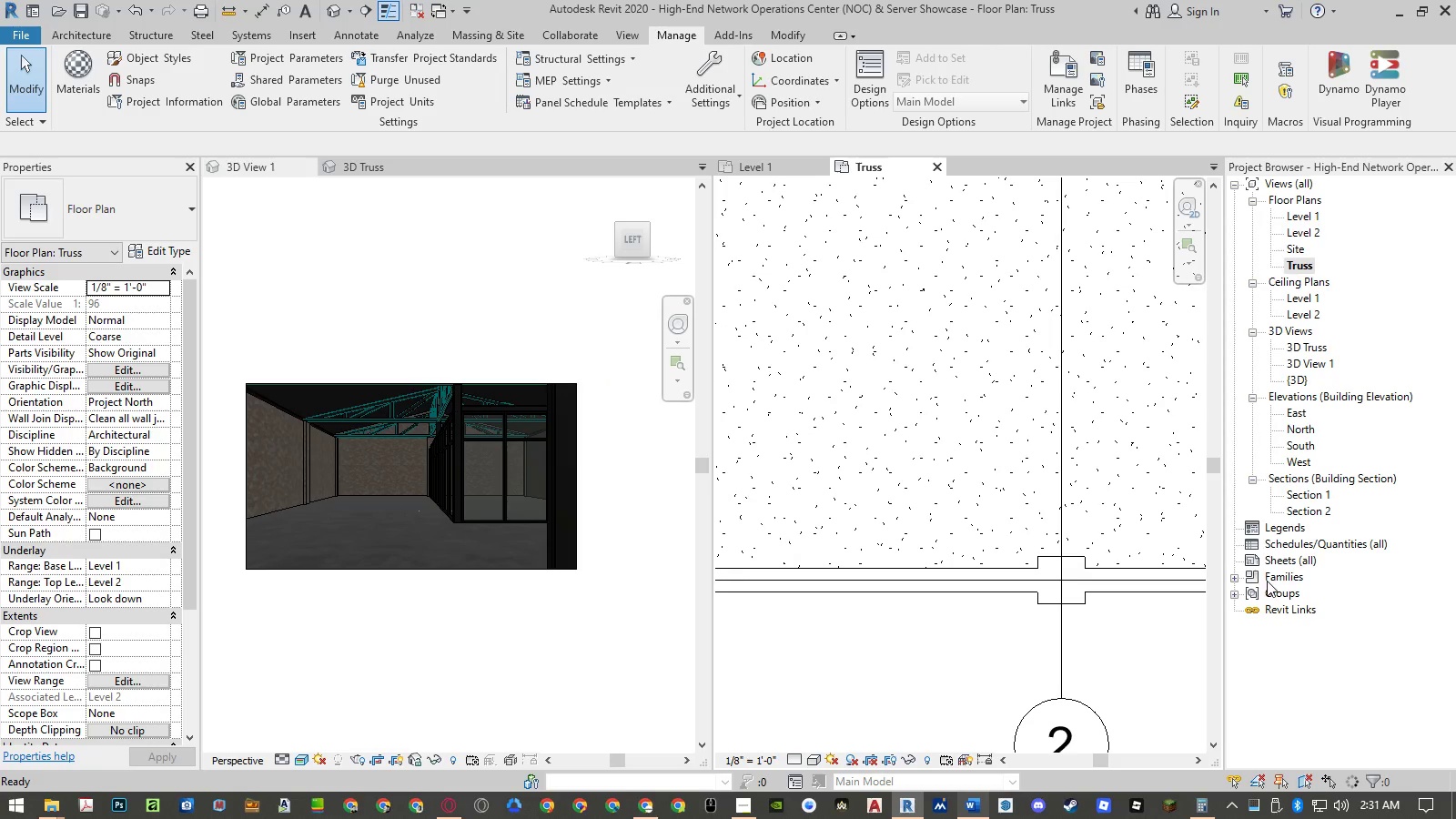 
wait(8.89)
 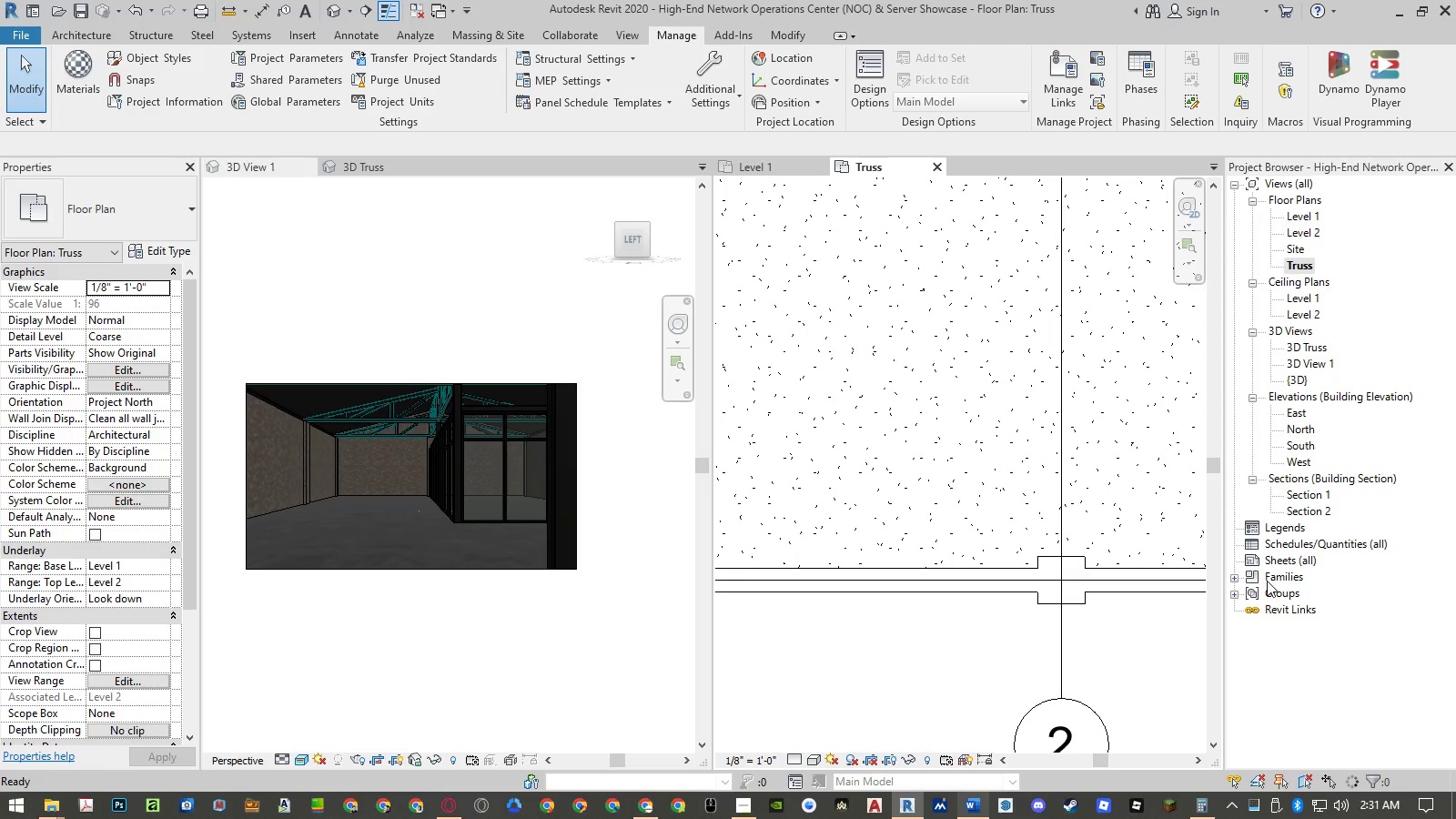 
left_click([790, 654])
 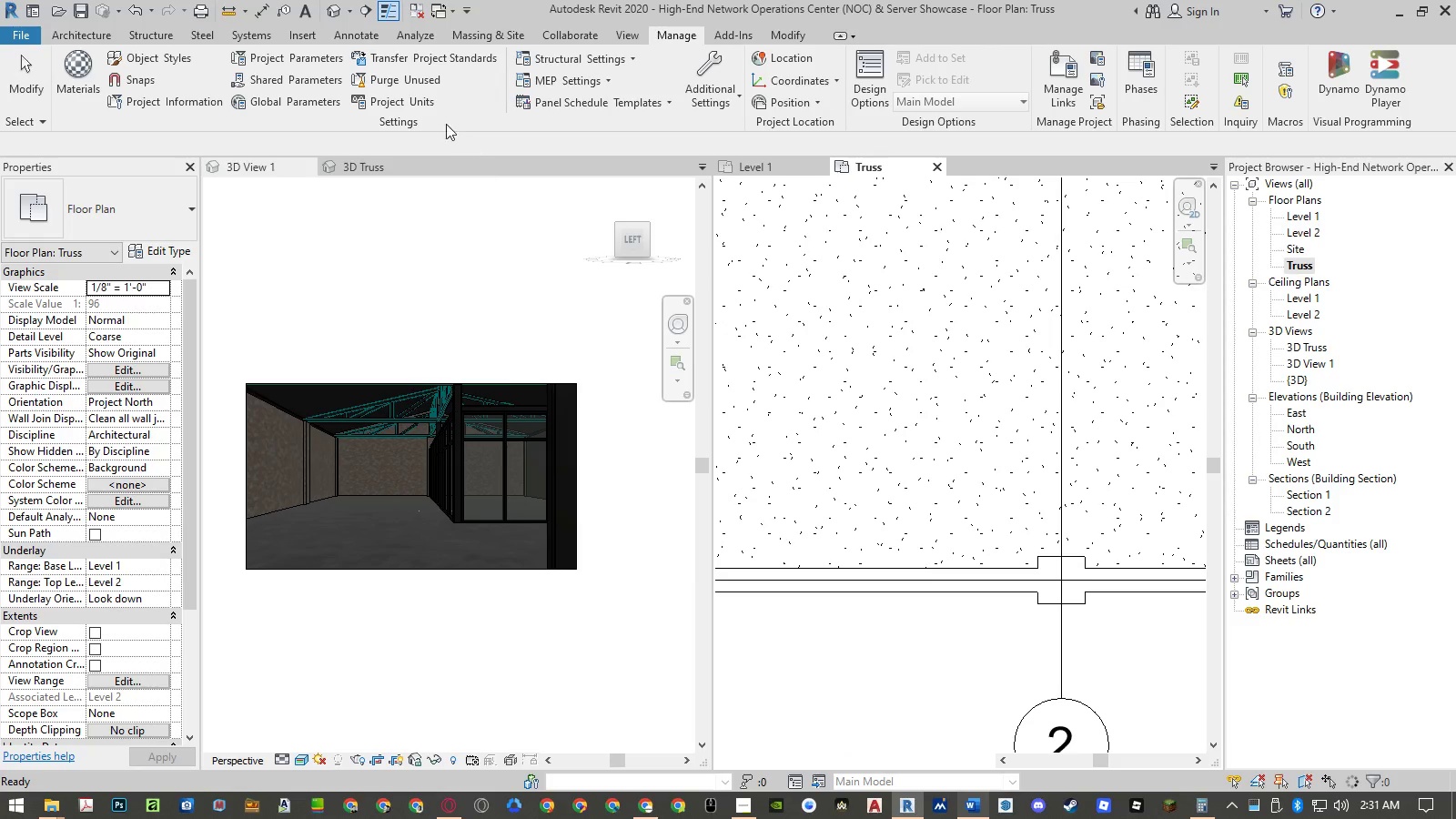 
left_click([412, 78])
 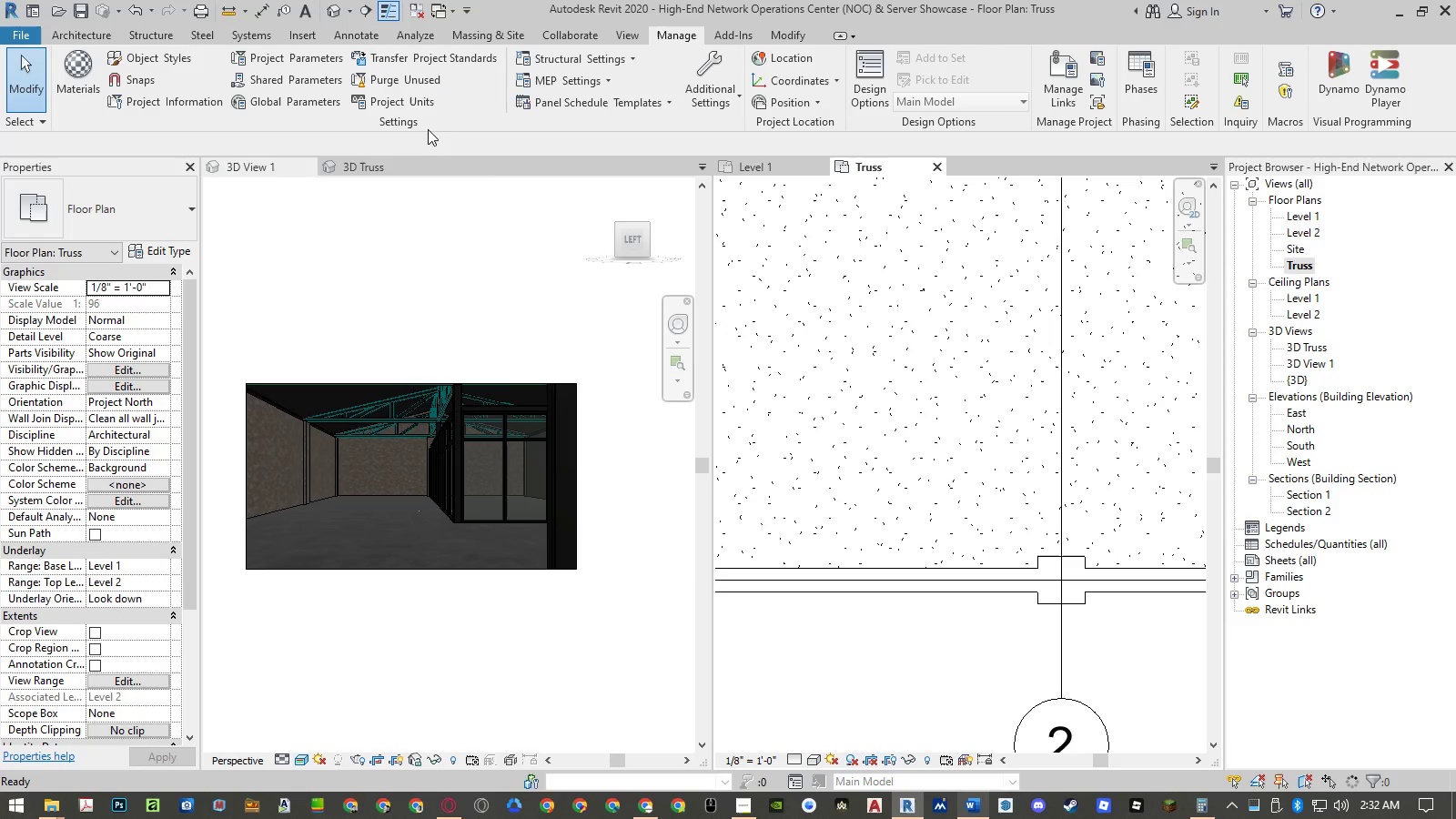 
left_click_drag(start_coordinate=[417, 82], to_coordinate=[790, 654])
 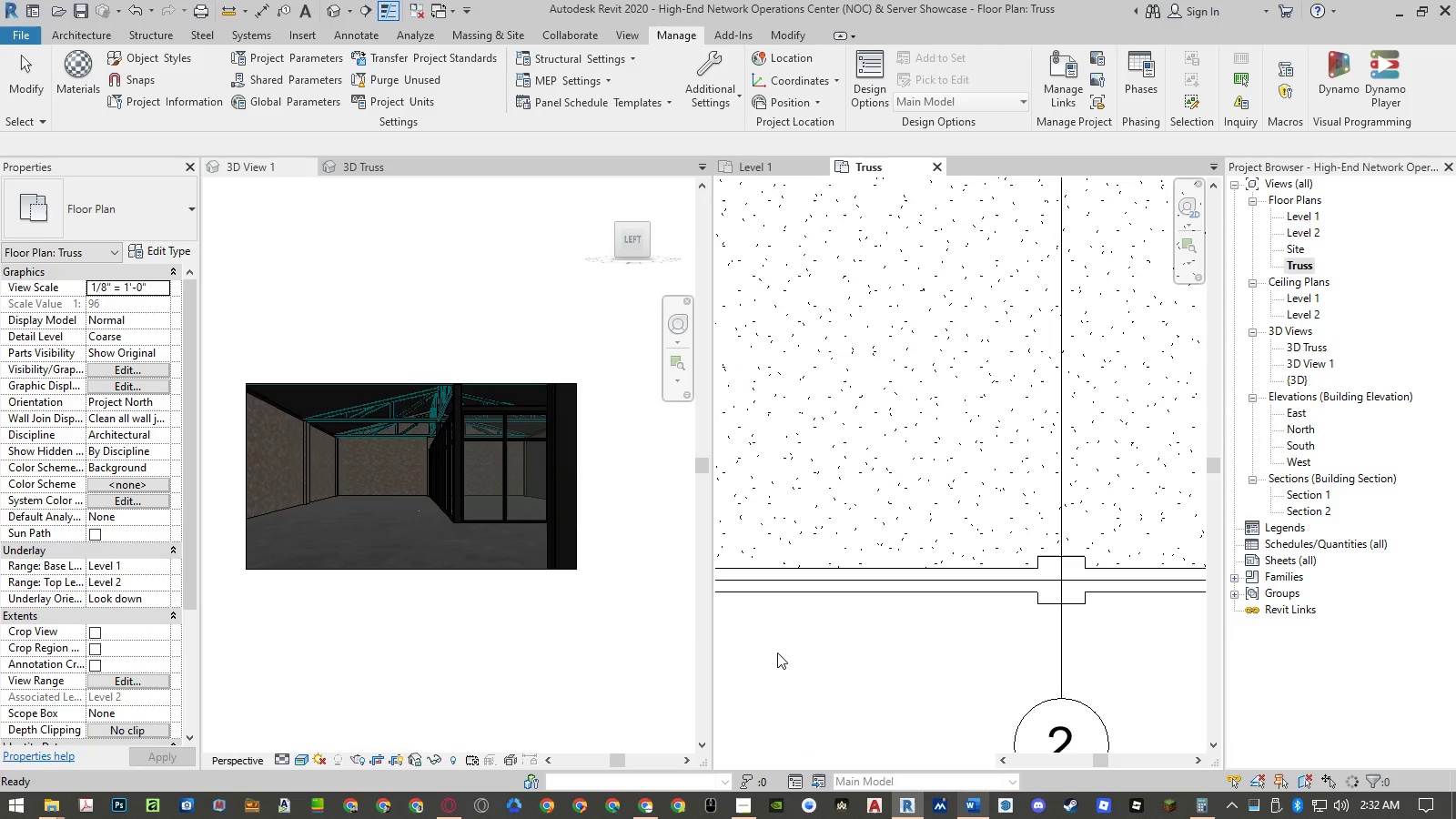 
left_click([790, 654])
 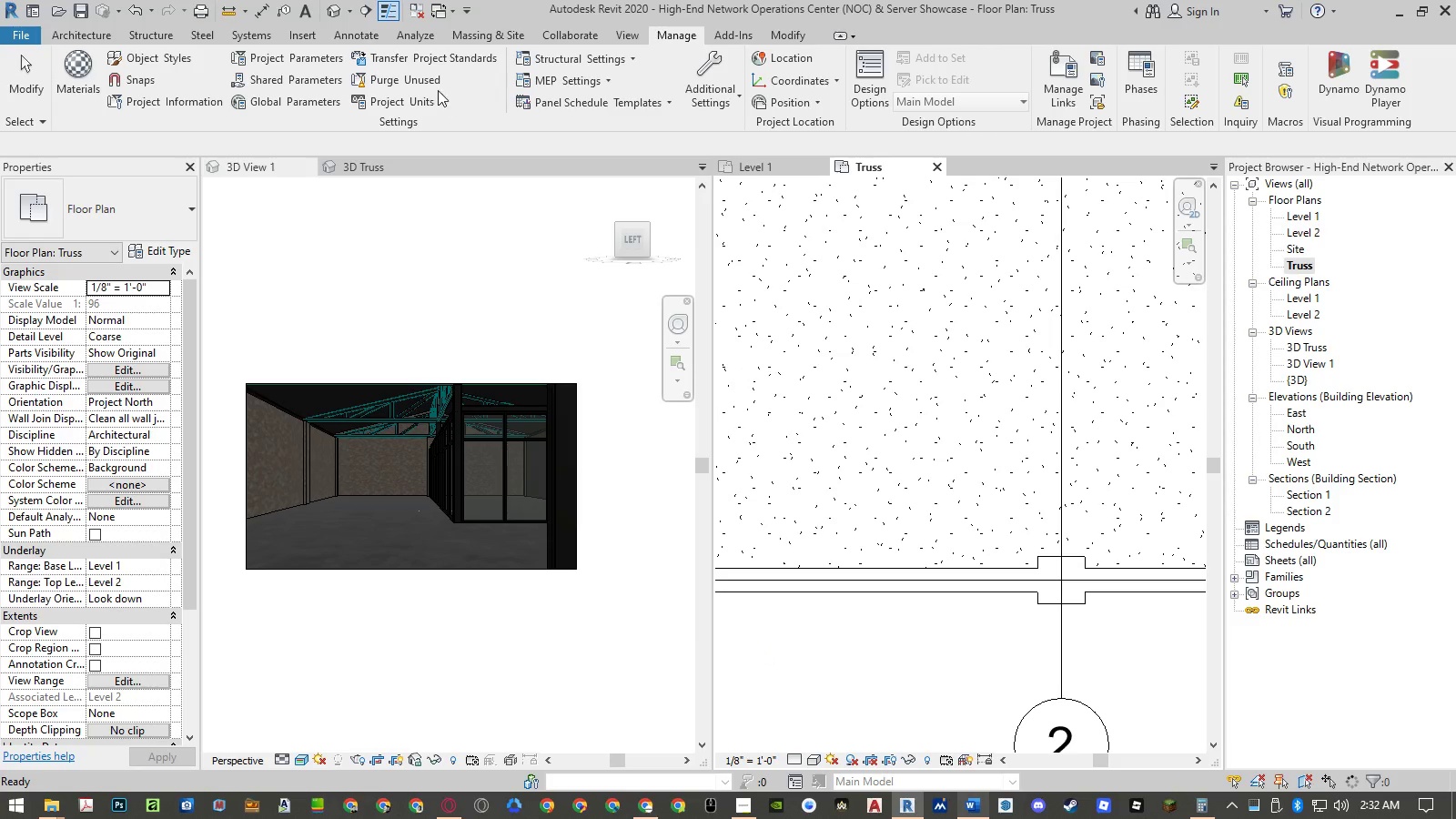 
left_click([430, 84])
 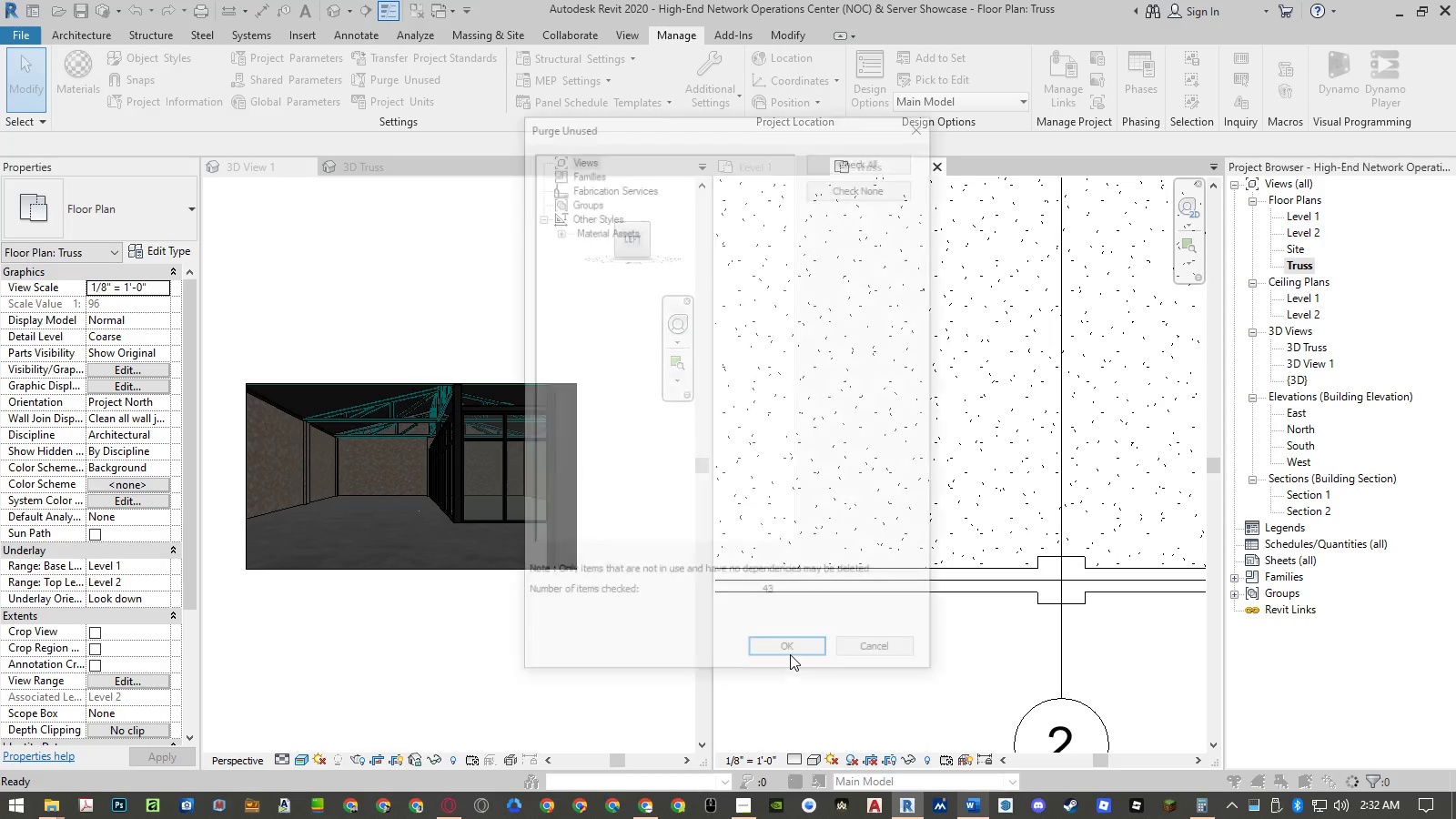 
left_click([790, 654])
 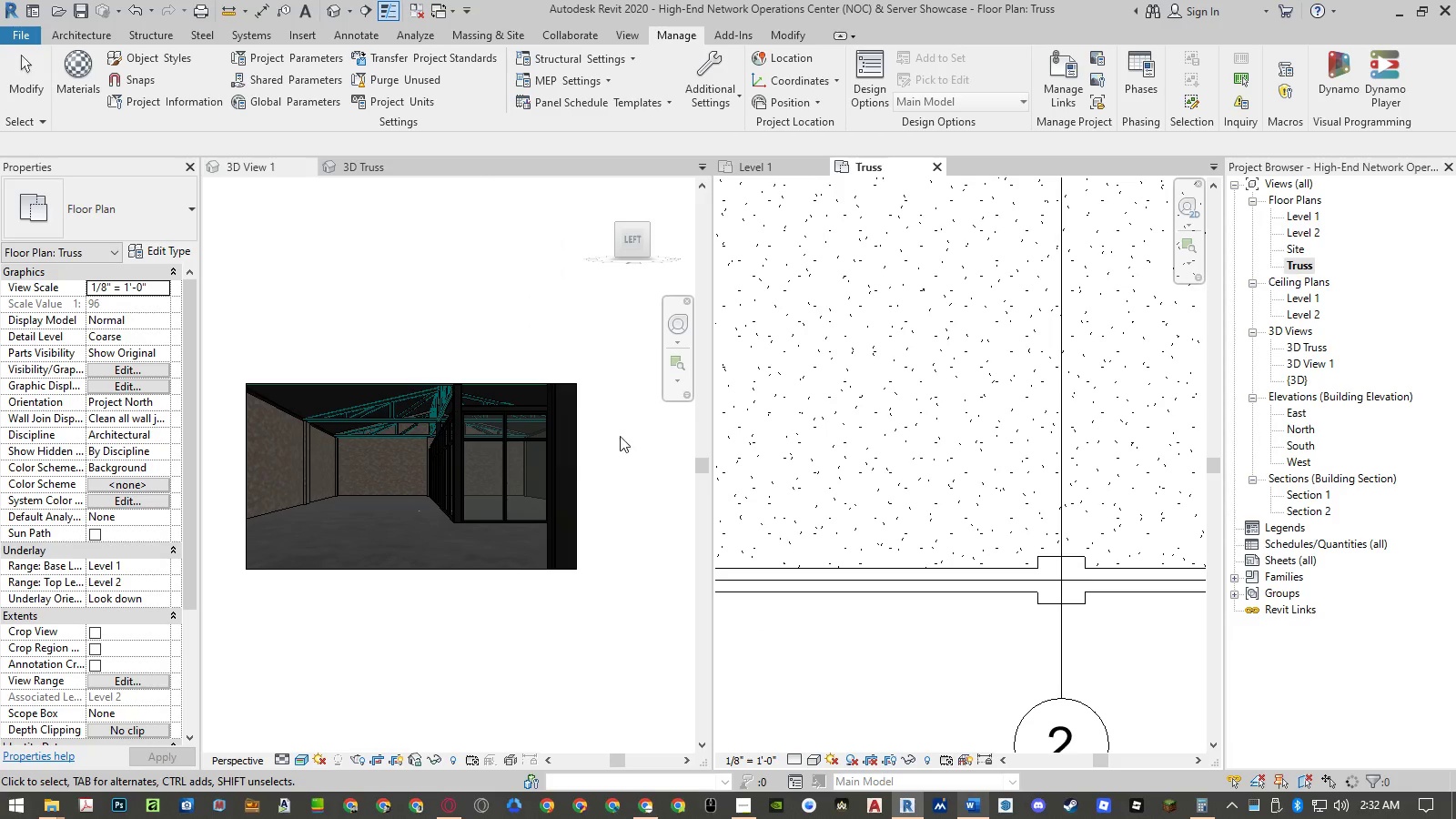 
left_click([554, 329])
 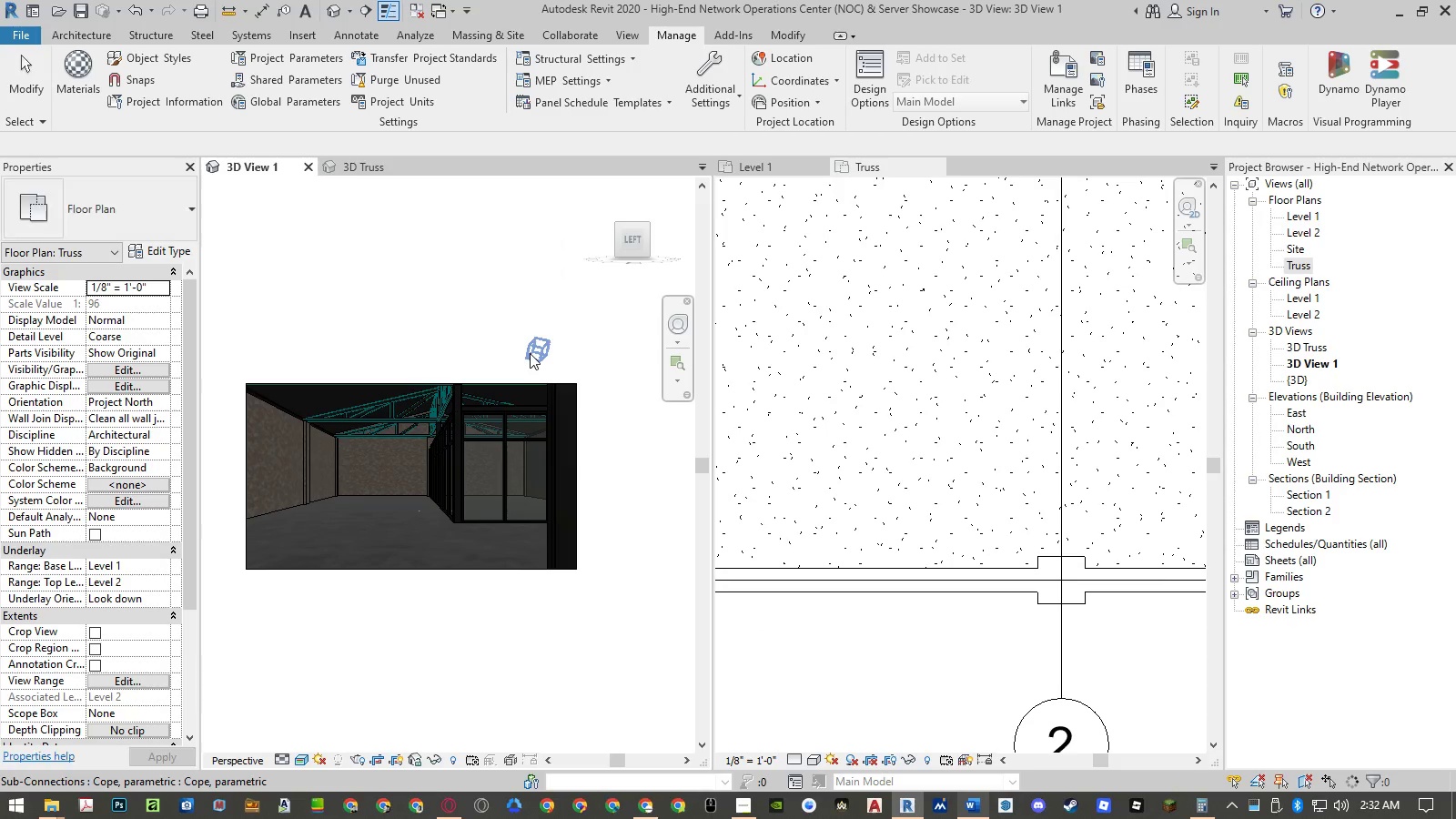 
key(Escape)
 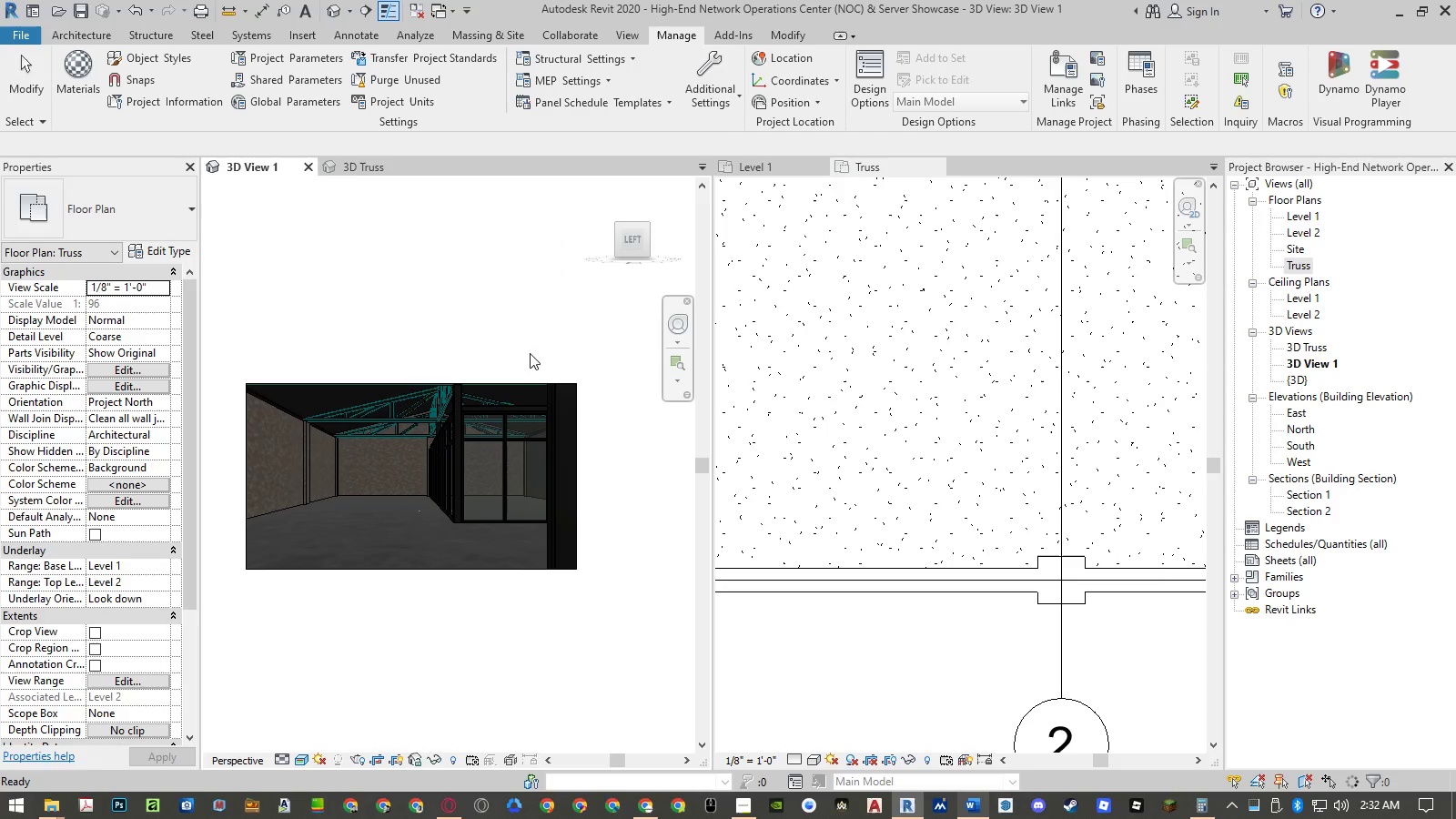 
key(Escape)
 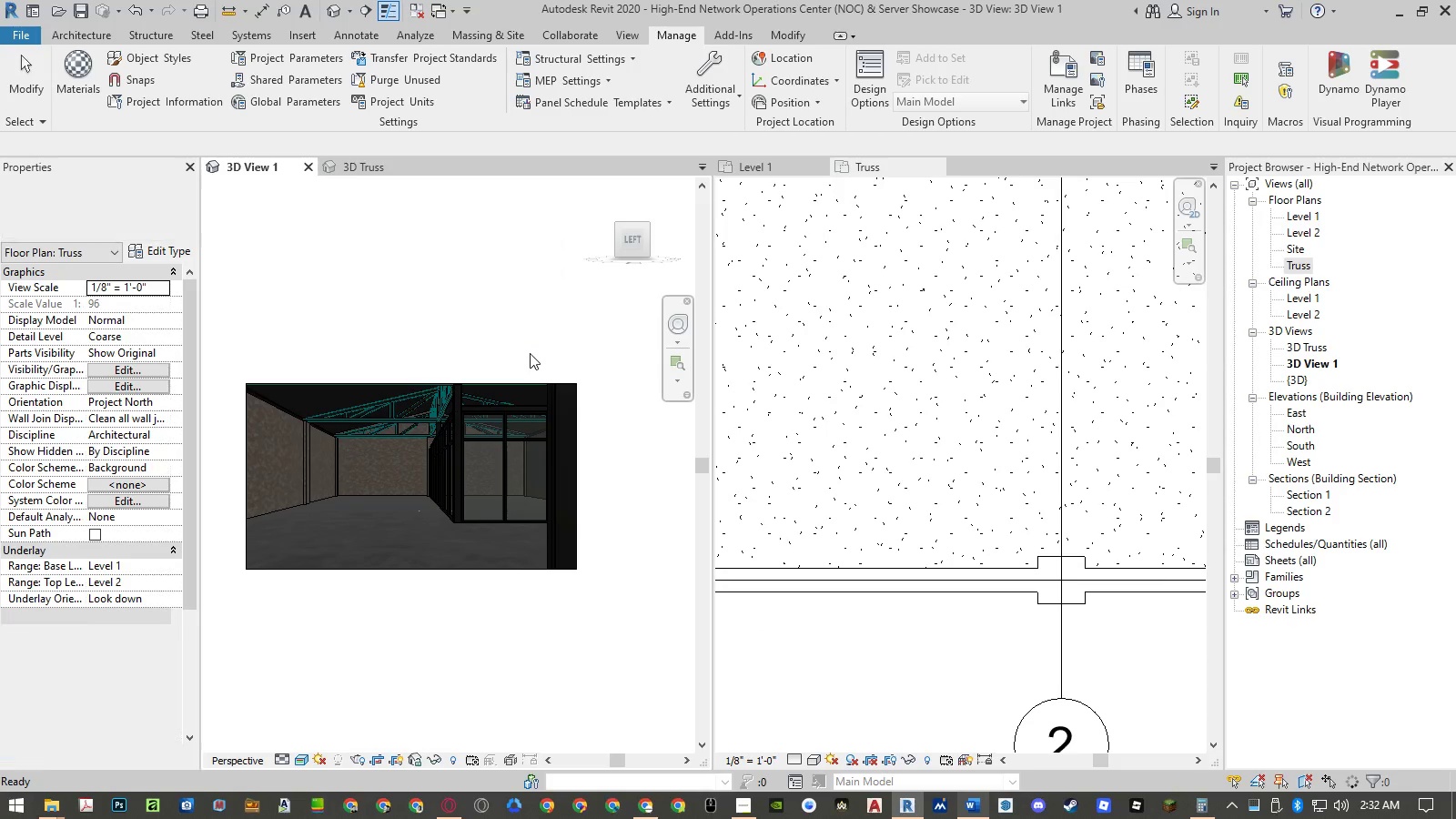 
key(Escape)
 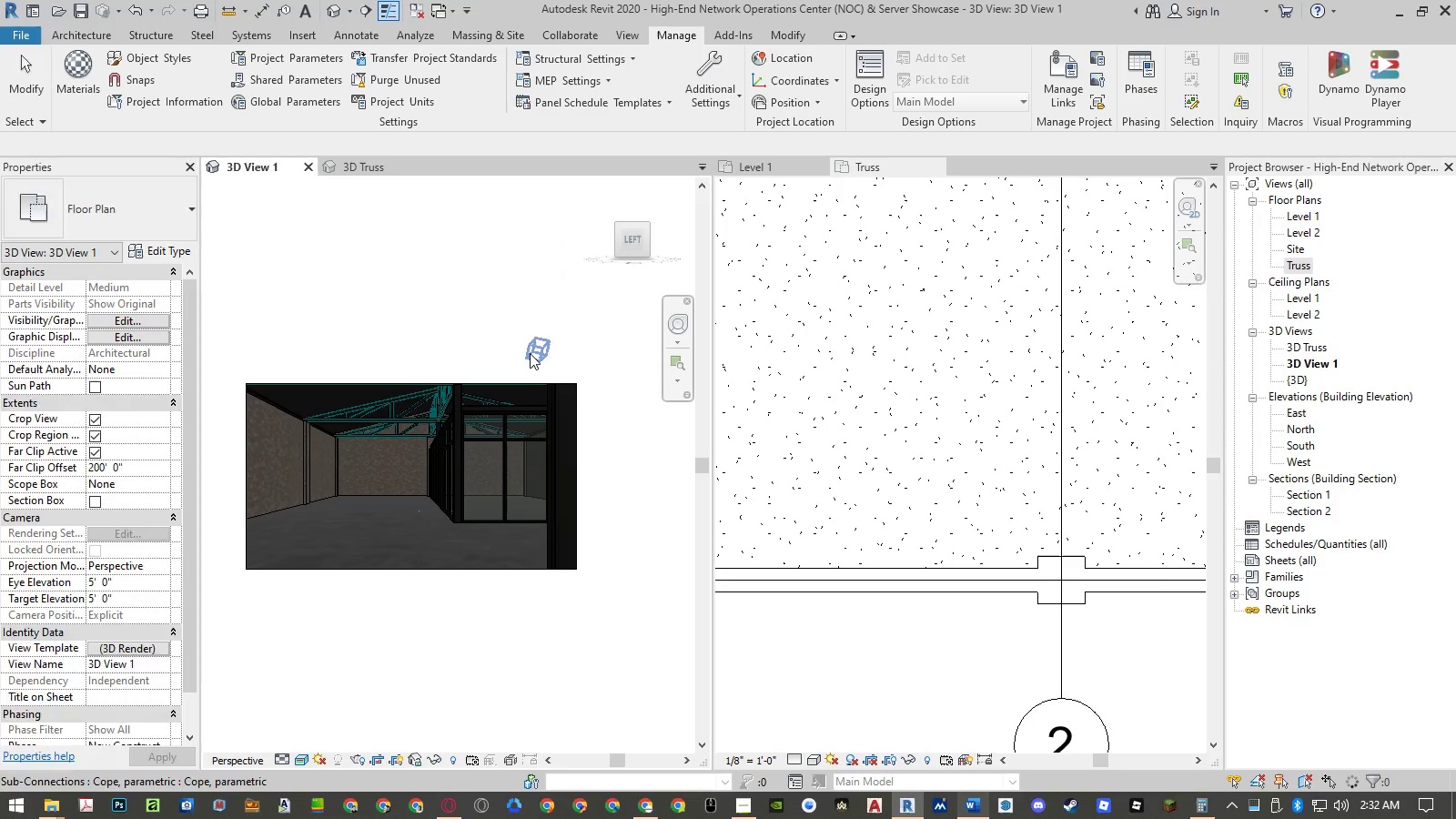 
key(Escape)
 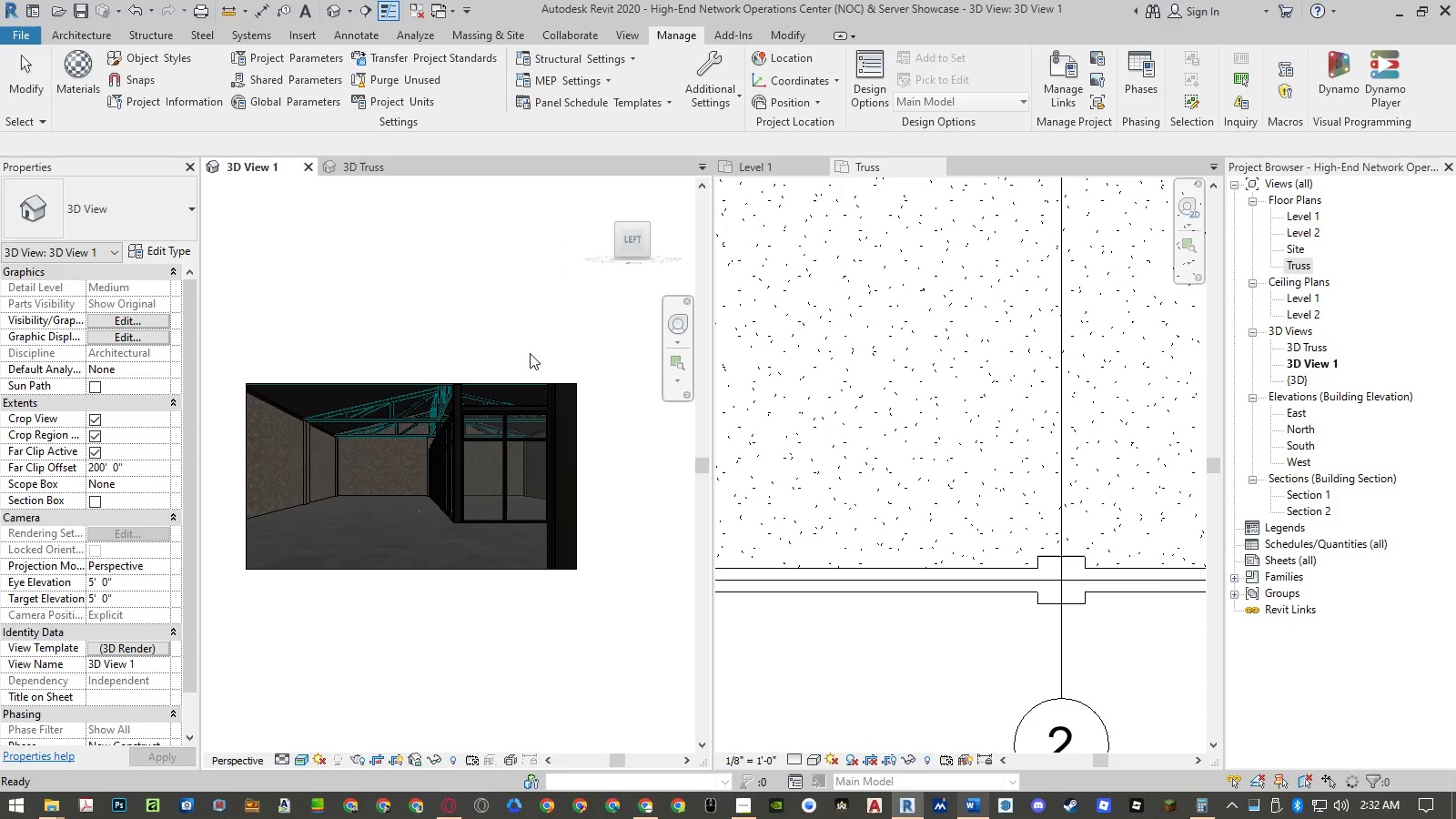 
key(Escape)
 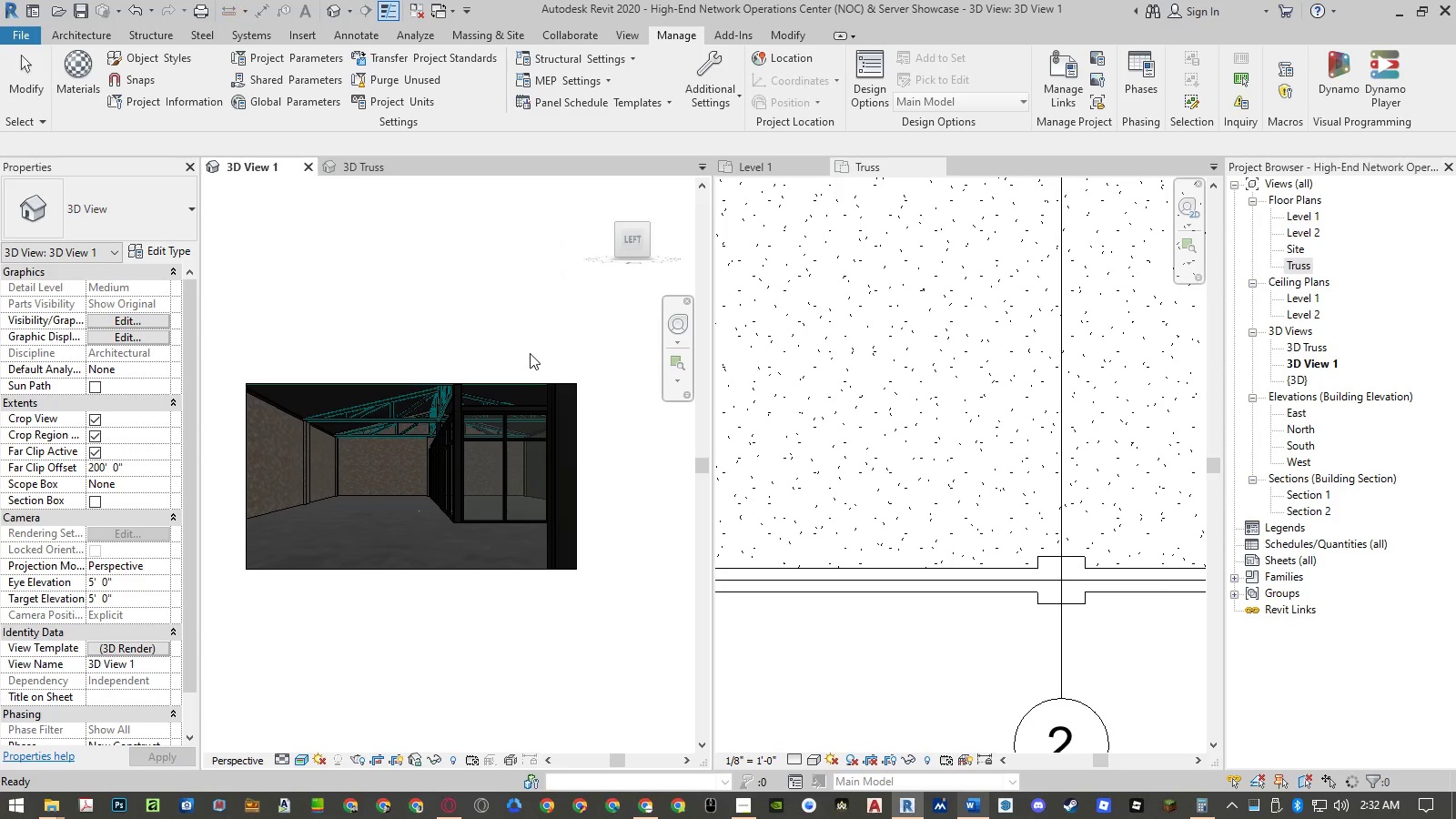 
key(Escape)
 